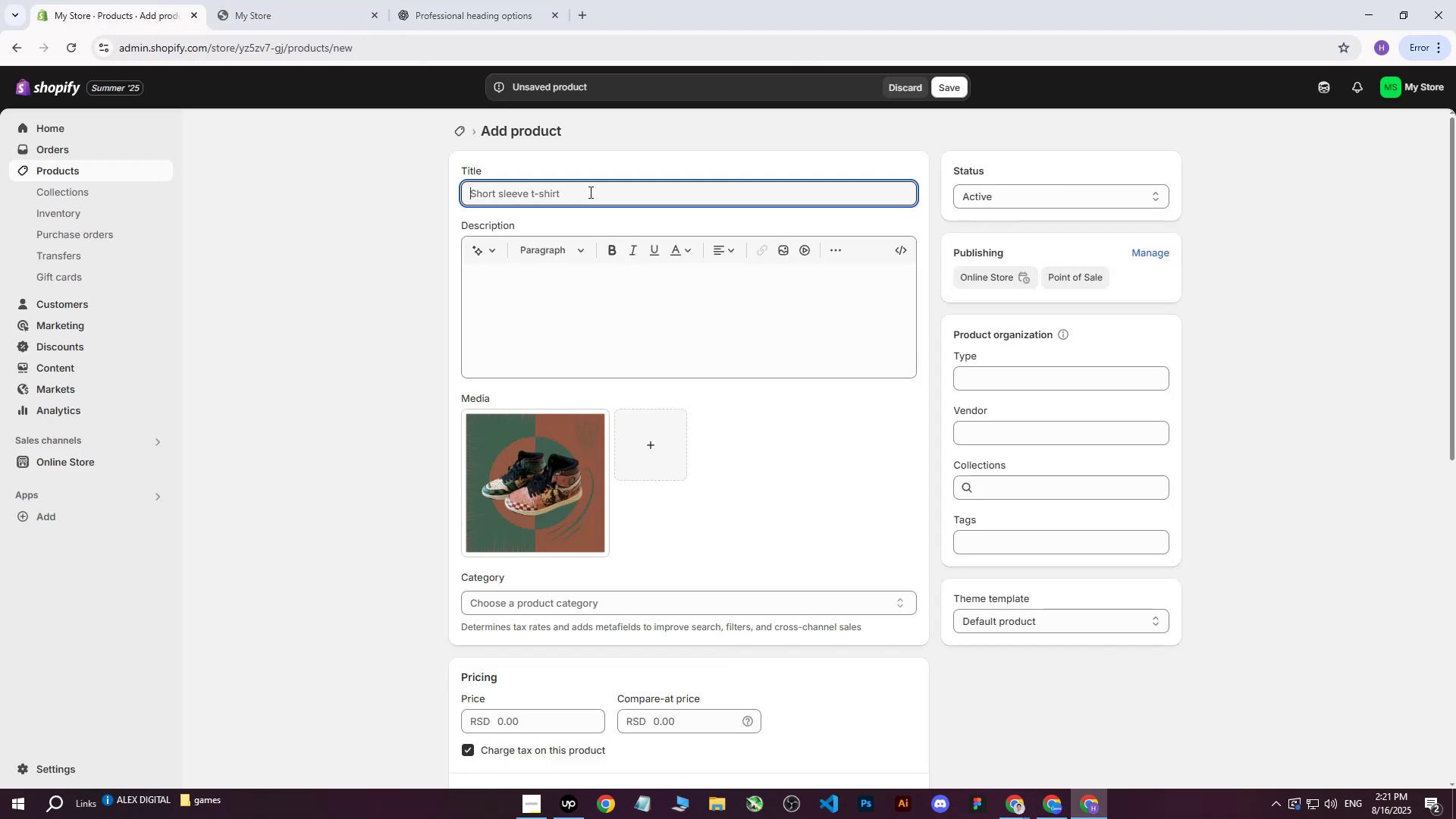 
key(Control+V)
 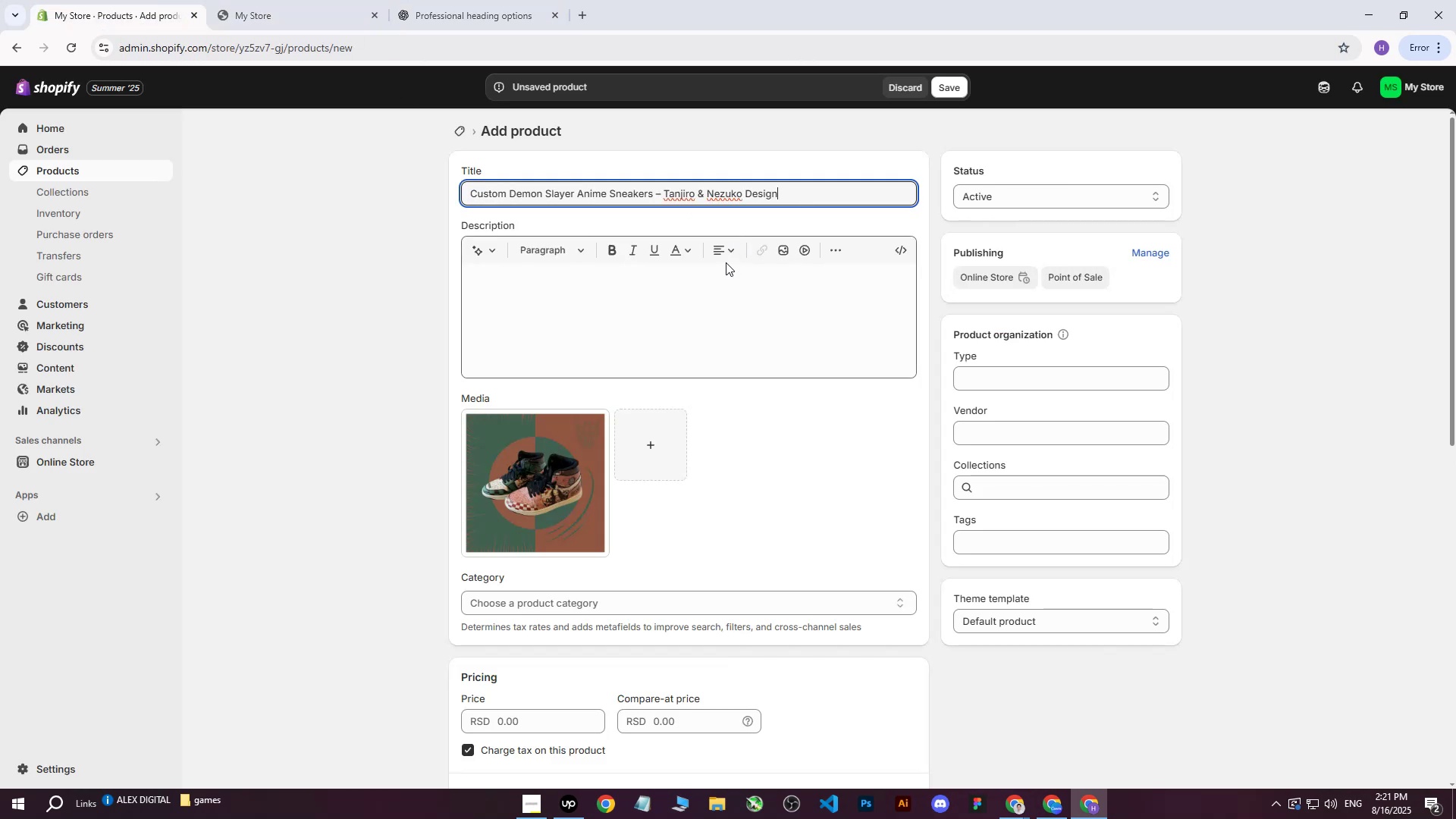 
left_click([709, 290])
 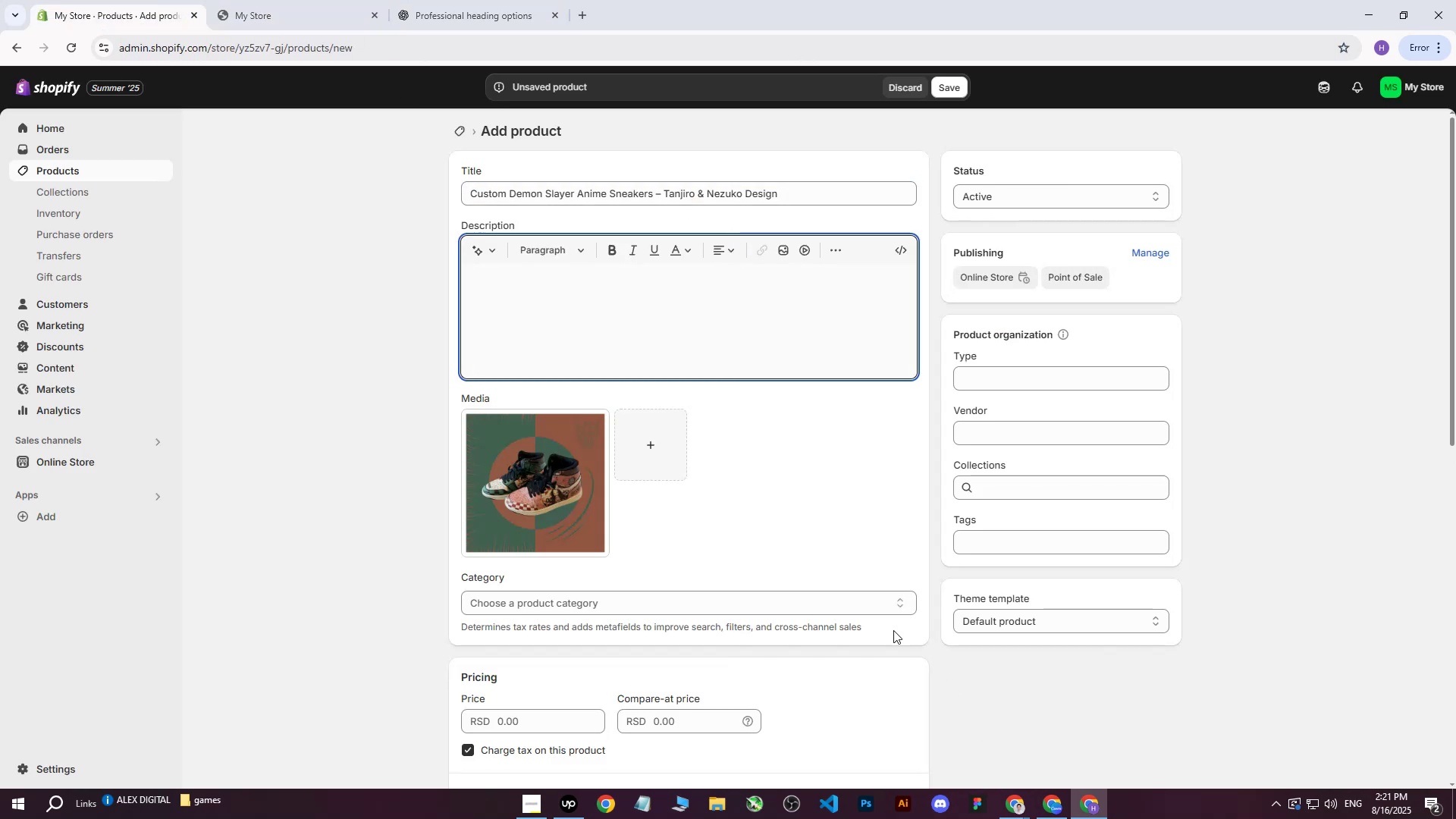 
left_click([373, 466])
 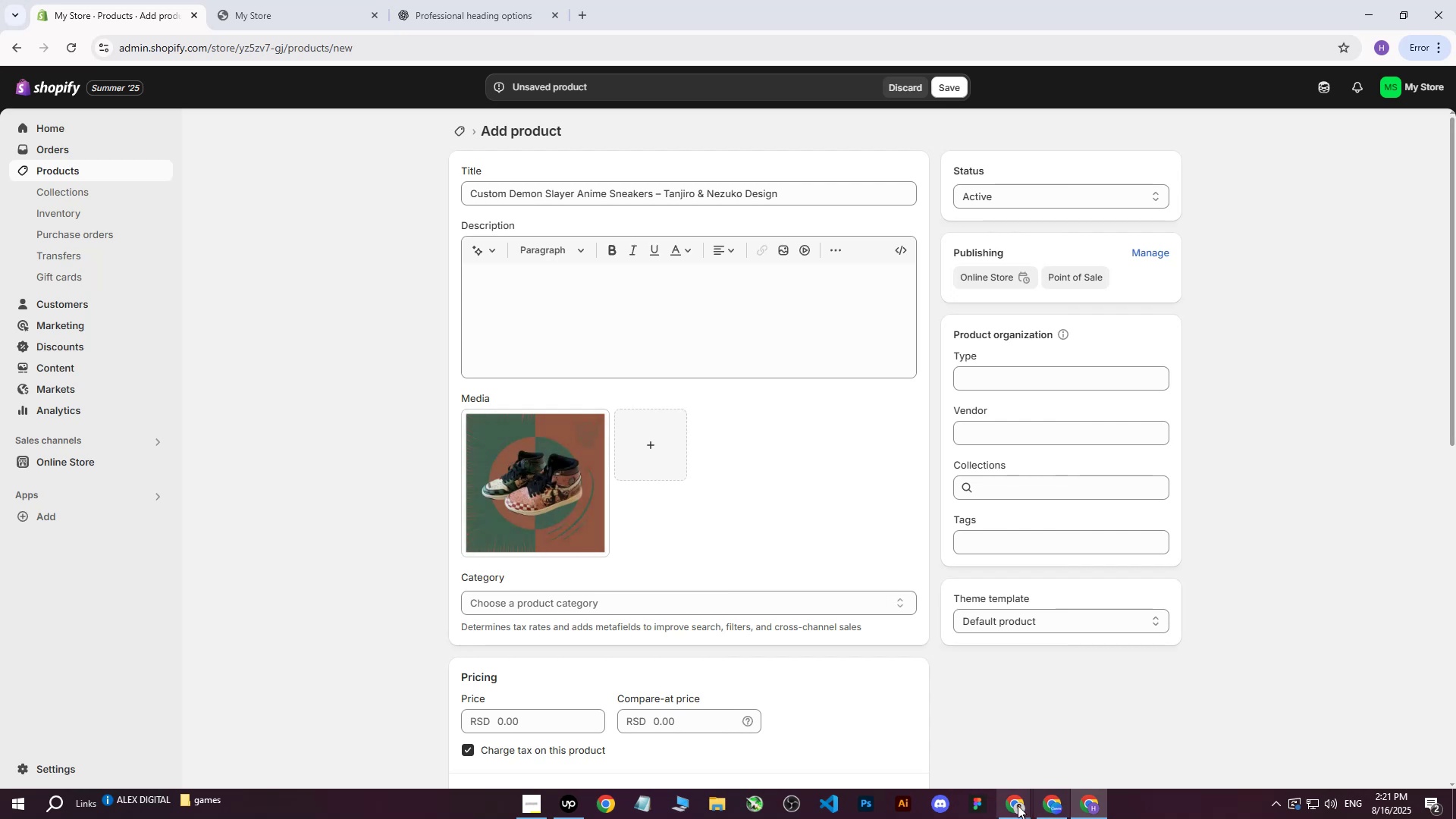 
double_click([944, 751])
 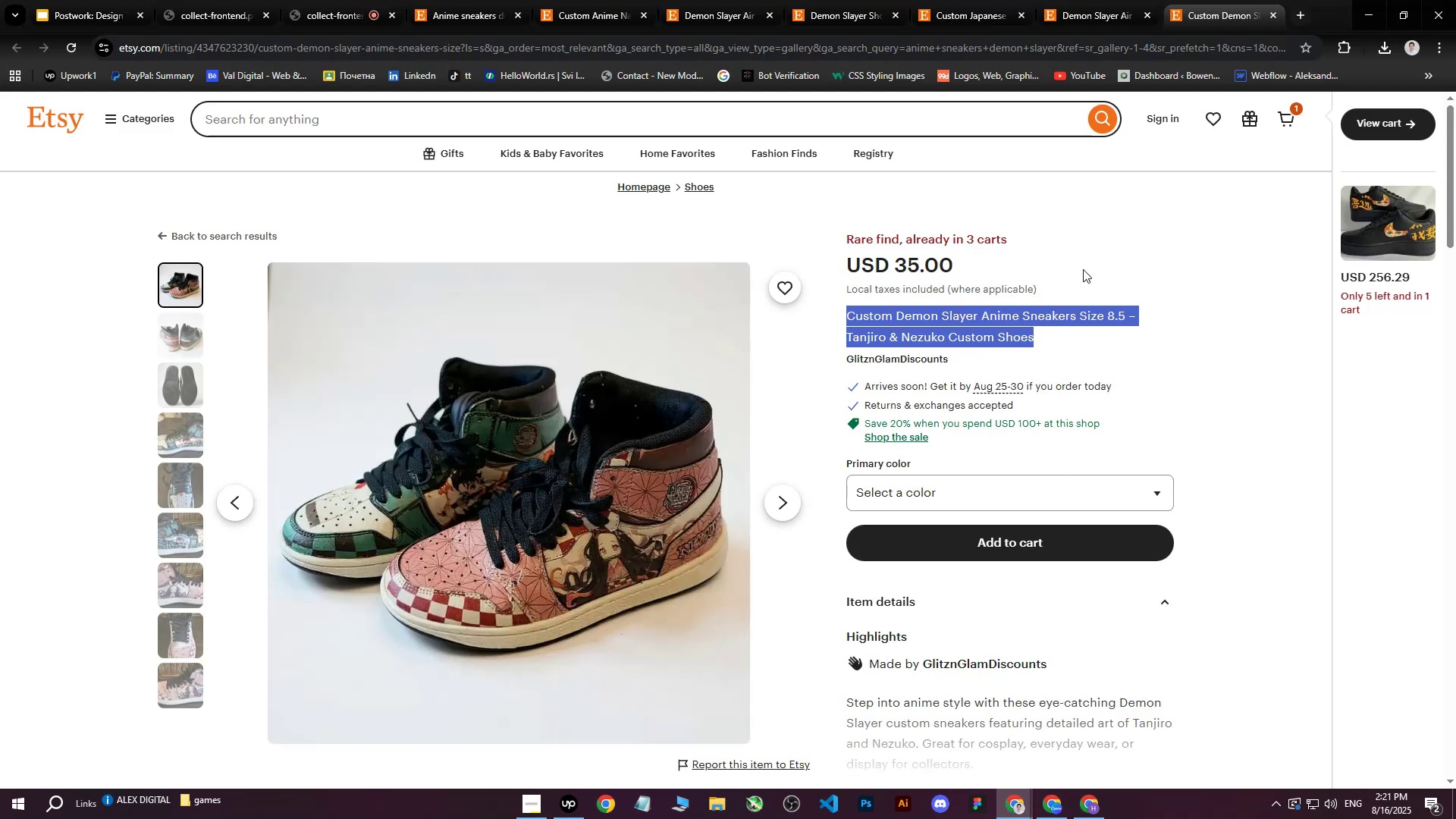 
left_click([1197, 275])
 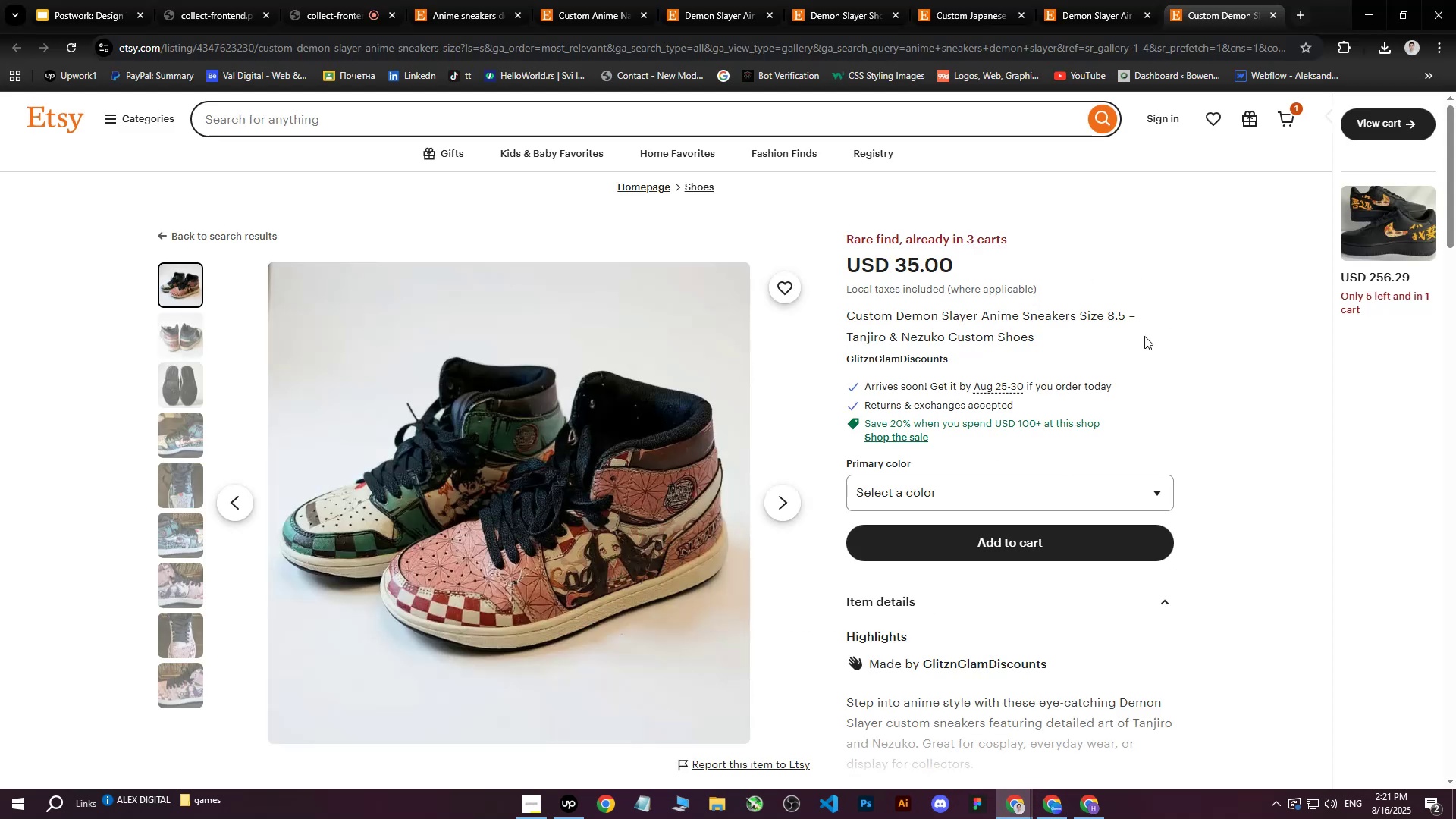 
scroll: coordinate [1115, 374], scroll_direction: down, amount: 2.0
 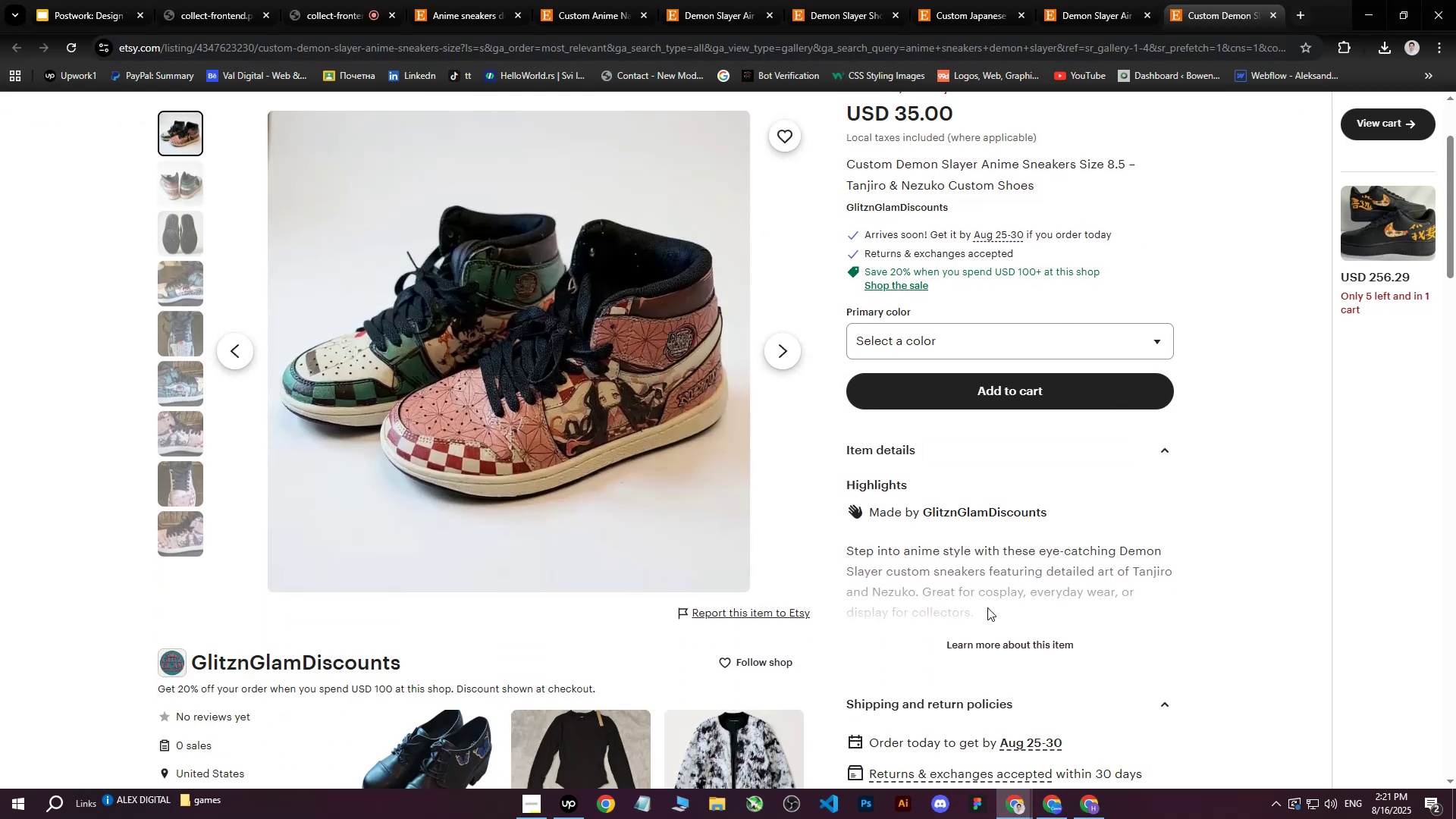 
left_click([959, 641])
 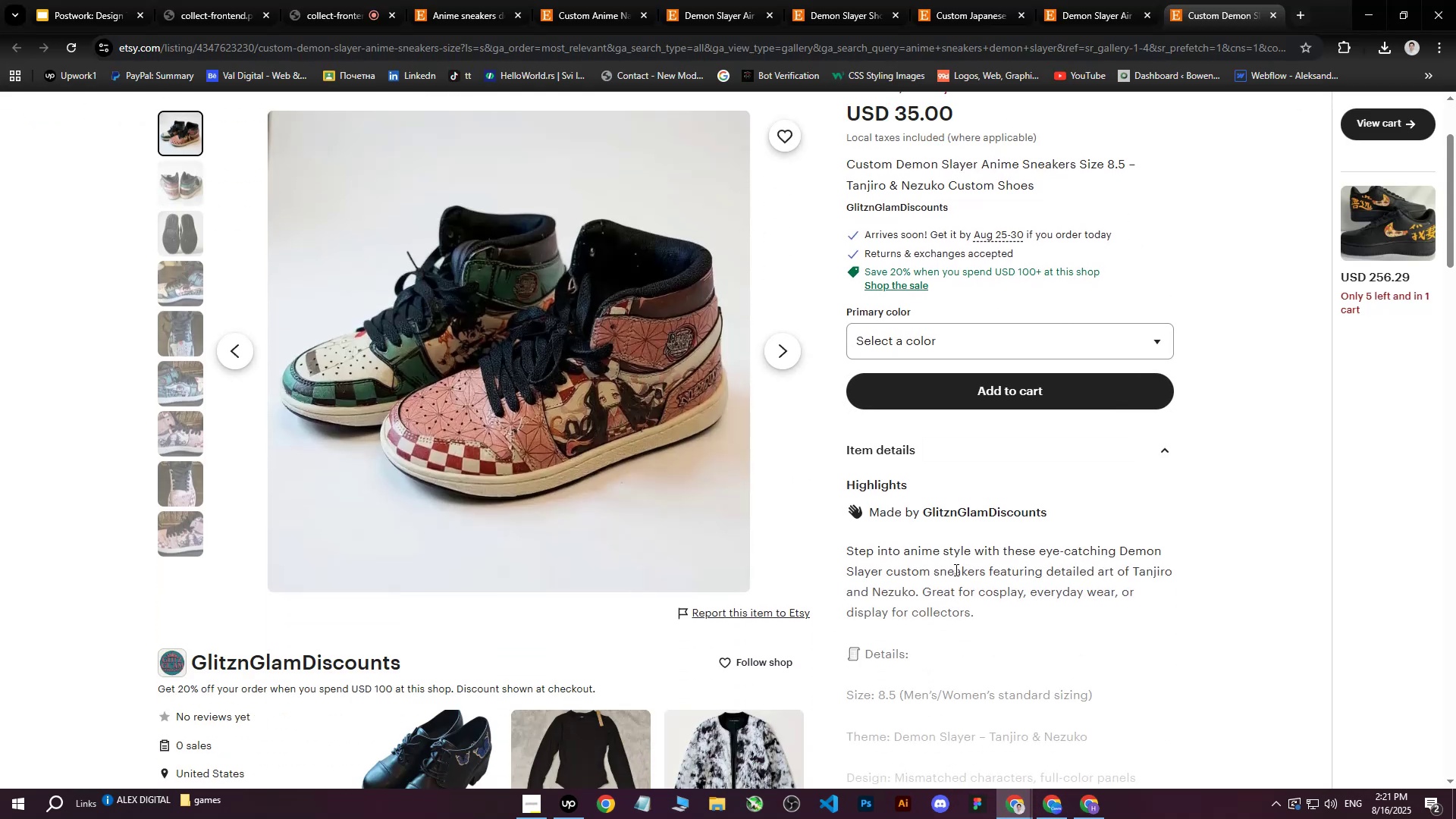 
scroll: coordinate [970, 501], scroll_direction: down, amount: 1.0
 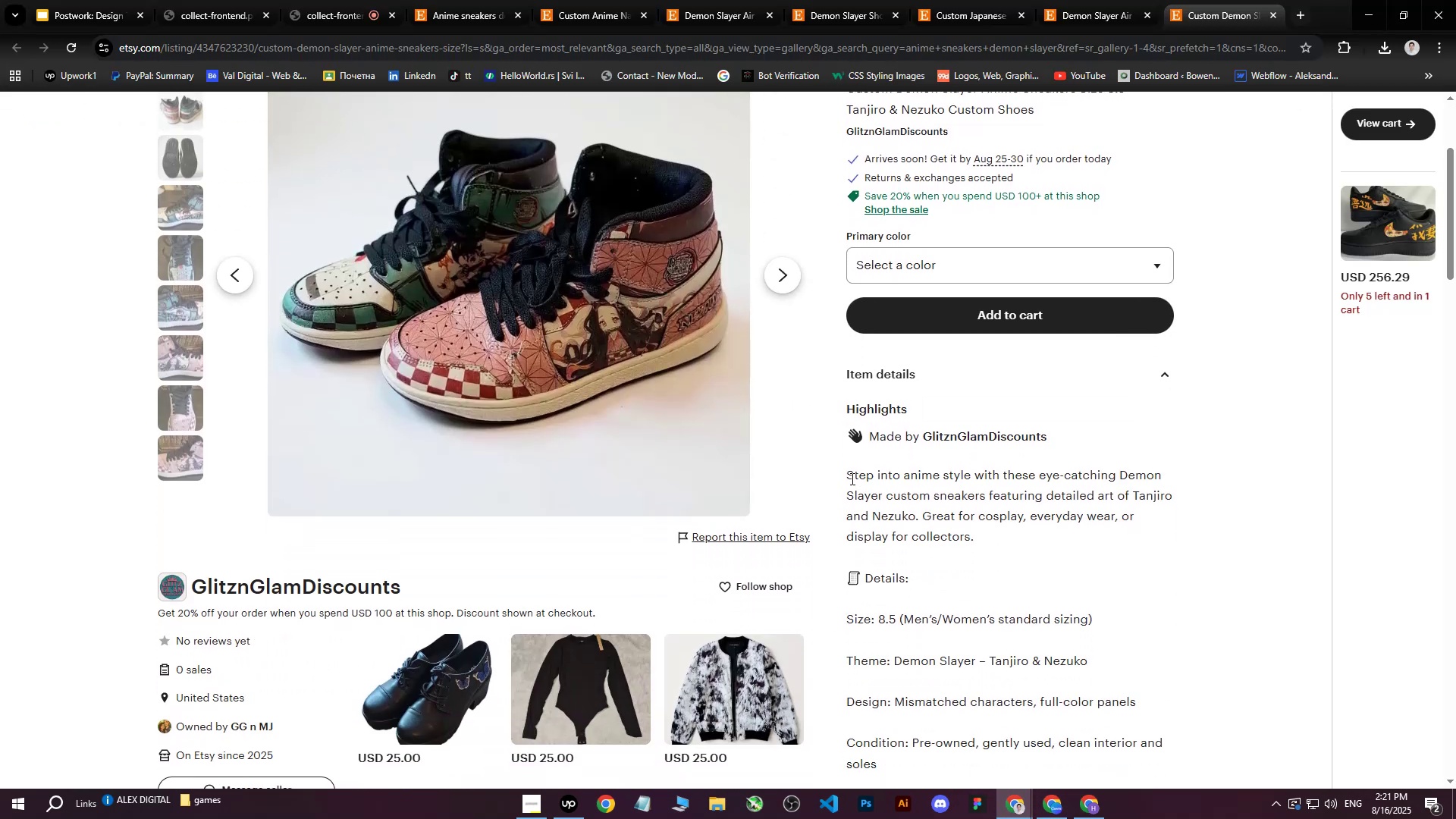 
left_click_drag(start_coordinate=[850, 476], to_coordinate=[1175, 421])
 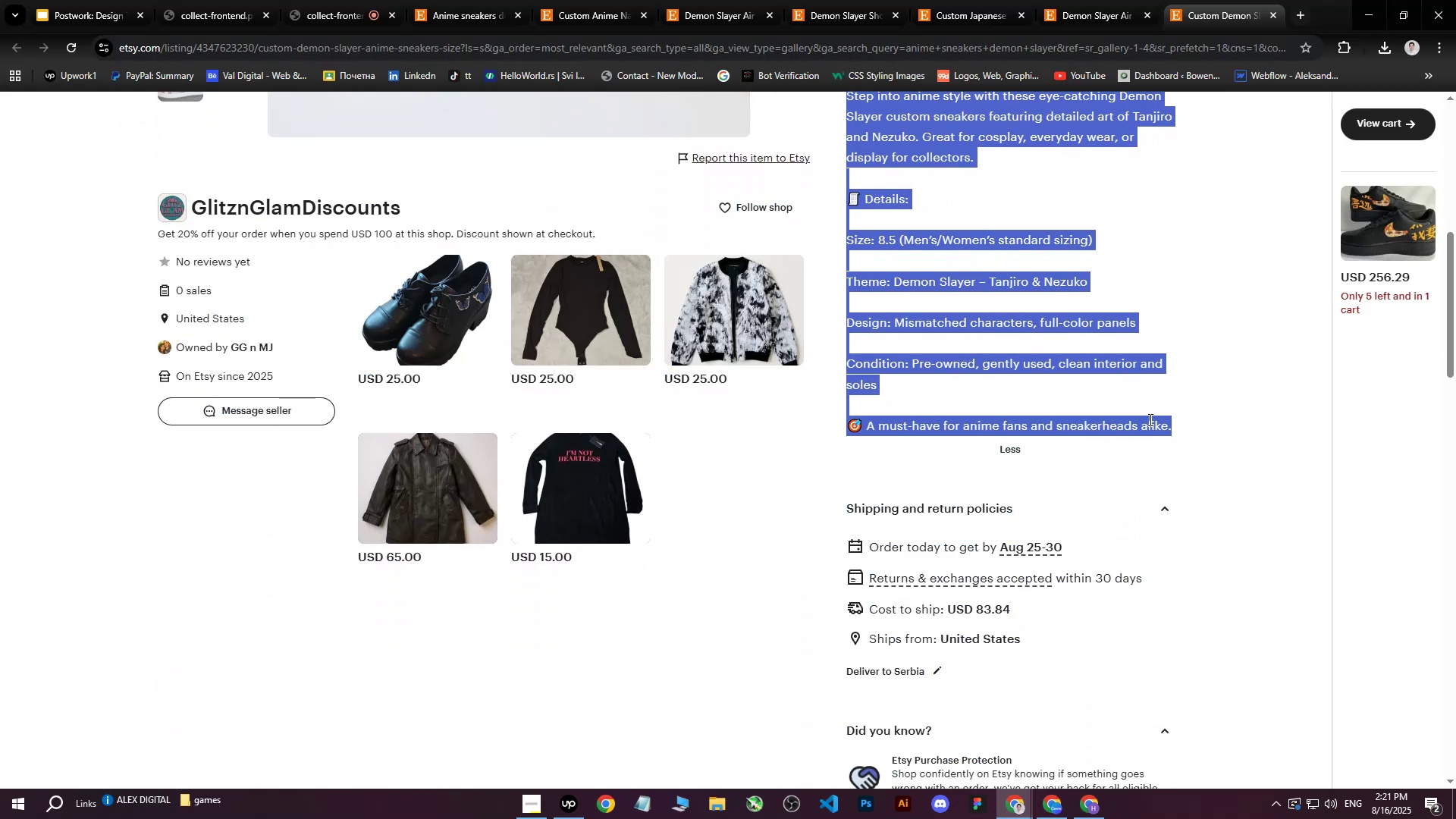 
scroll: coordinate [1029, 479], scroll_direction: down, amount: 5.0
 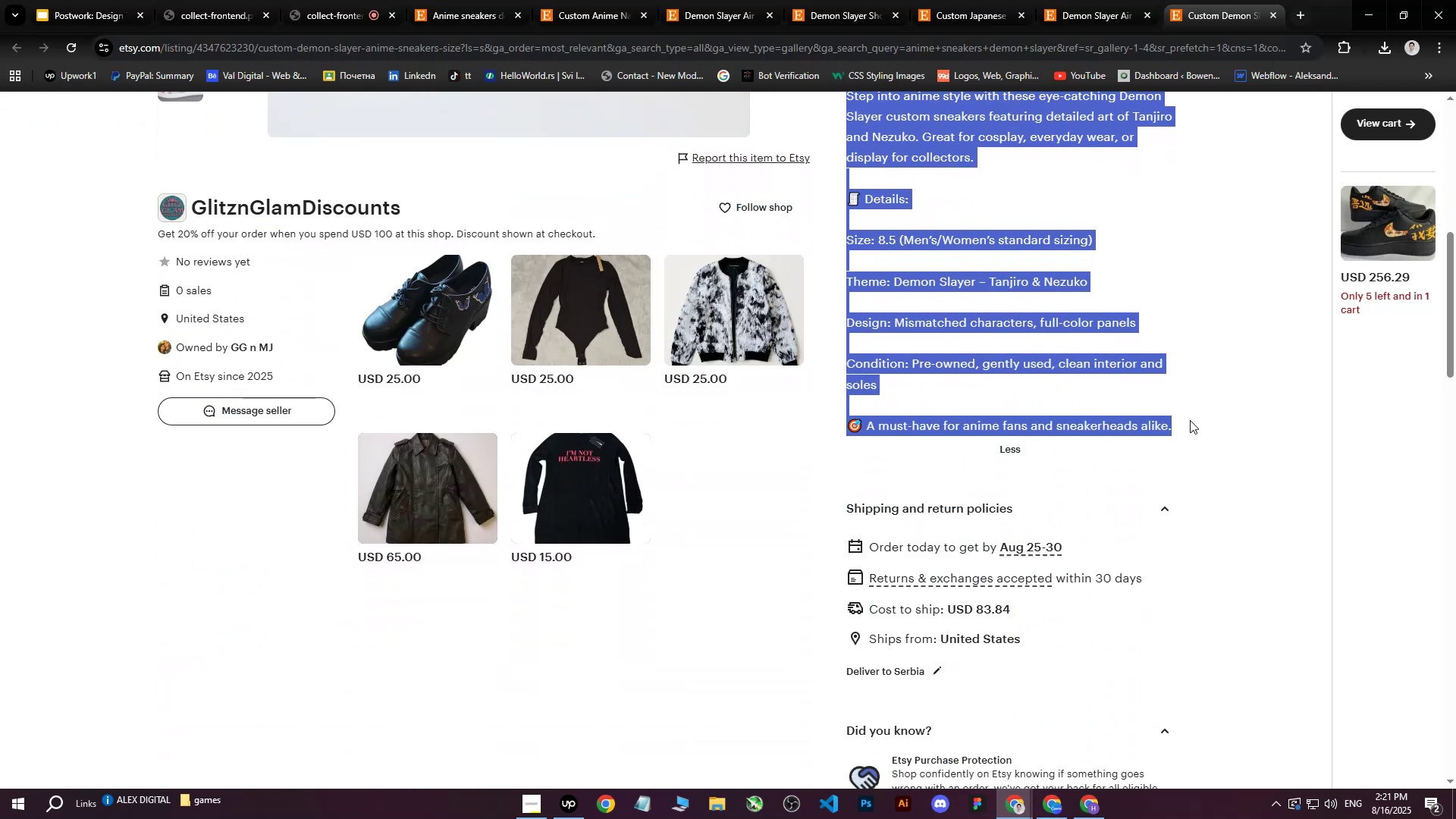 
key(Control+C)
 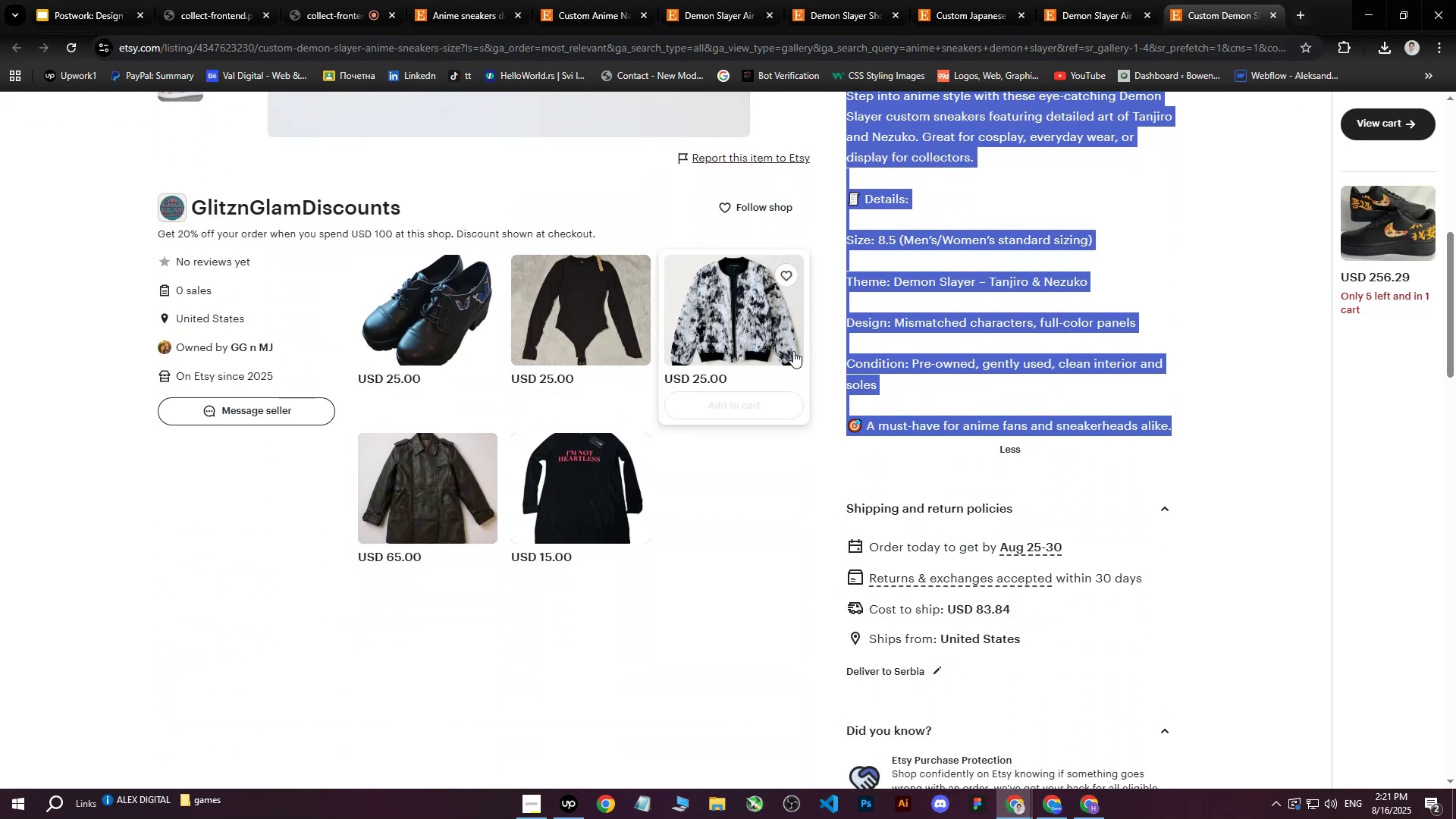 
scroll: coordinate [1069, 392], scroll_direction: up, amount: 12.0
 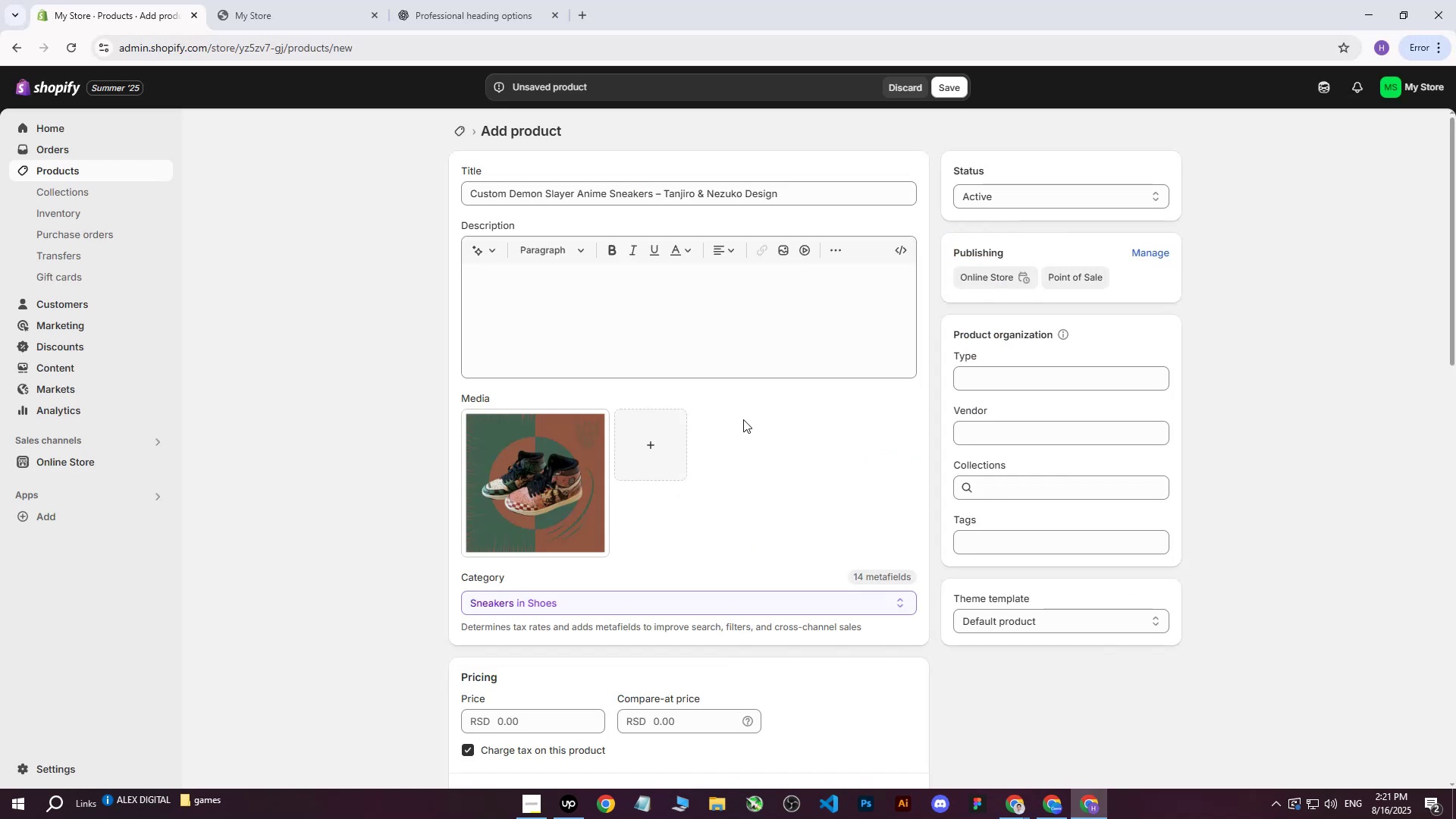 
left_click([436, 0])
 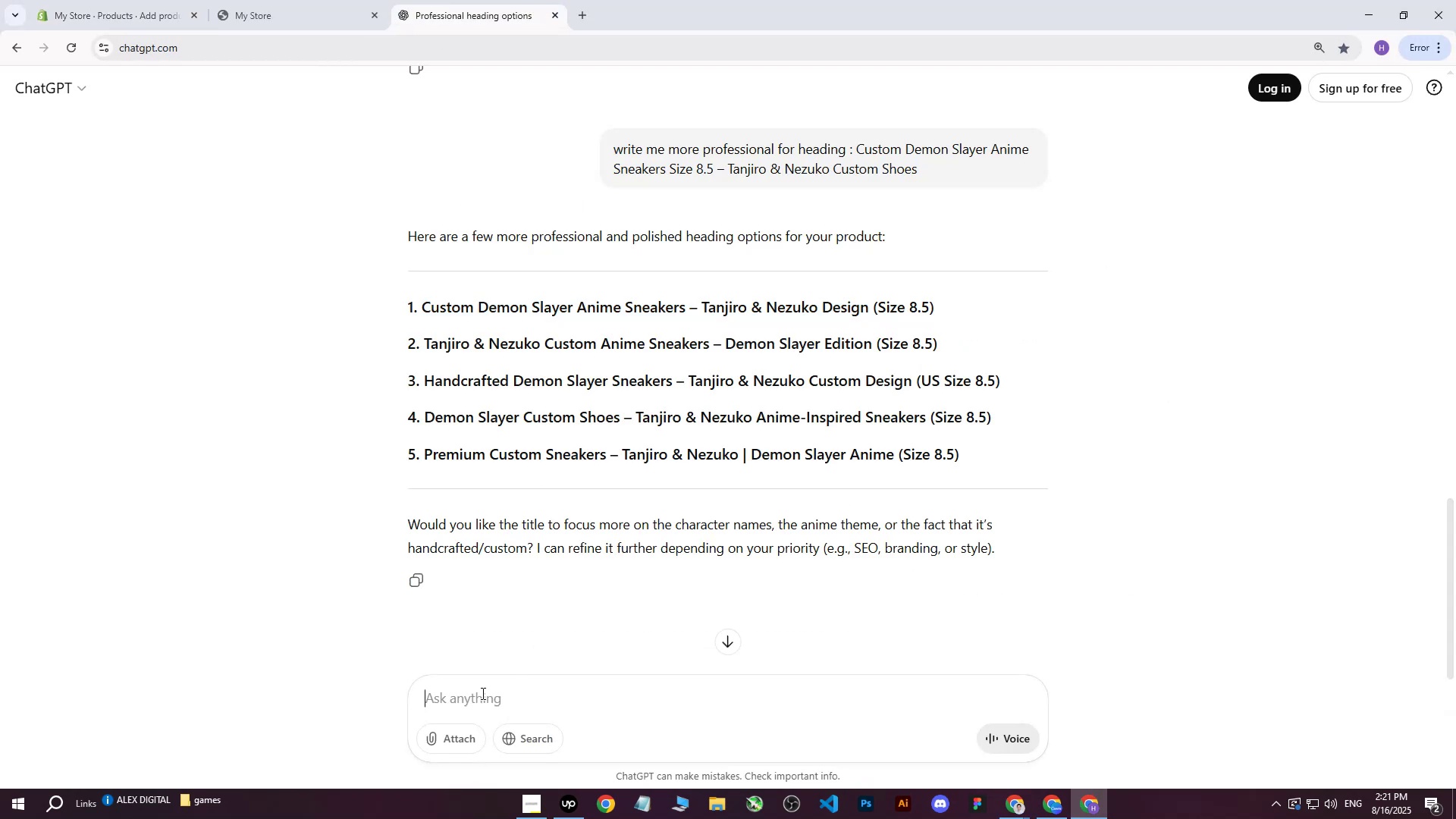 
type(write me this on more professional way : )
 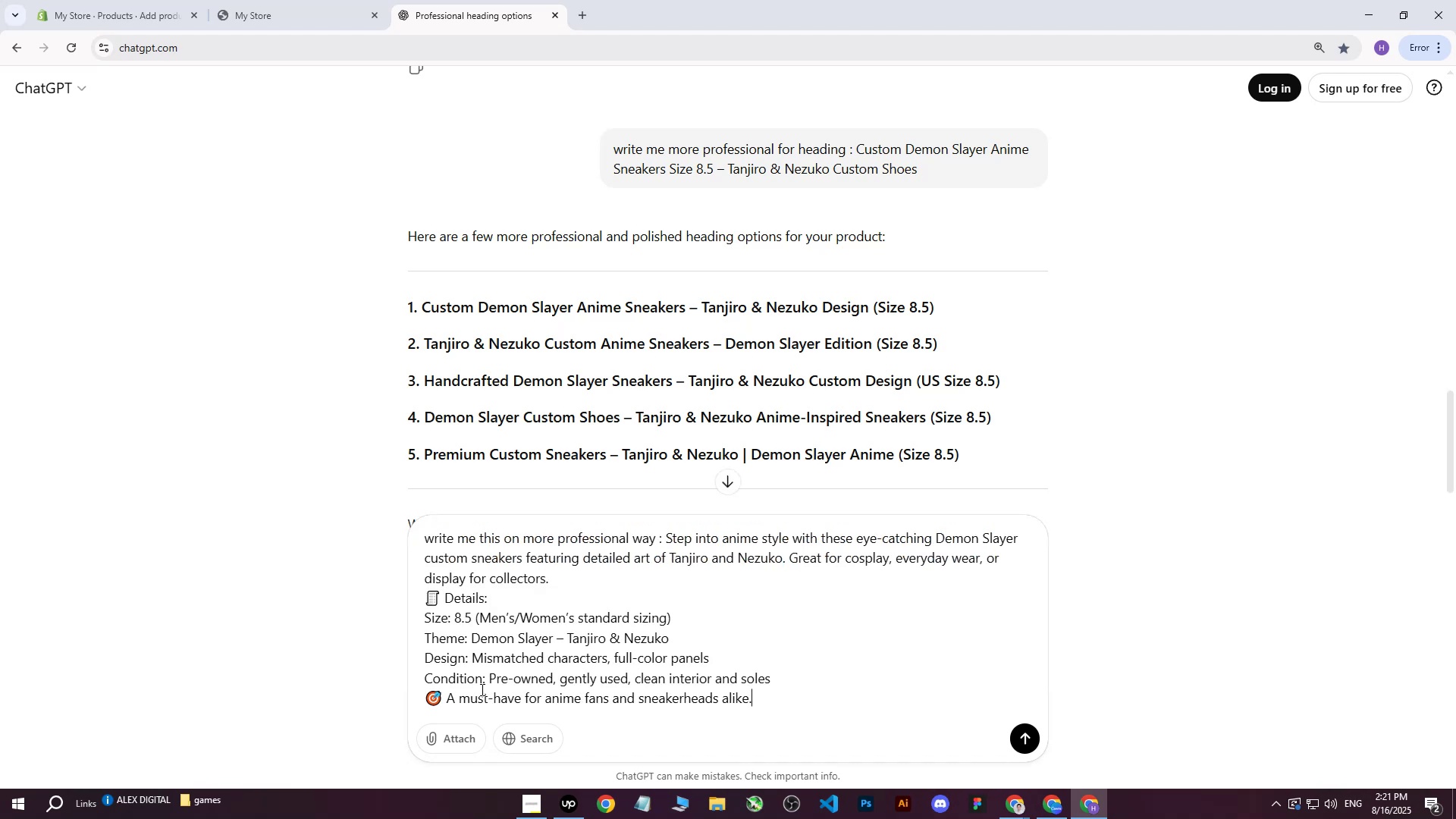 
key(Control+V)
 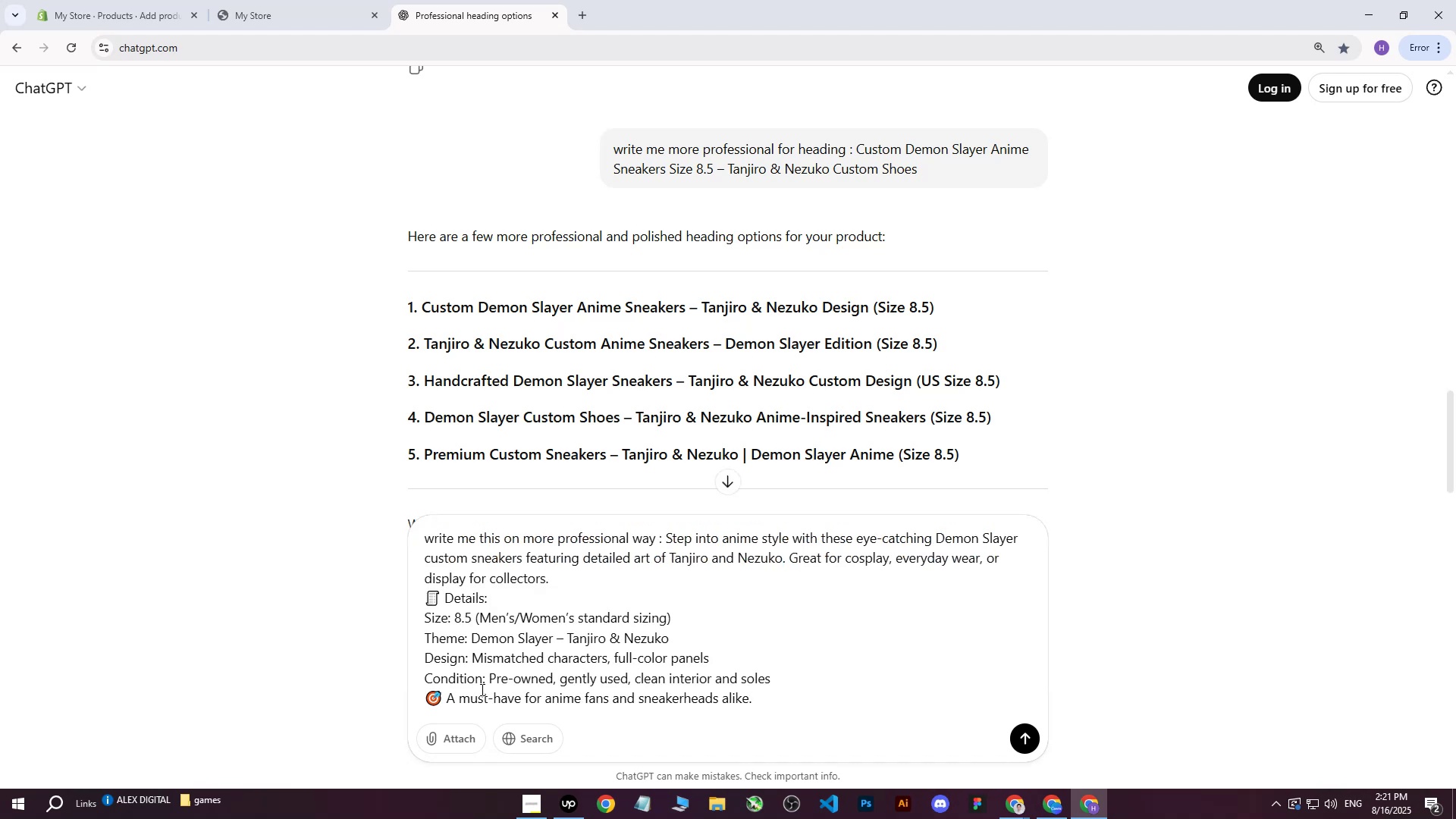 
key(Enter)
 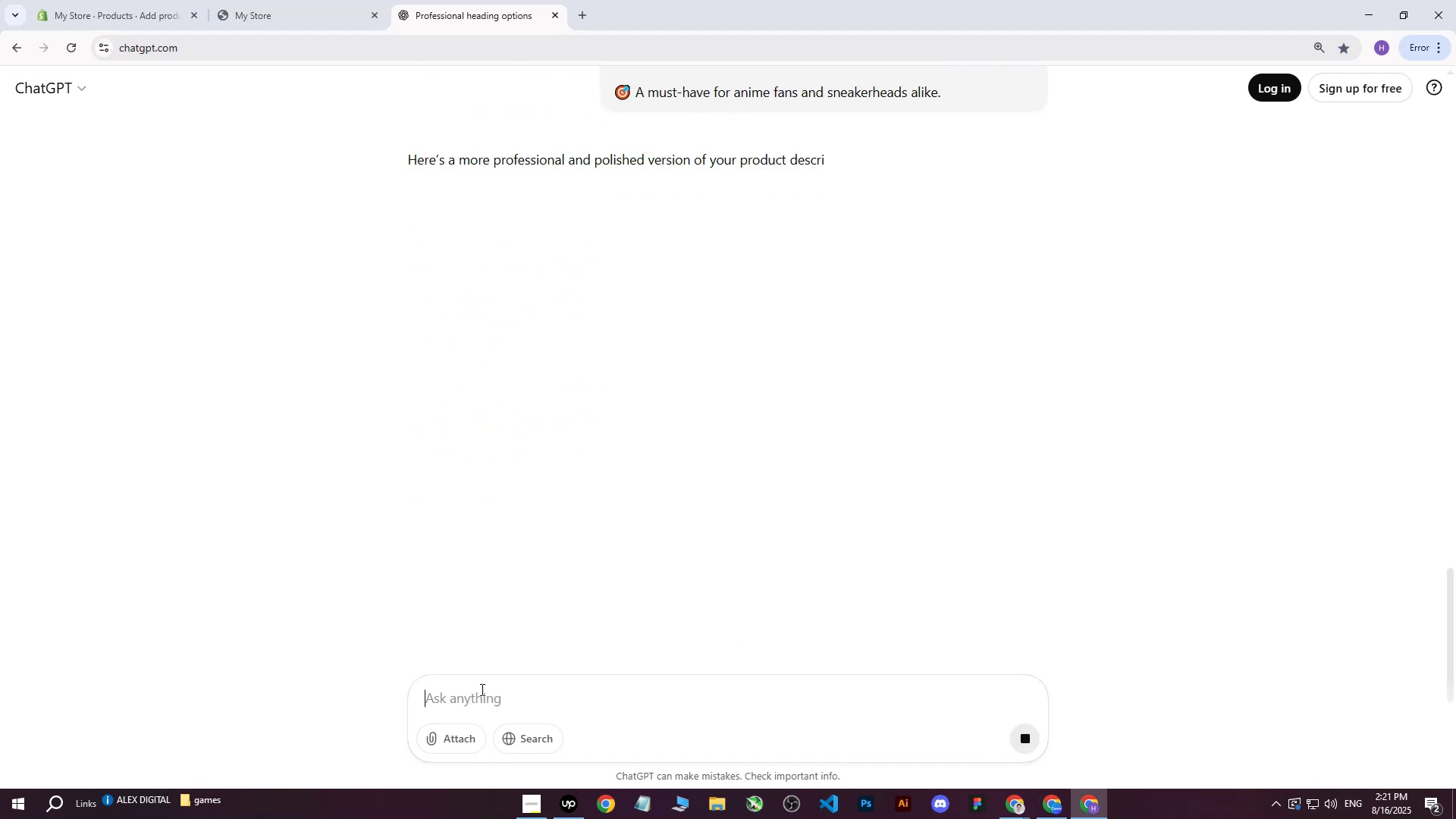 
scroll: coordinate [739, 342], scroll_direction: up, amount: 6.0
 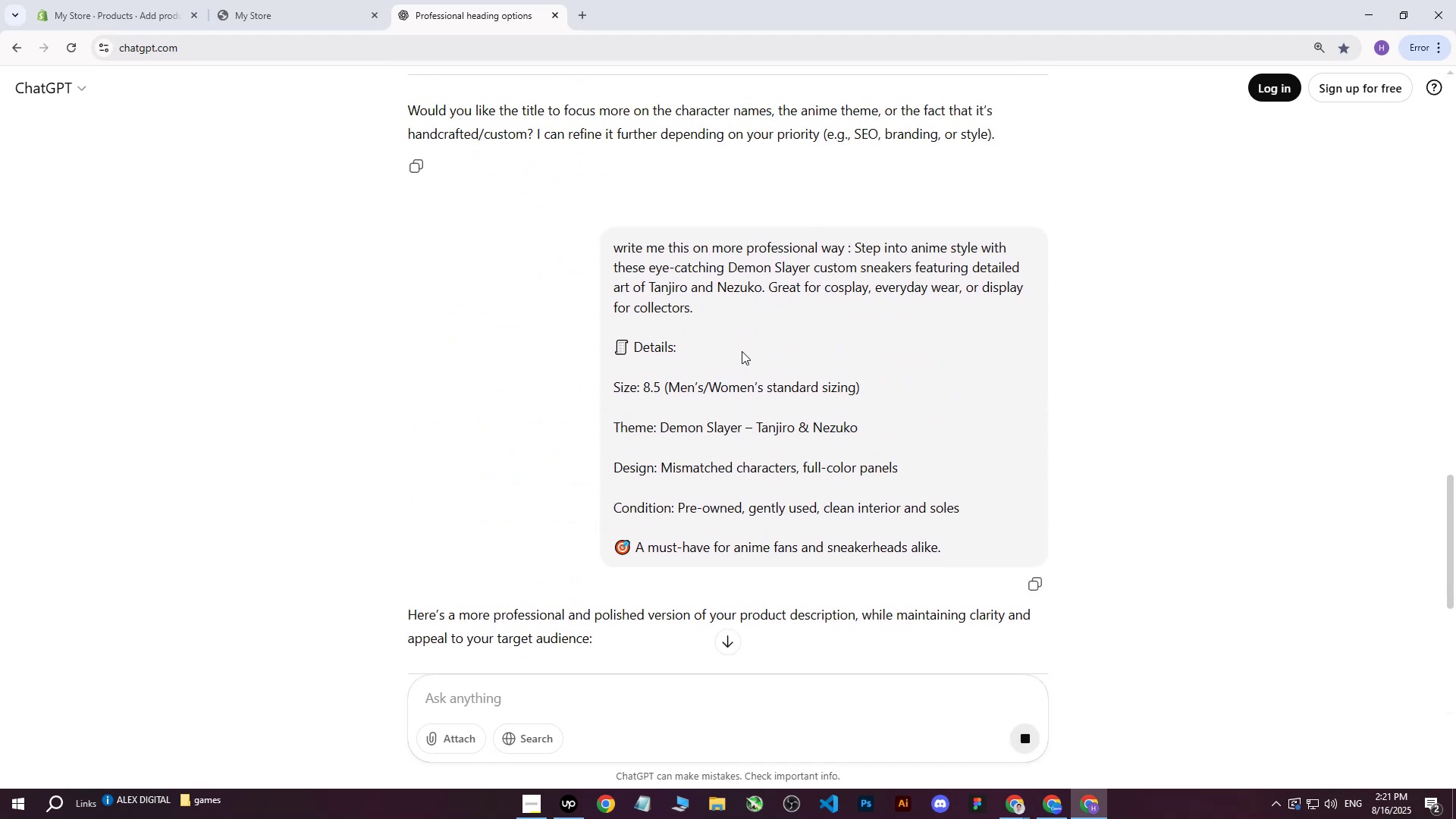 
scroll: coordinate [801, 423], scroll_direction: down, amount: 7.0
 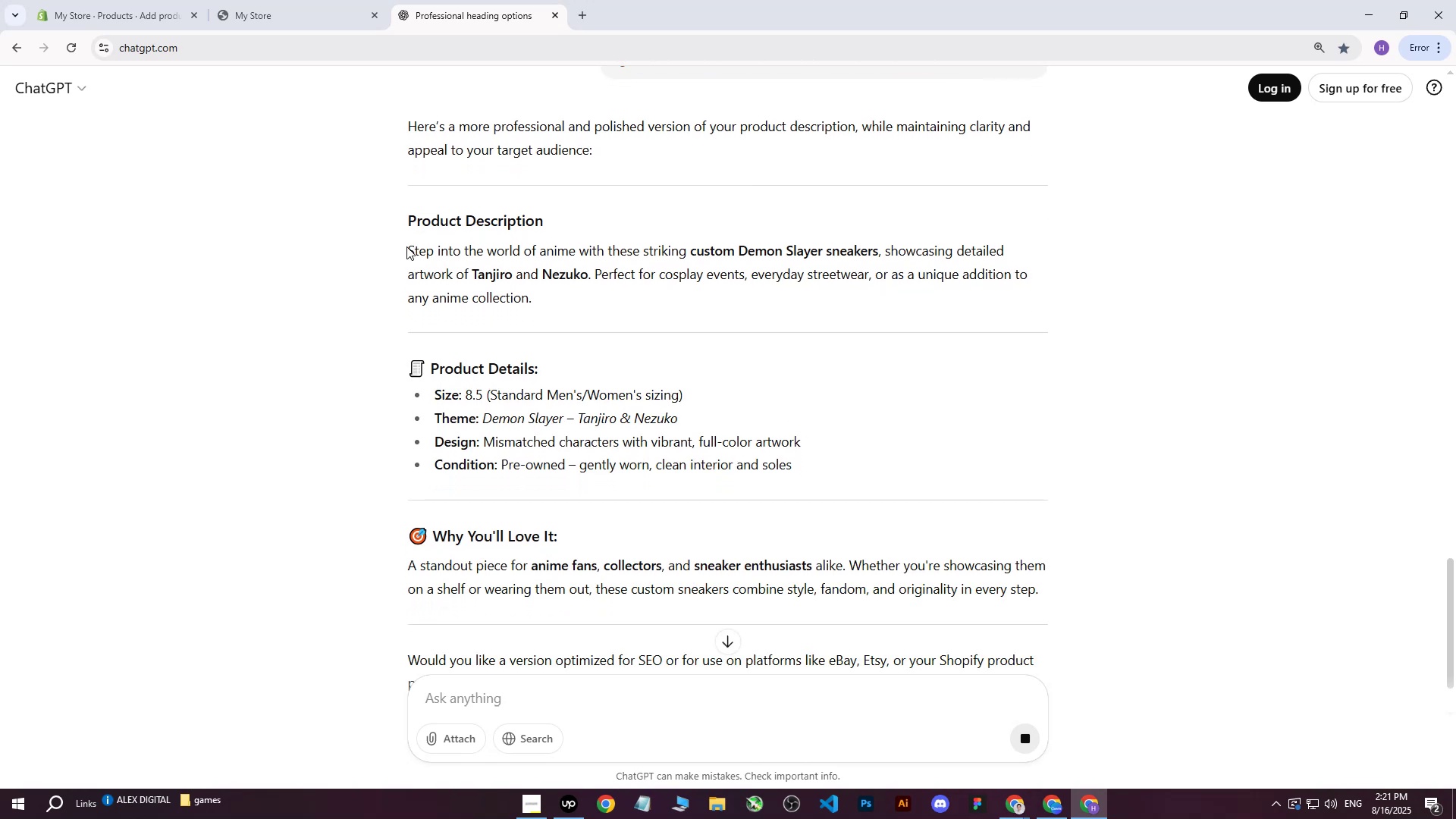 
left_click_drag(start_coordinate=[409, 248], to_coordinate=[1066, 463])
 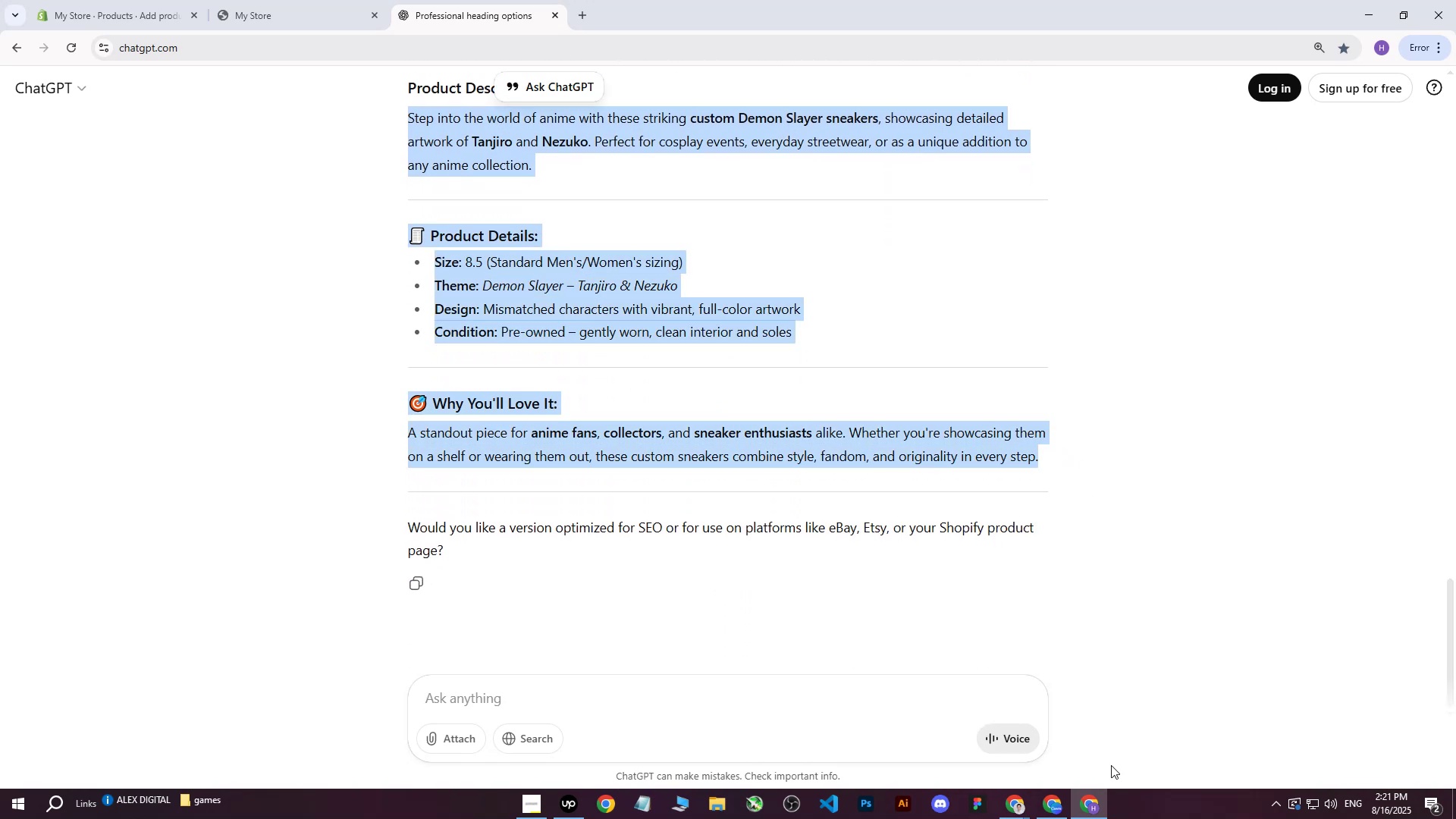 
scroll: coordinate [568, 287], scroll_direction: down, amount: 2.0
 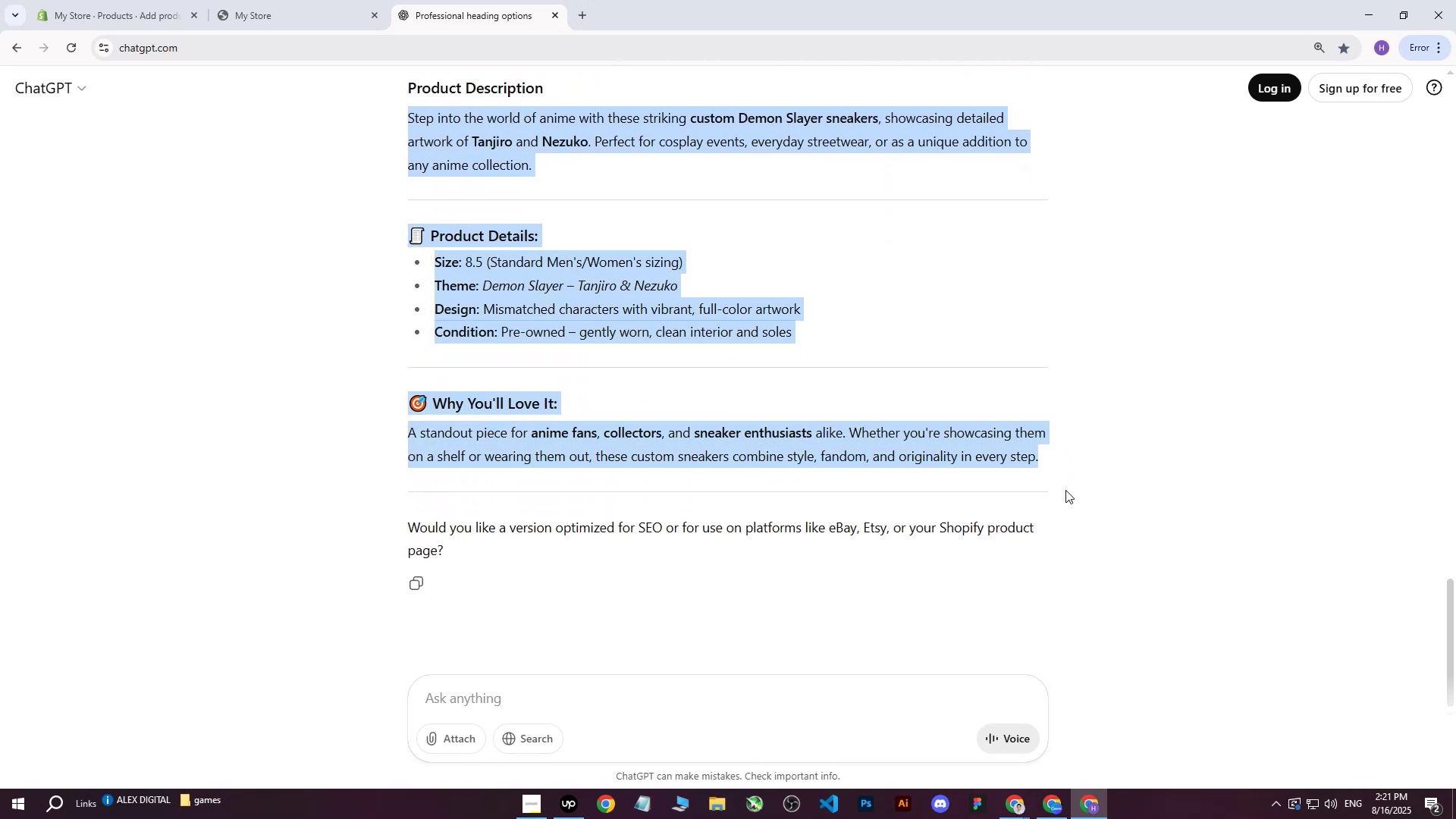 
key(Control+C)
 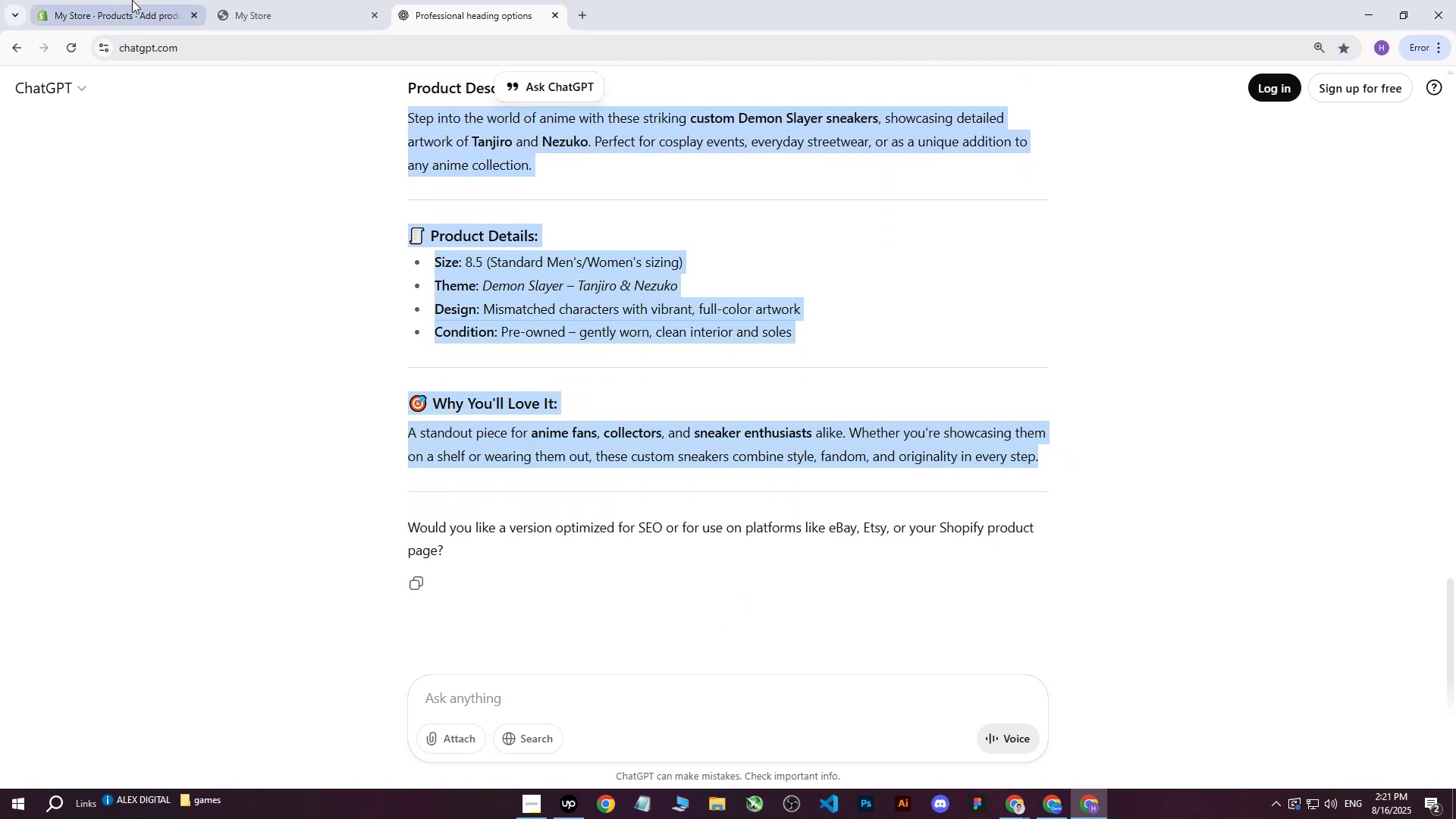 
left_click([85, 0])
 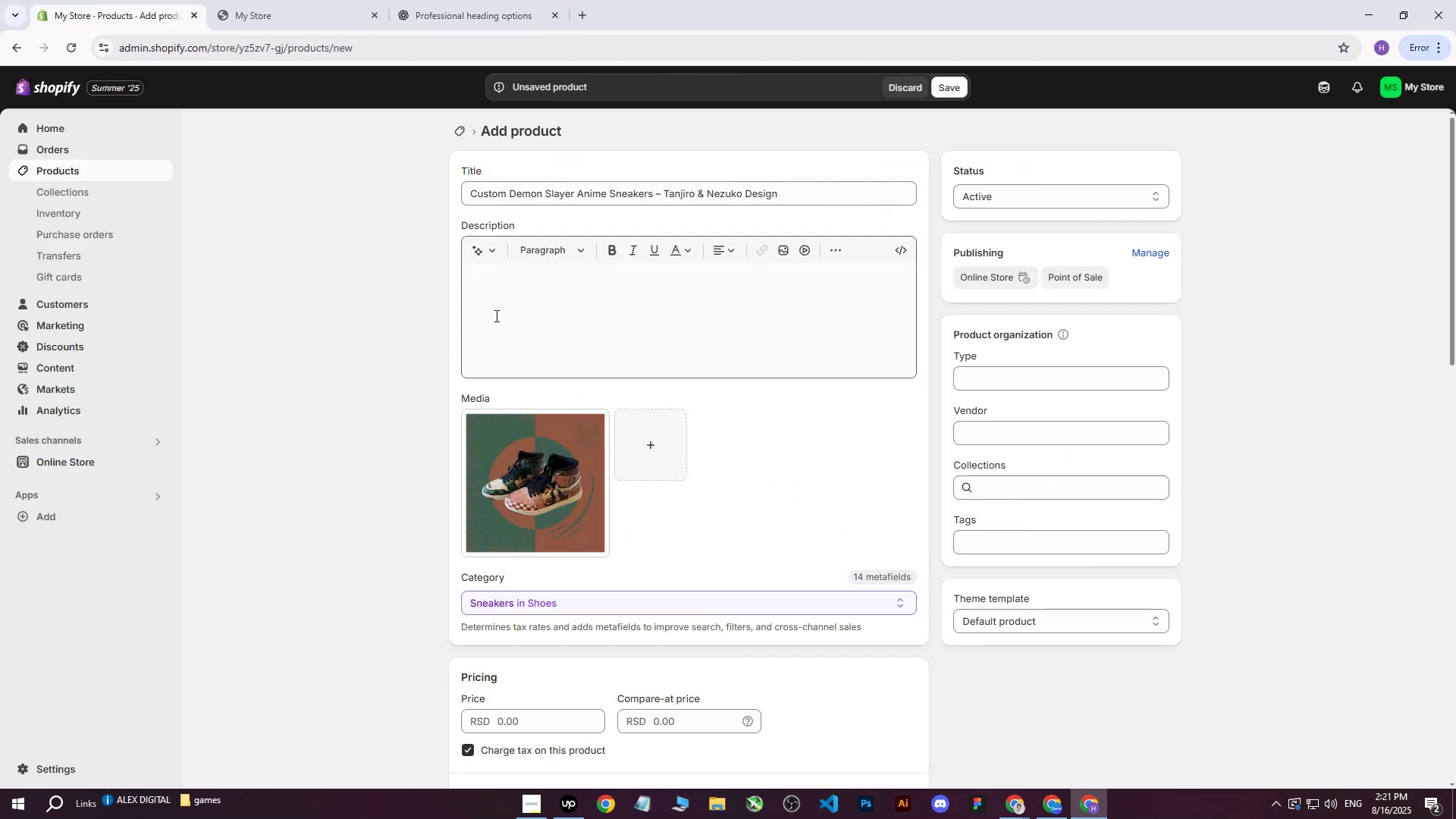 
key(Control+ControlLeft)
 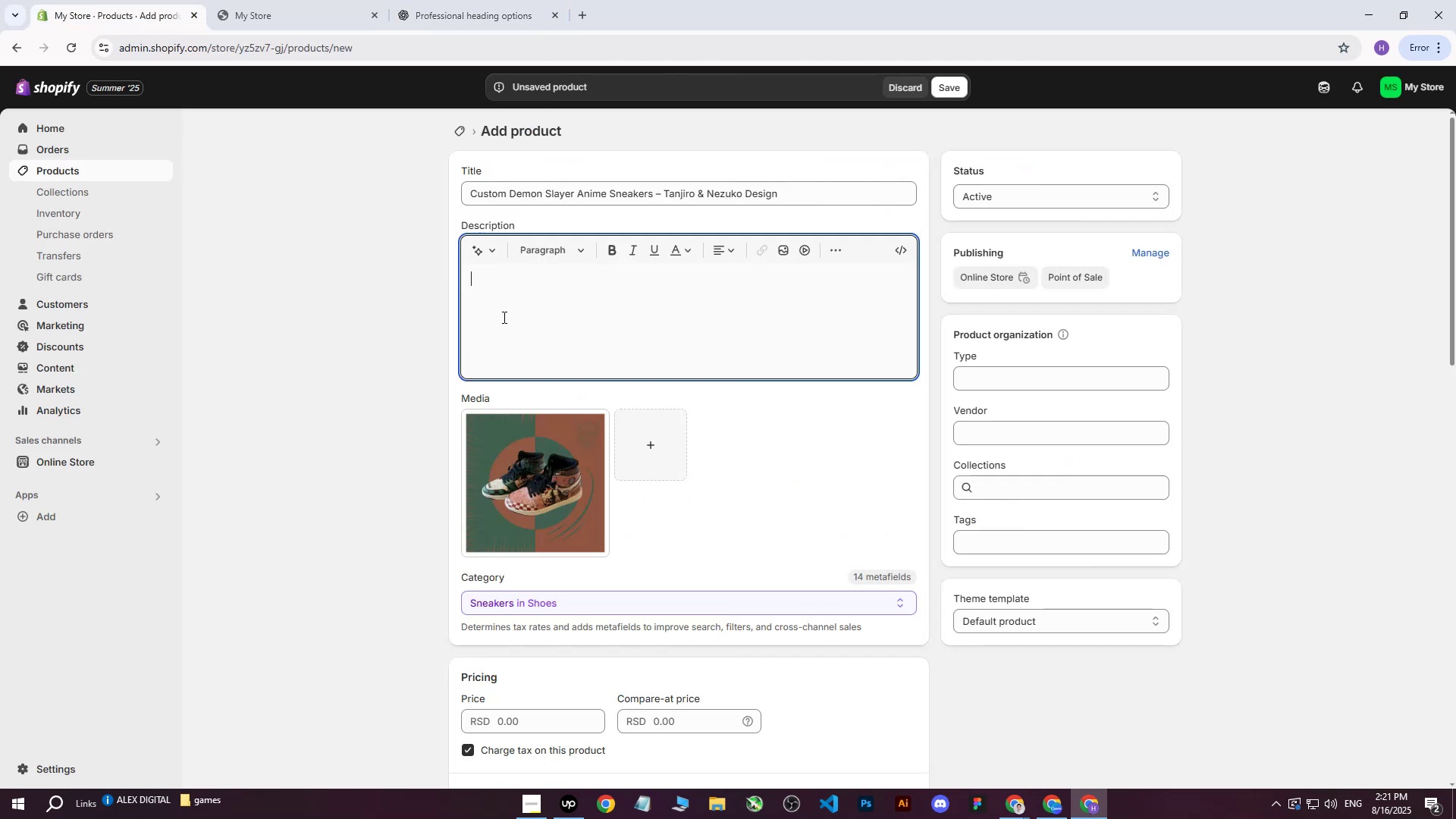 
key(Control+V)
 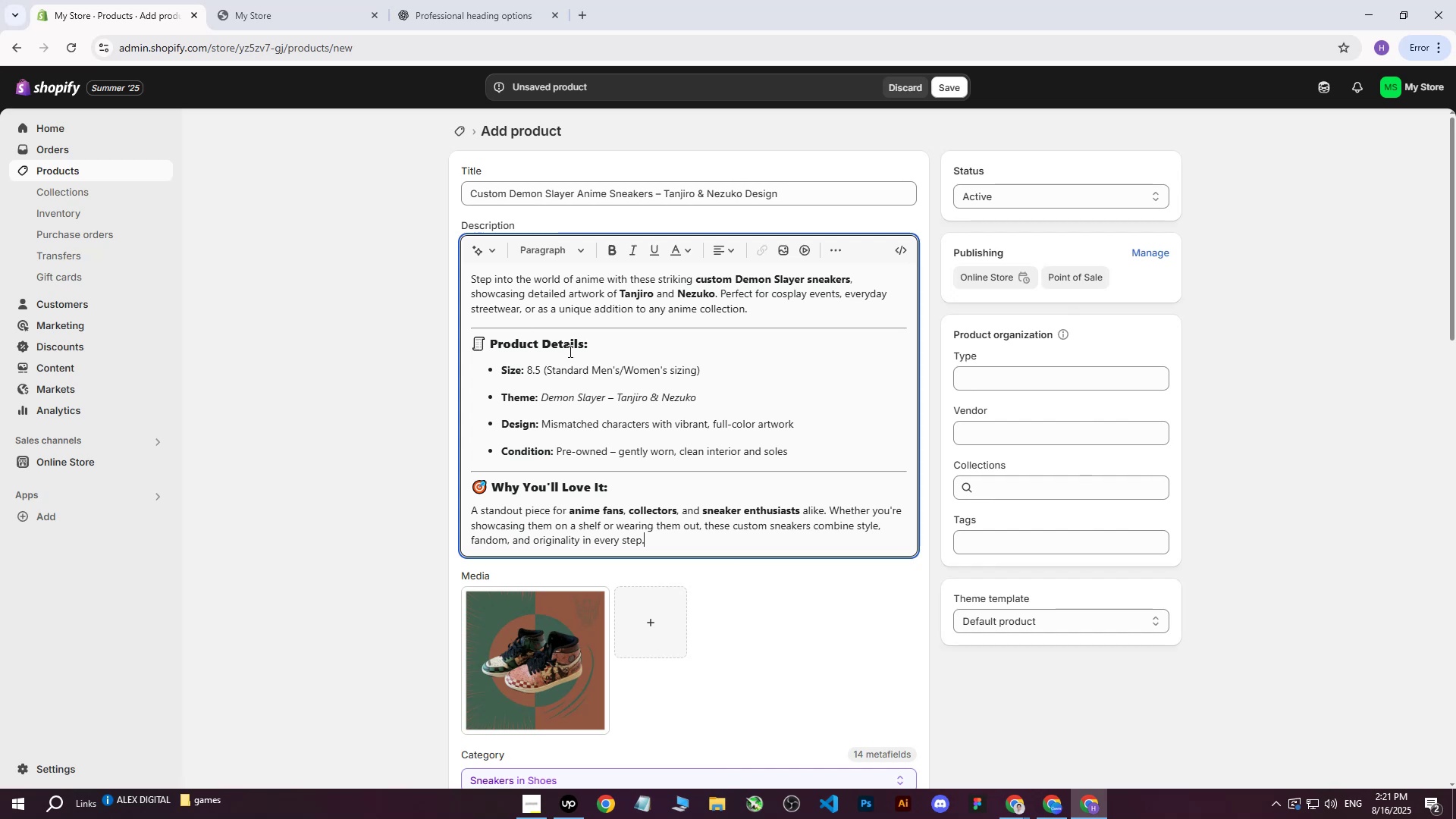 
scroll: coordinate [569, 351], scroll_direction: up, amount: 3.0
 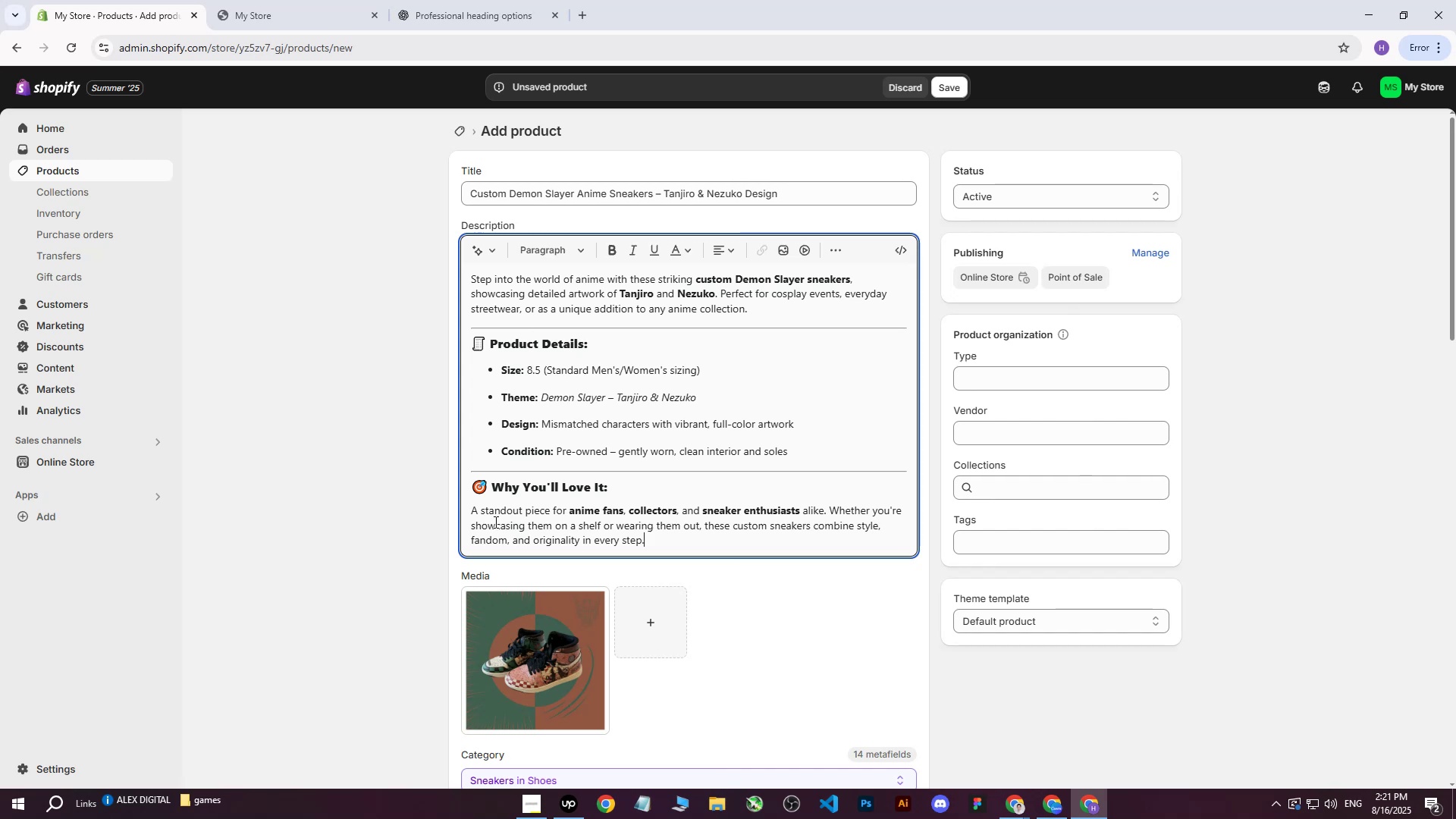 
left_click([494, 489])
 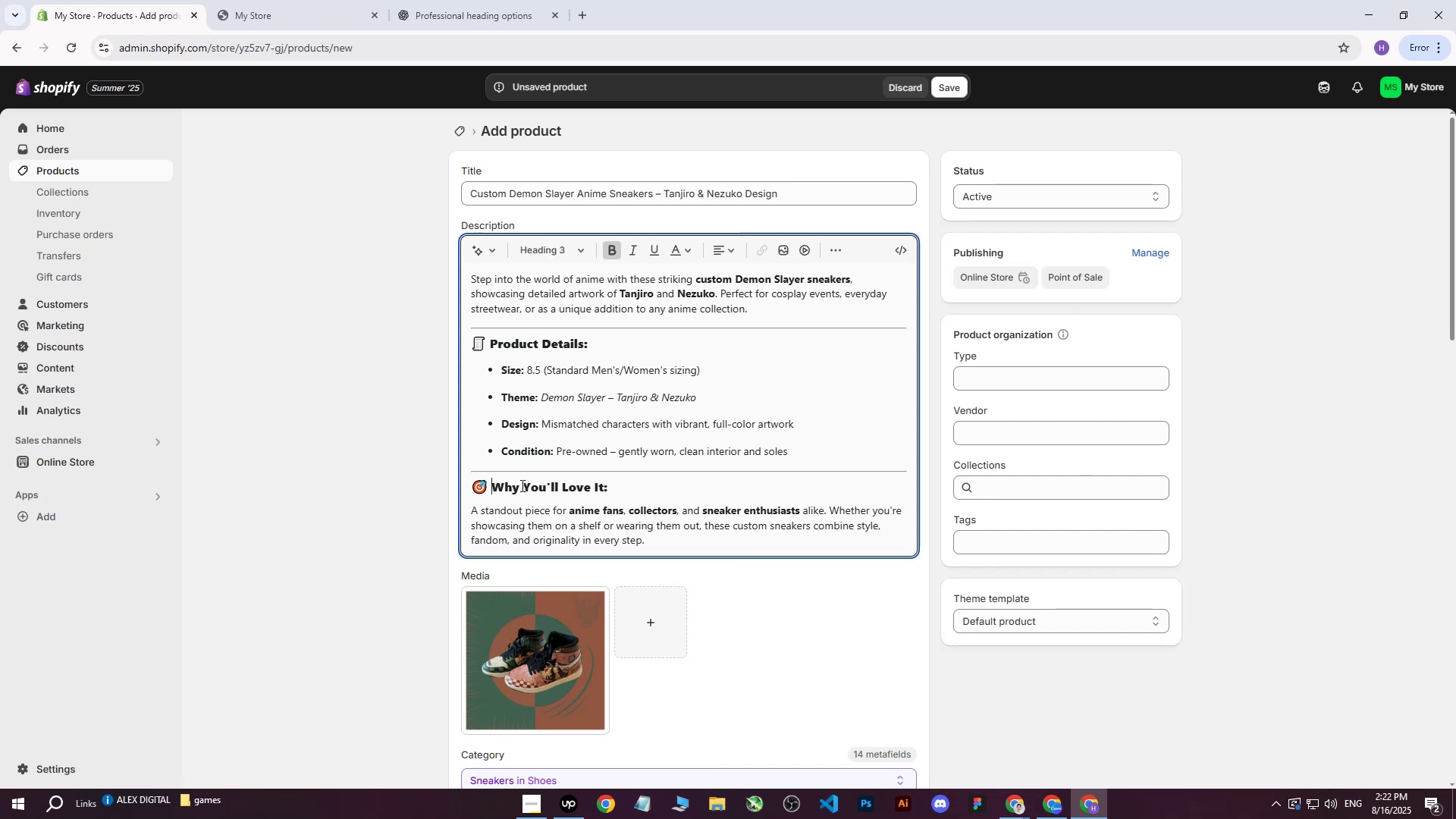 
key(Backspace)
 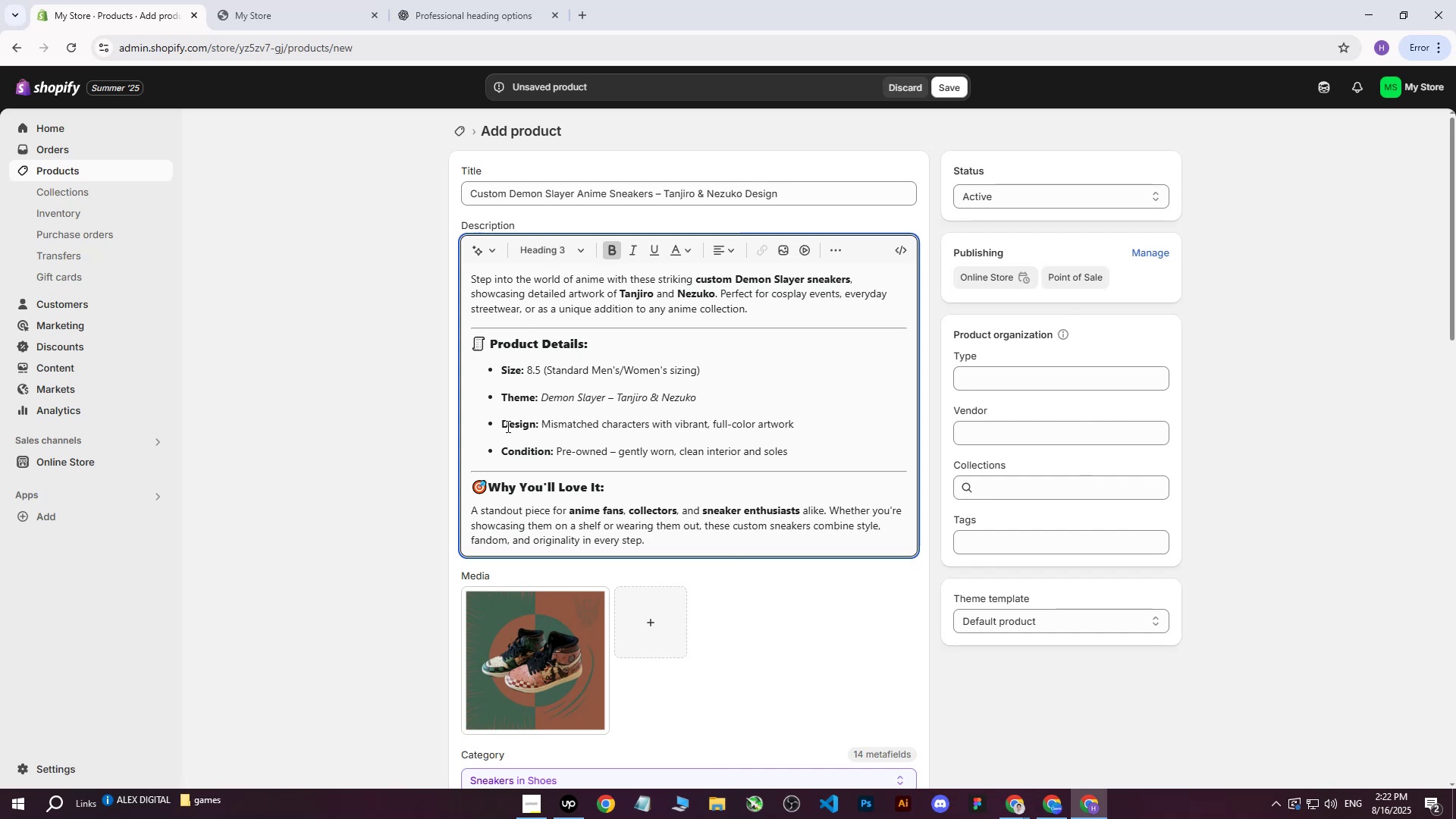 
key(Backspace)
 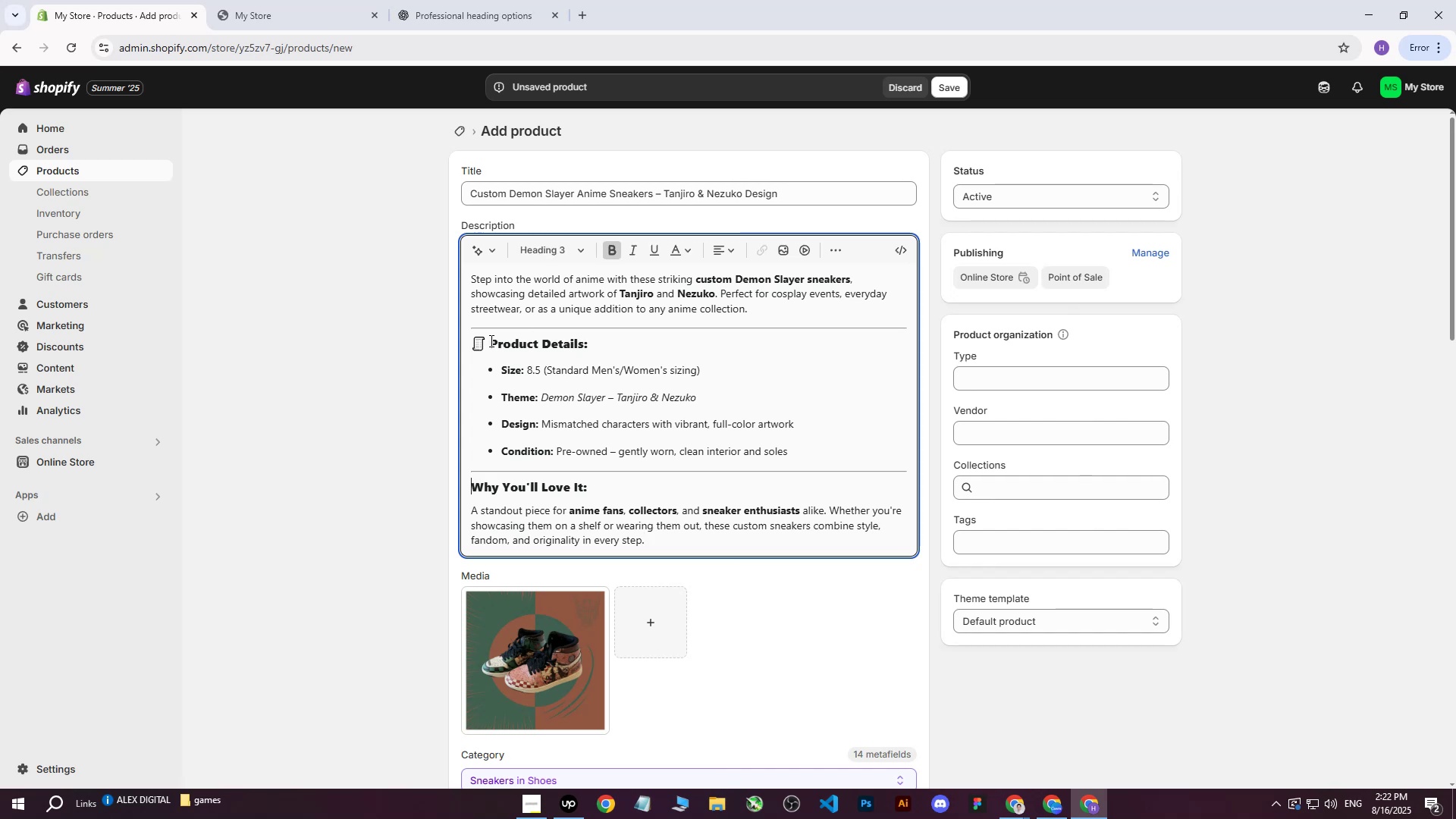 
left_click([490, 340])
 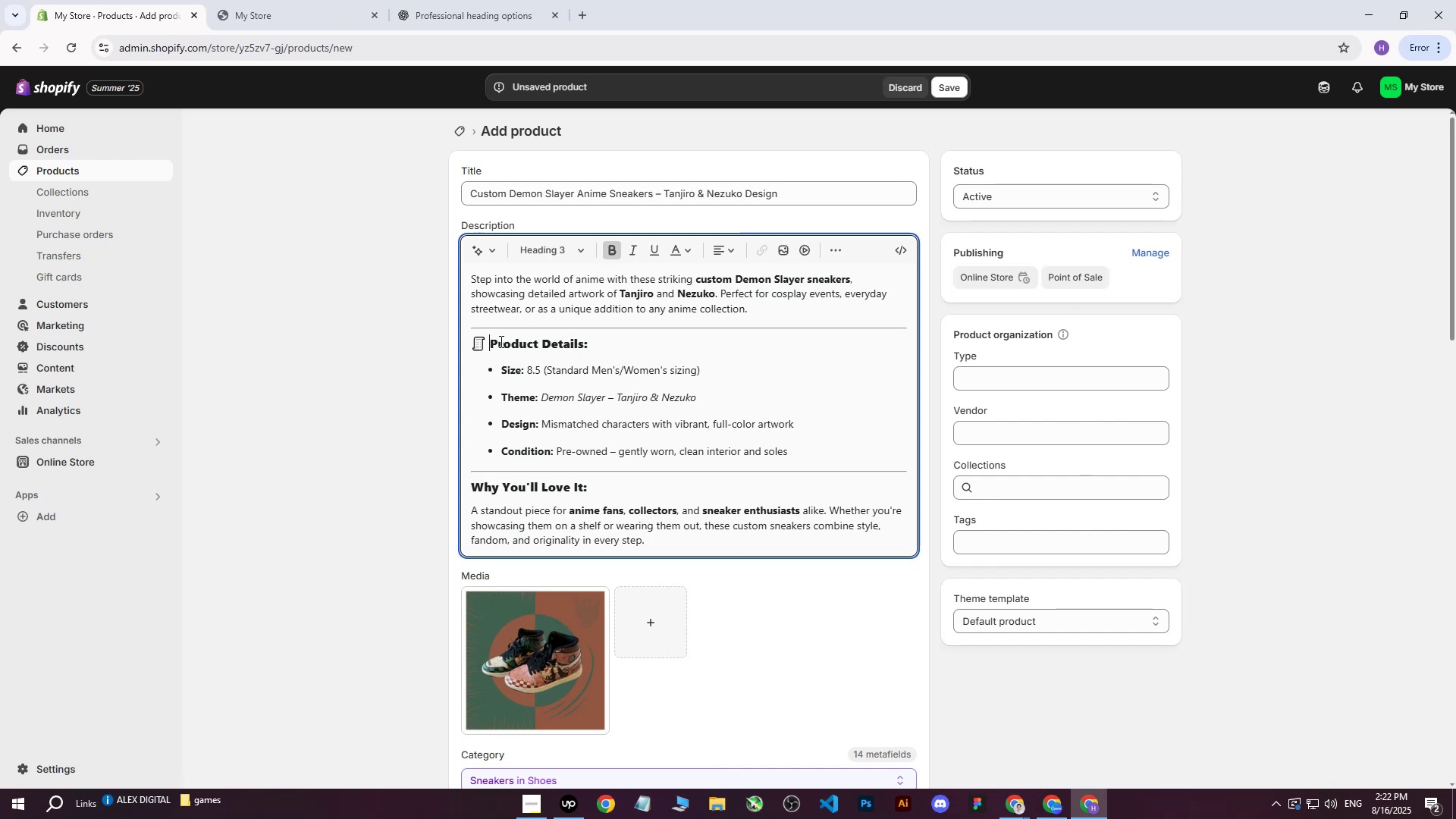 
key(Backspace)
 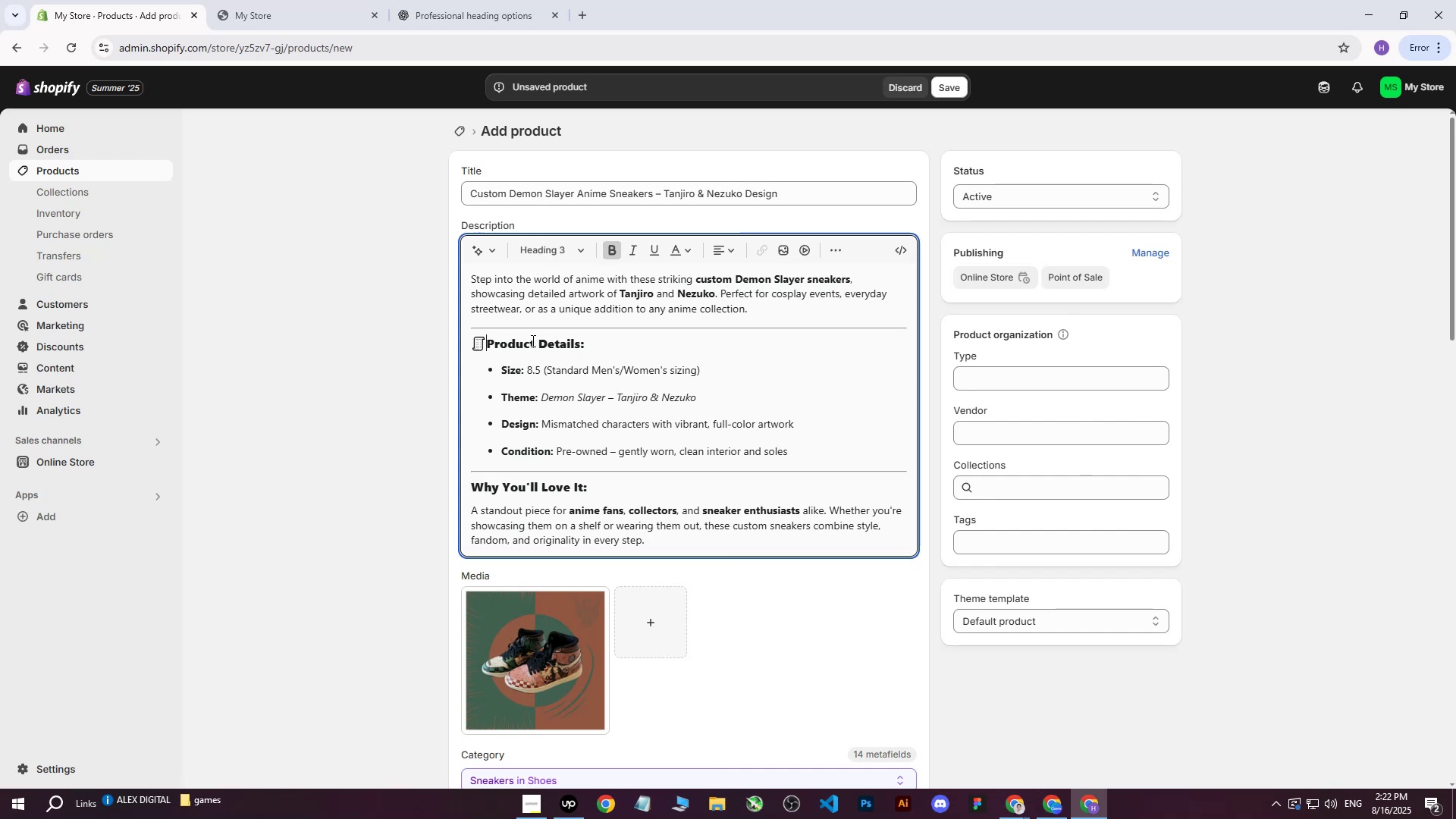 
key(Backspace)
 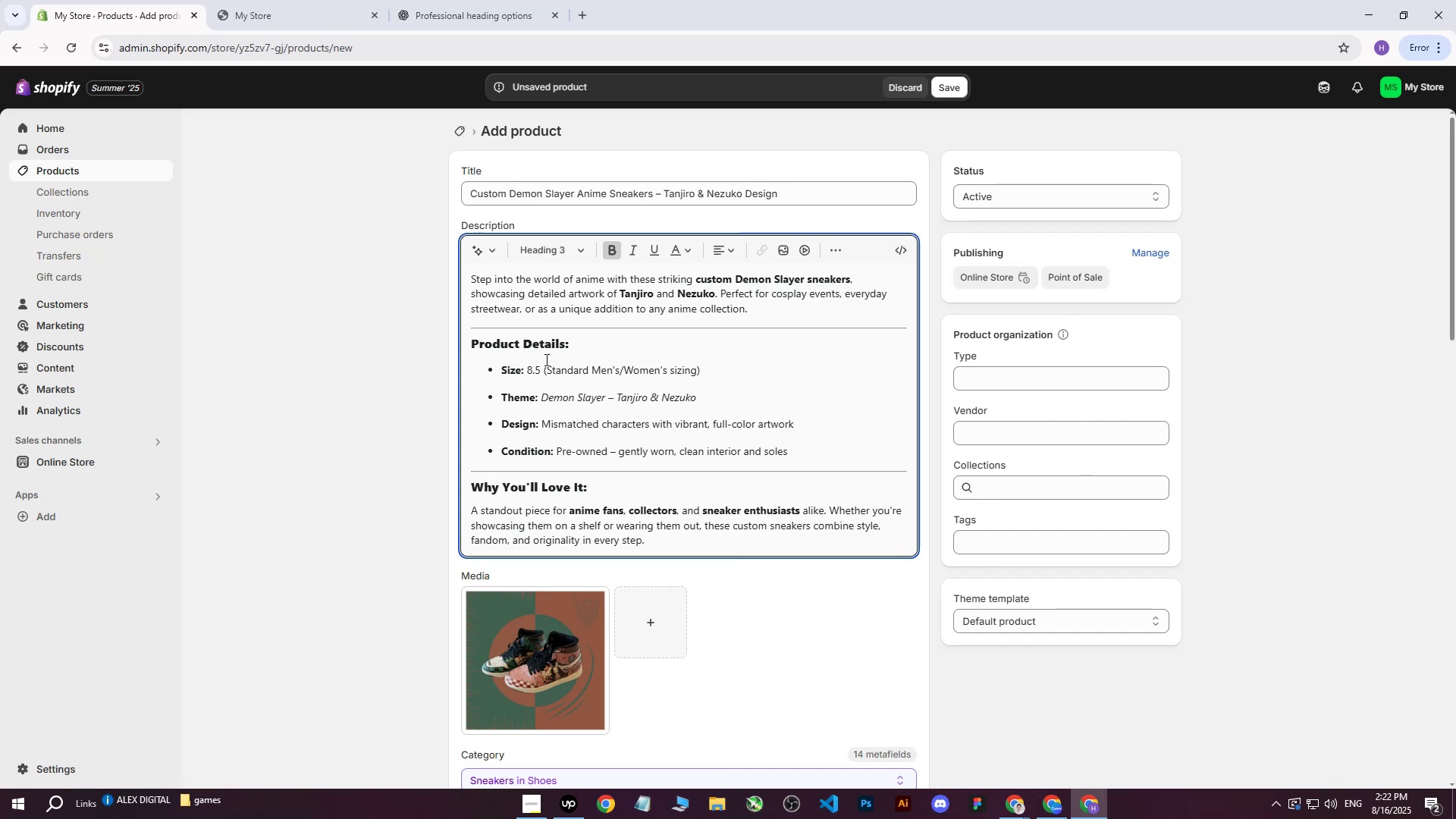 
scroll: coordinate [549, 378], scroll_direction: up, amount: 3.0
 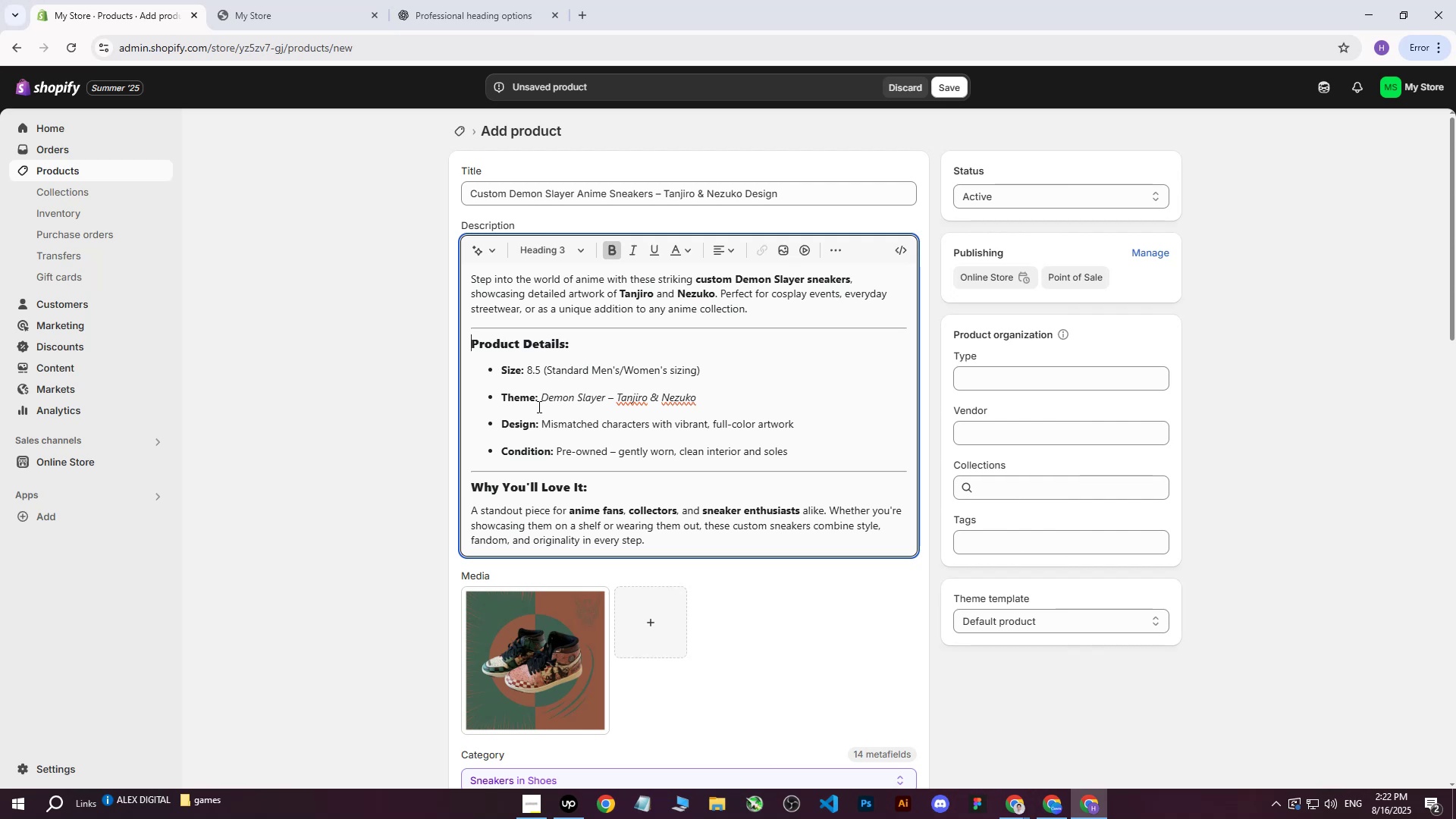 
wait(20.11)
 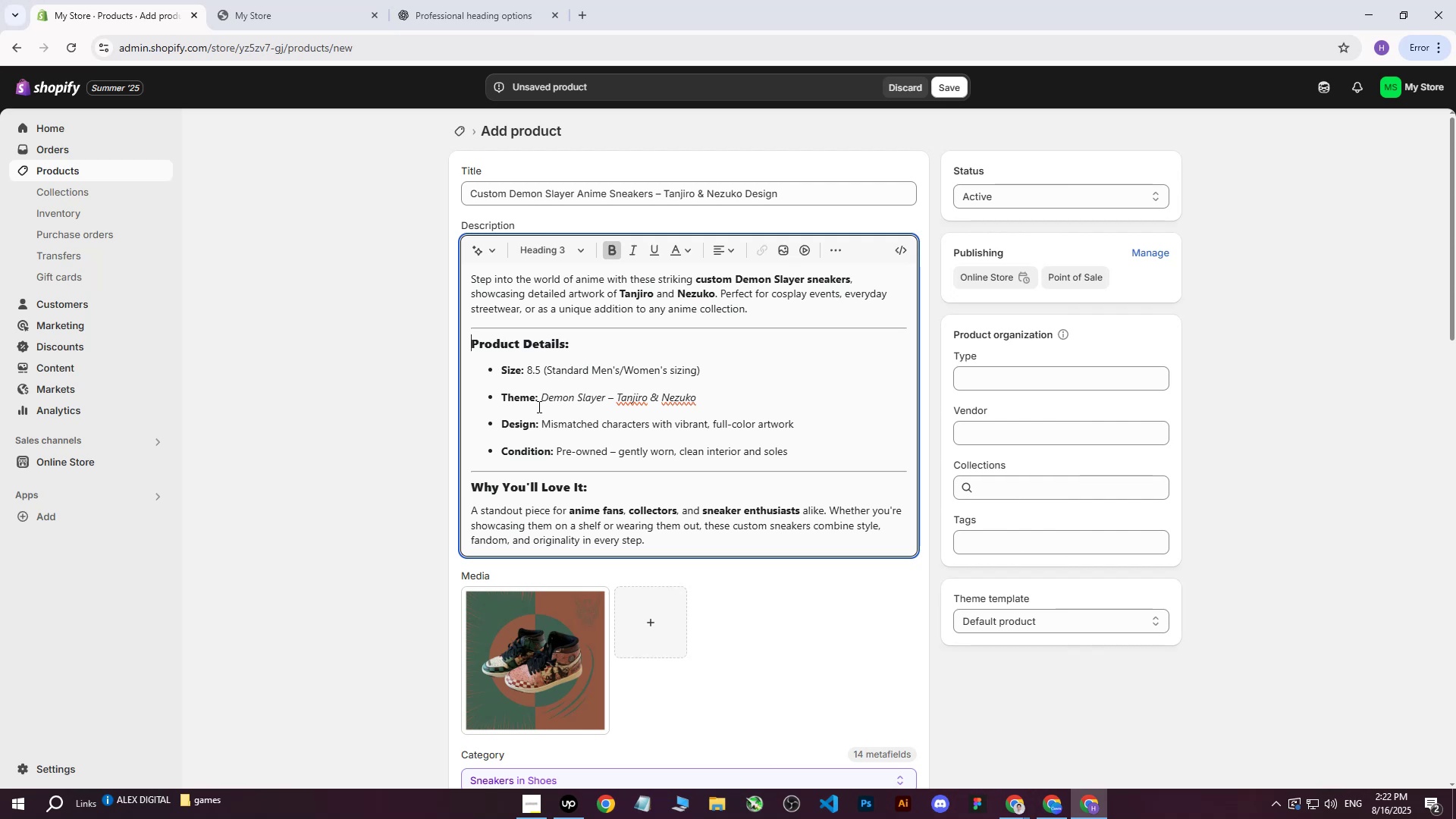 
scroll: coordinate [768, 381], scroll_direction: down, amount: 2.0
 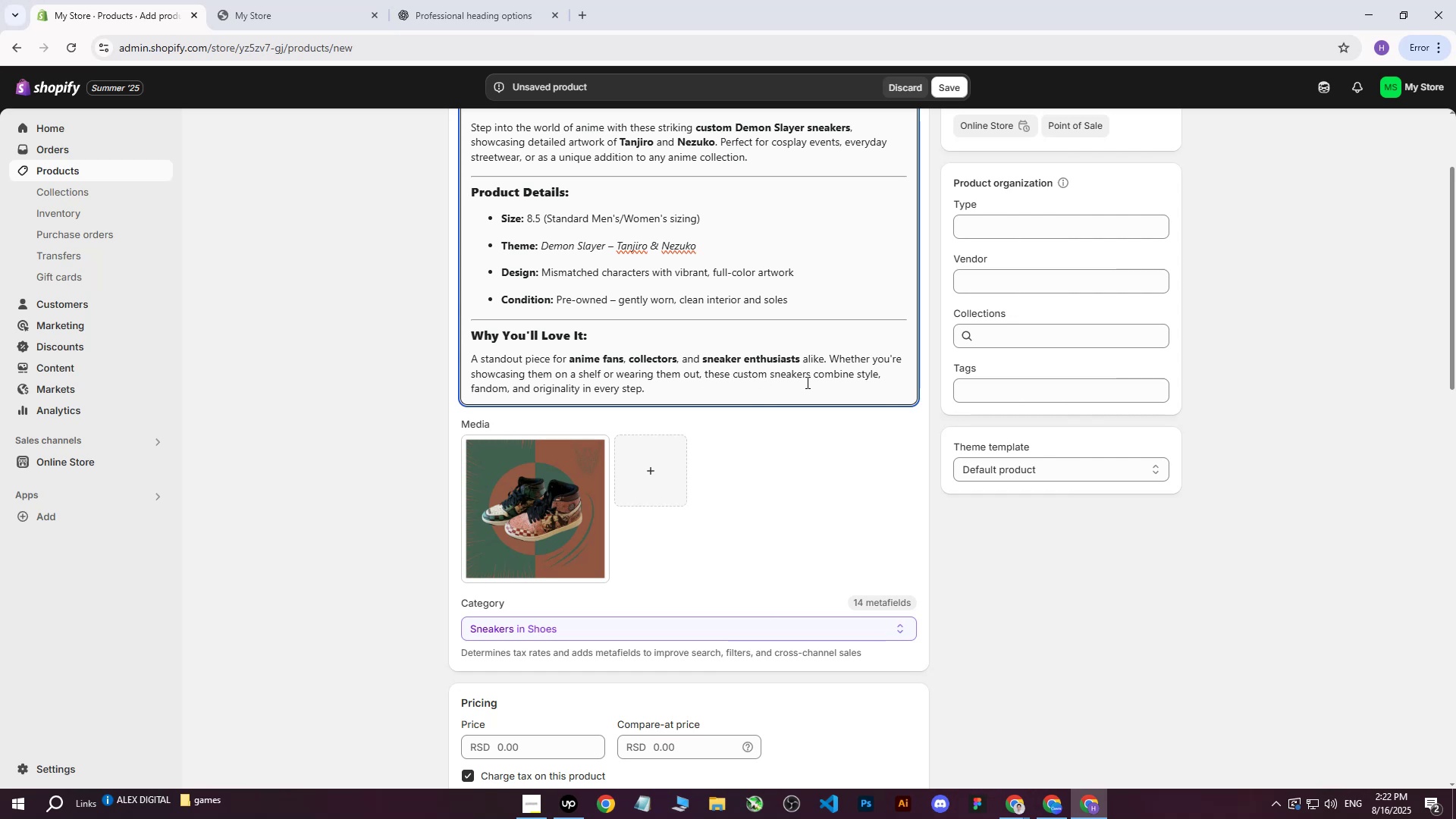 
wait(6.68)
 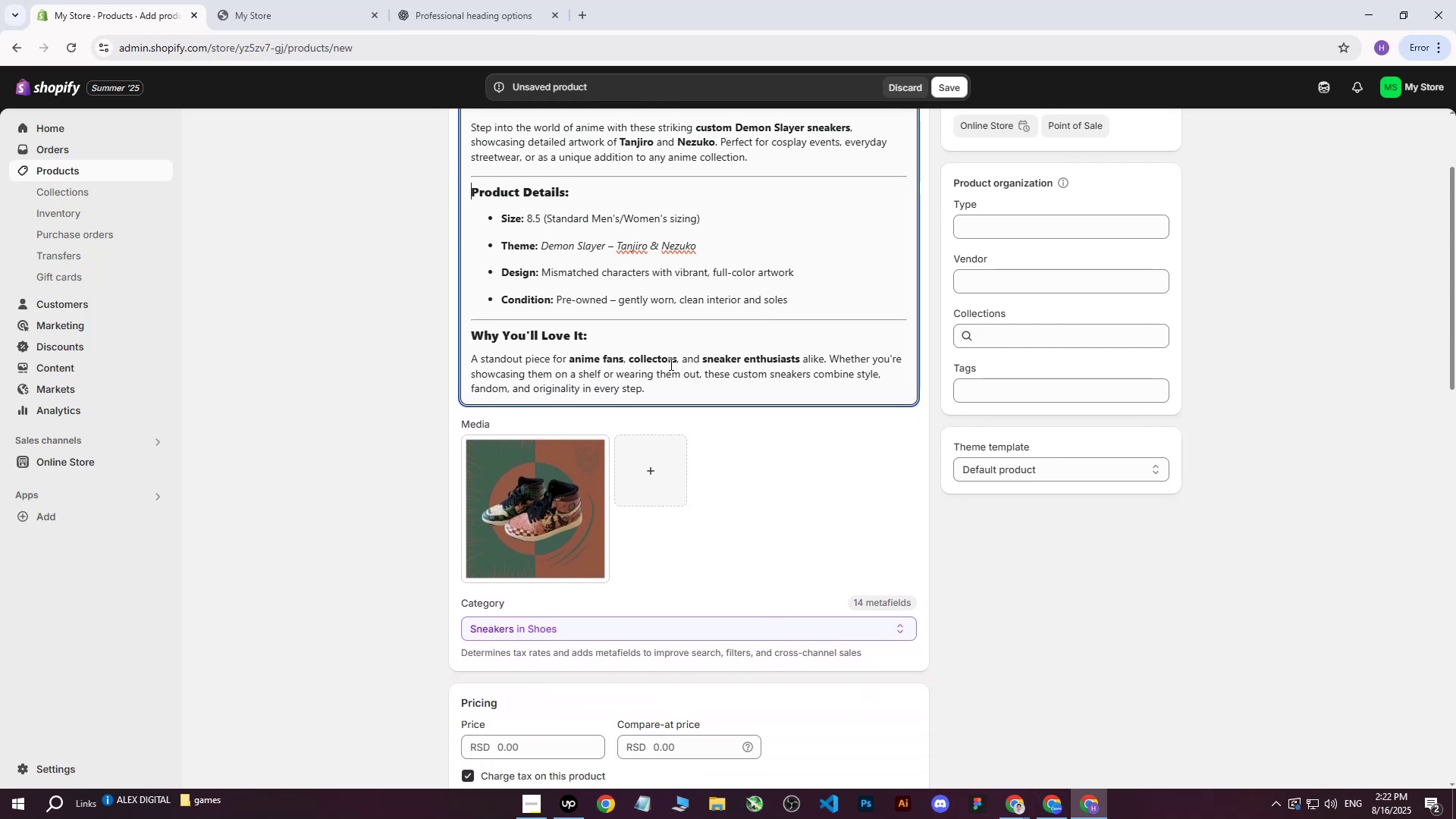 
scroll: coordinate [604, 385], scroll_direction: up, amount: 5.0
 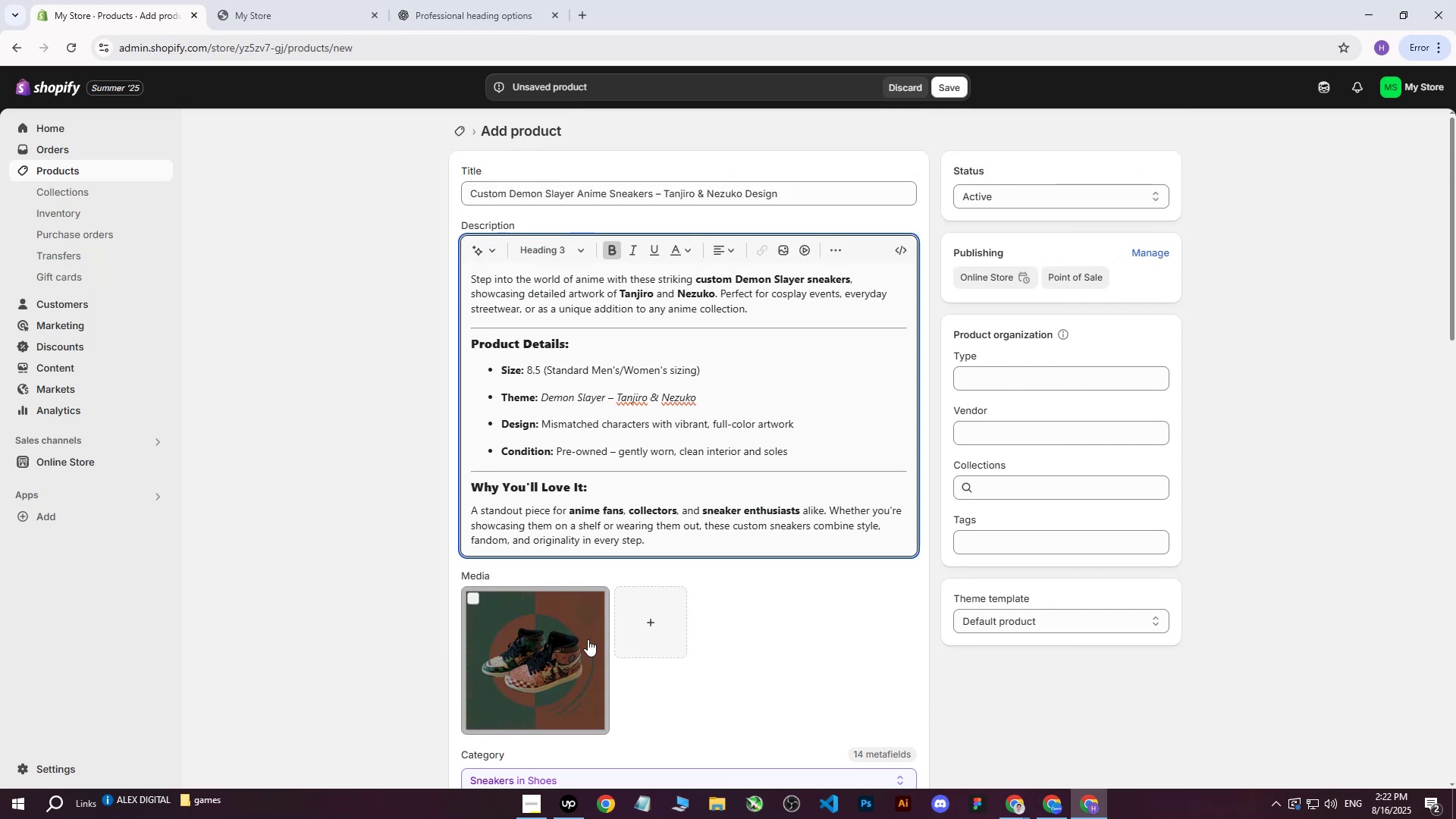 
left_click([544, 676])
 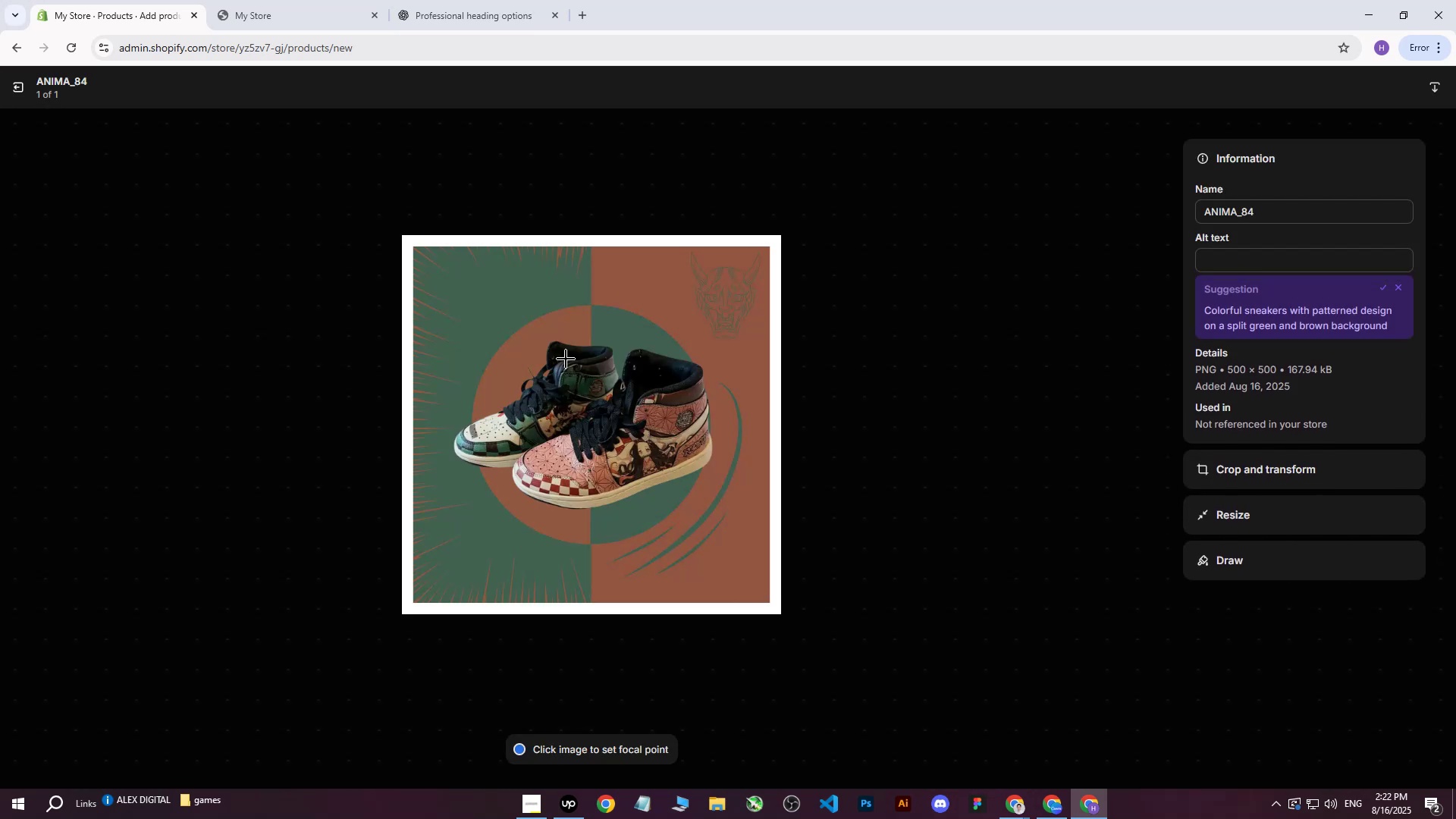 
left_click([28, 84])
 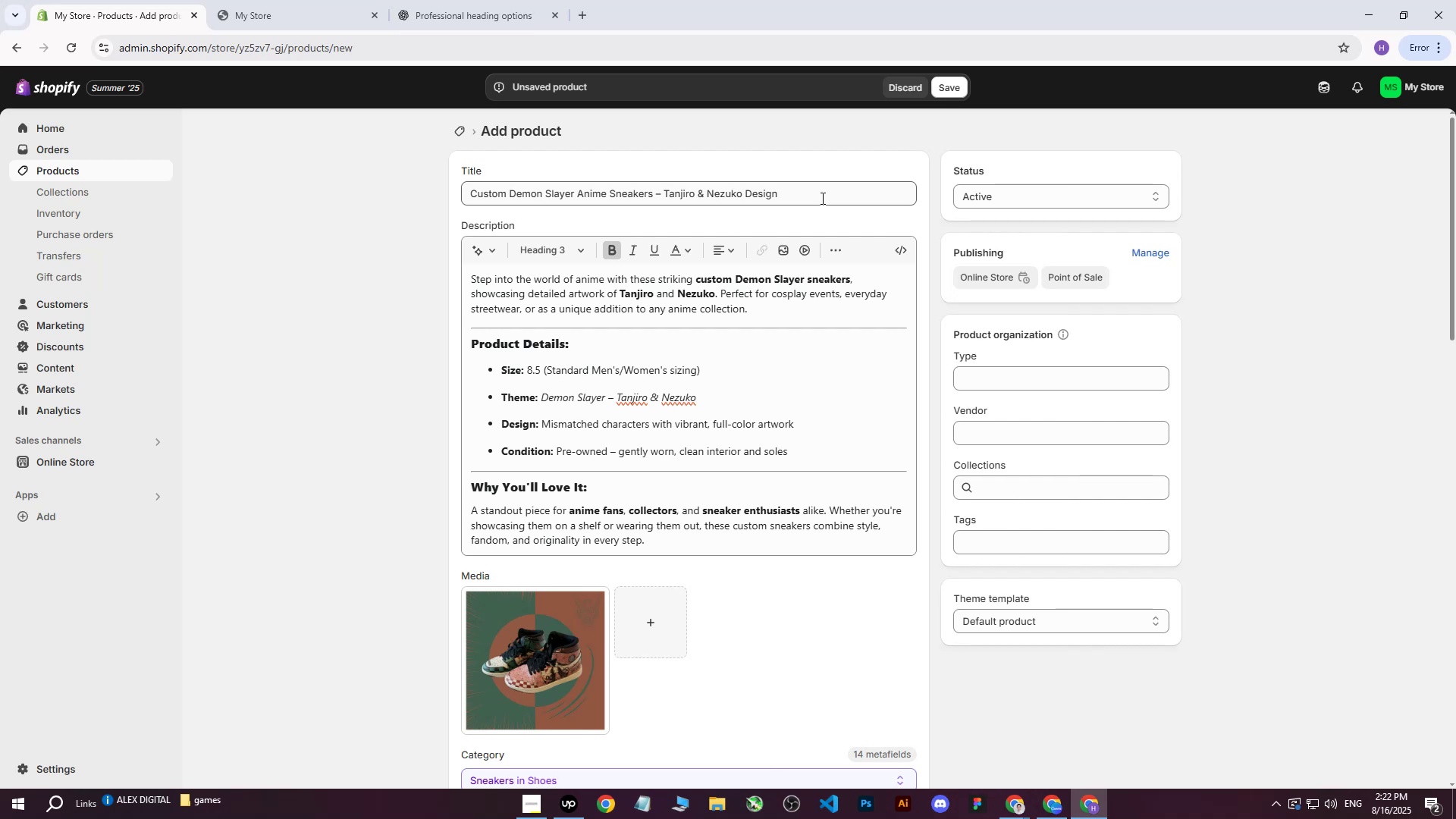 
wait(11.9)
 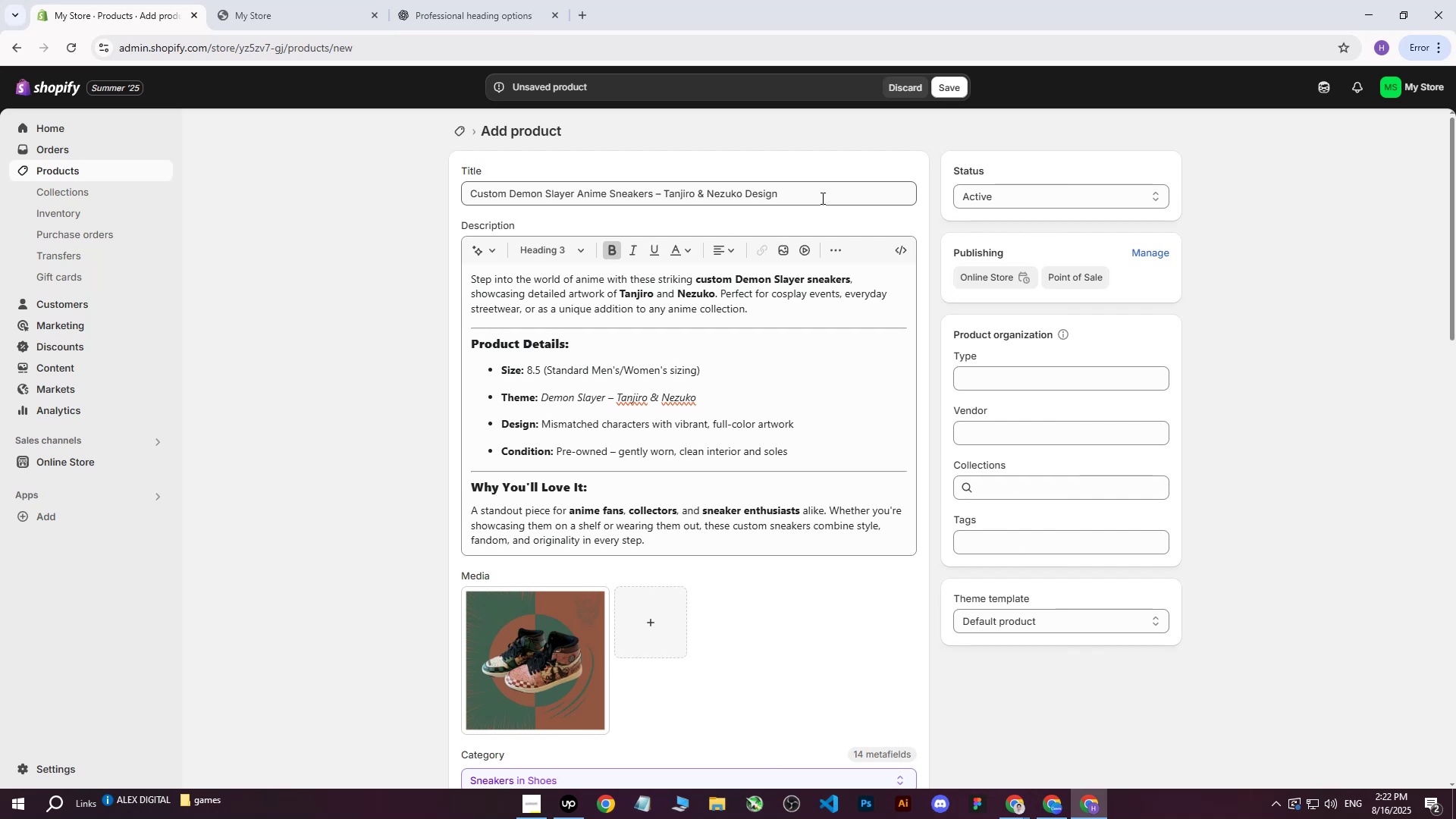 
left_click_drag(start_coordinate=[821, 188], to_coordinate=[381, 193])
 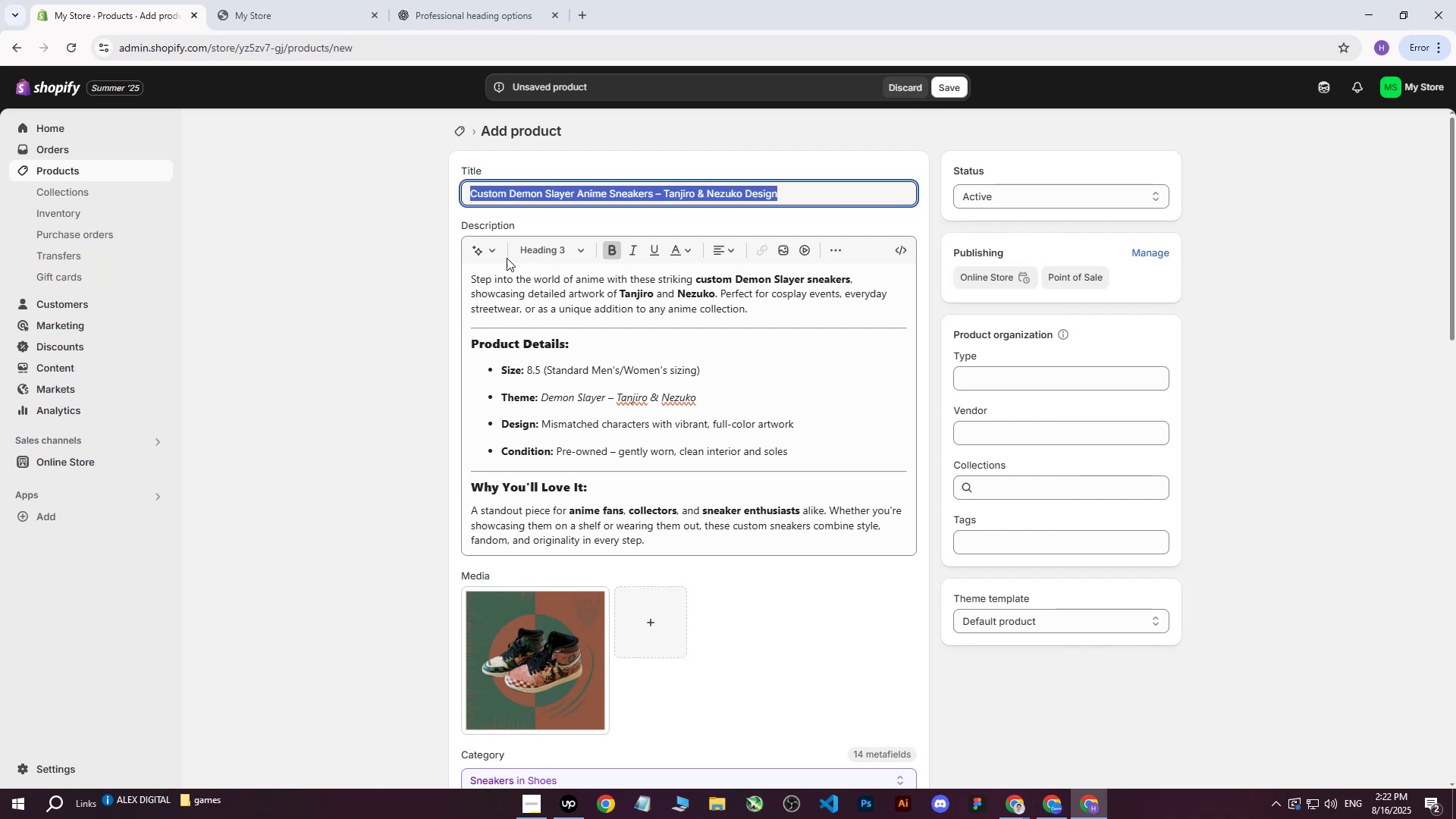 
key(Control+ControlLeft)
 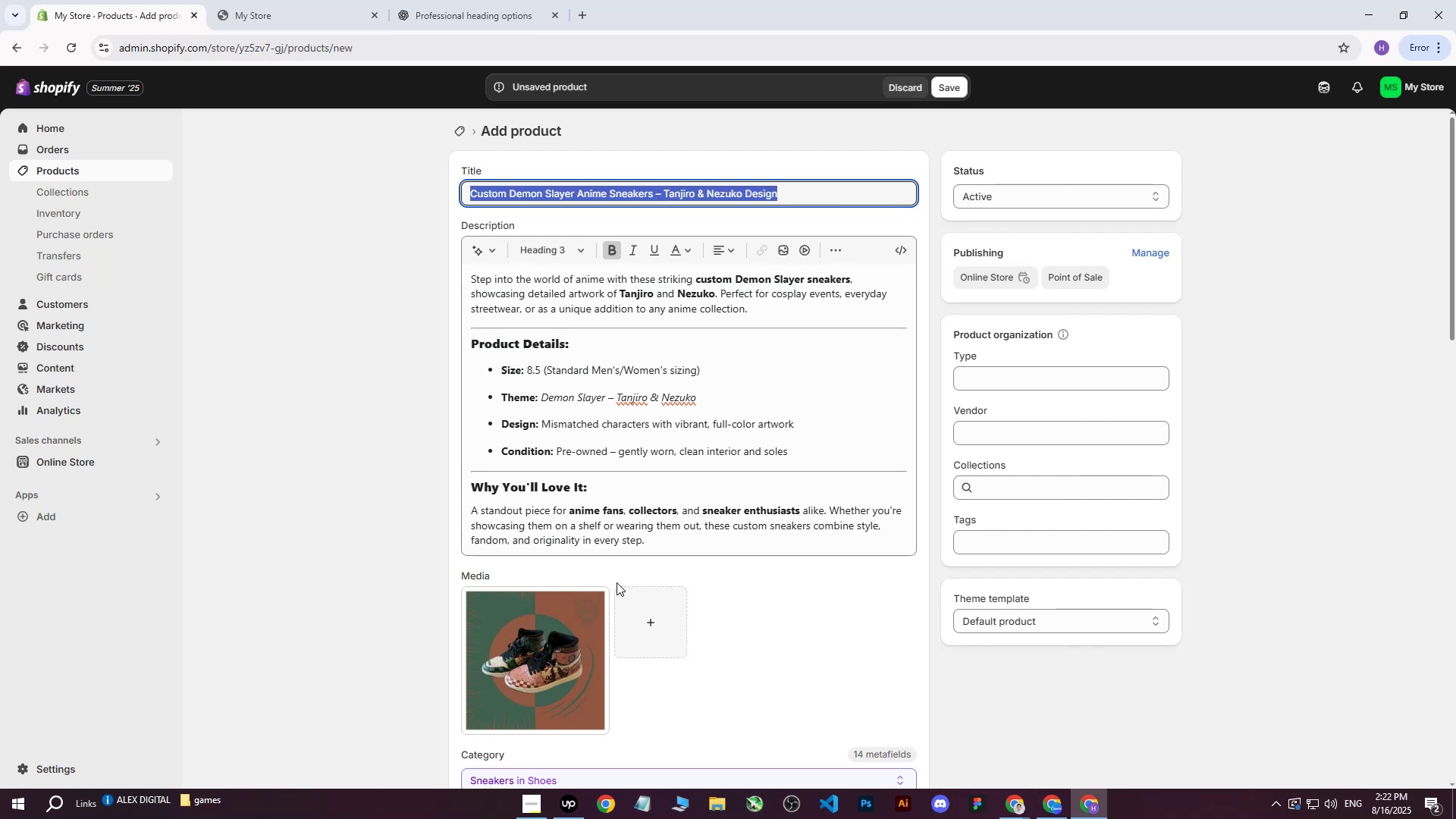 
key(Control+C)
 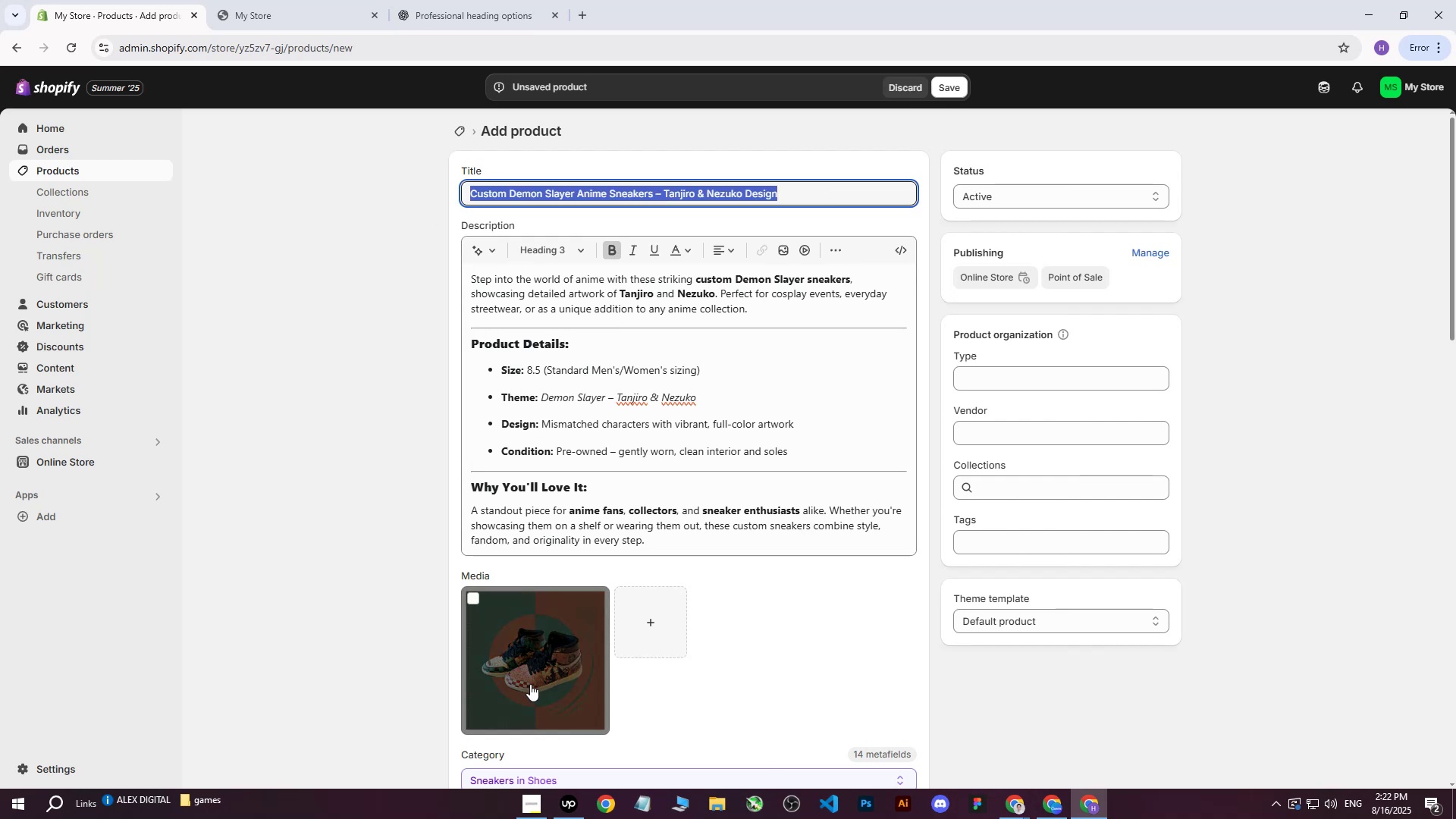 
left_click([530, 684])
 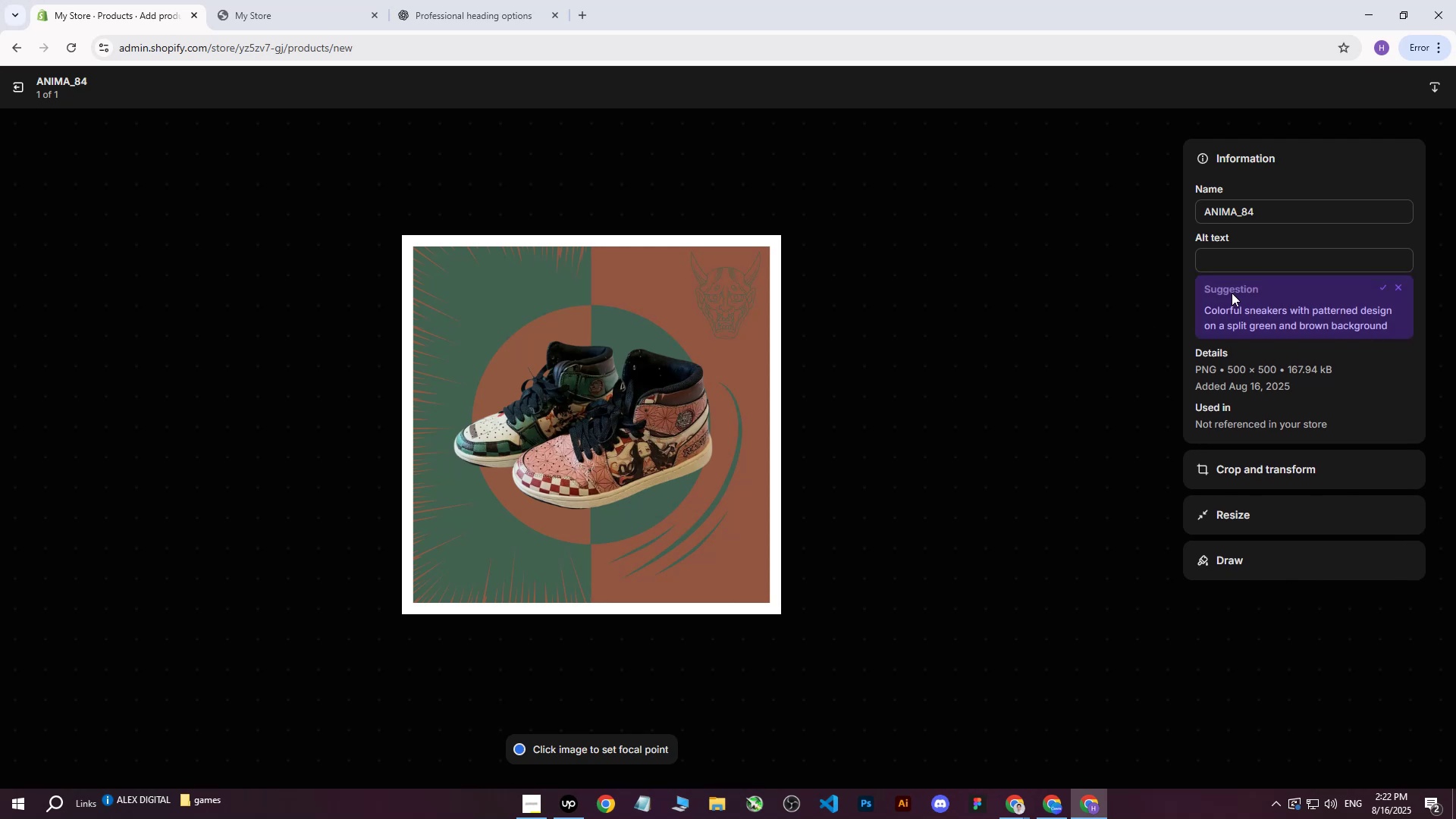 
left_click([1247, 260])
 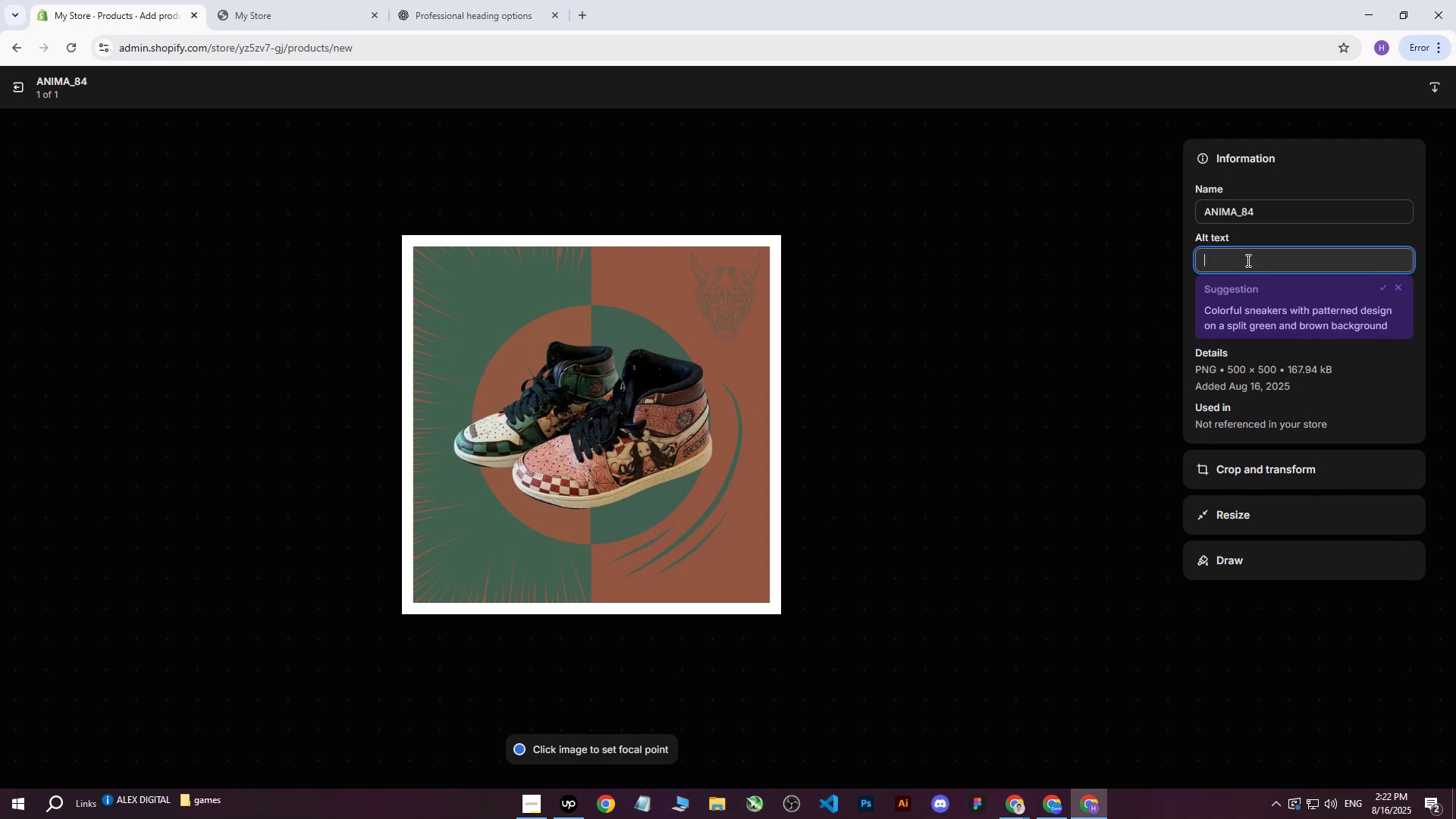 
key(Control+ControlLeft)
 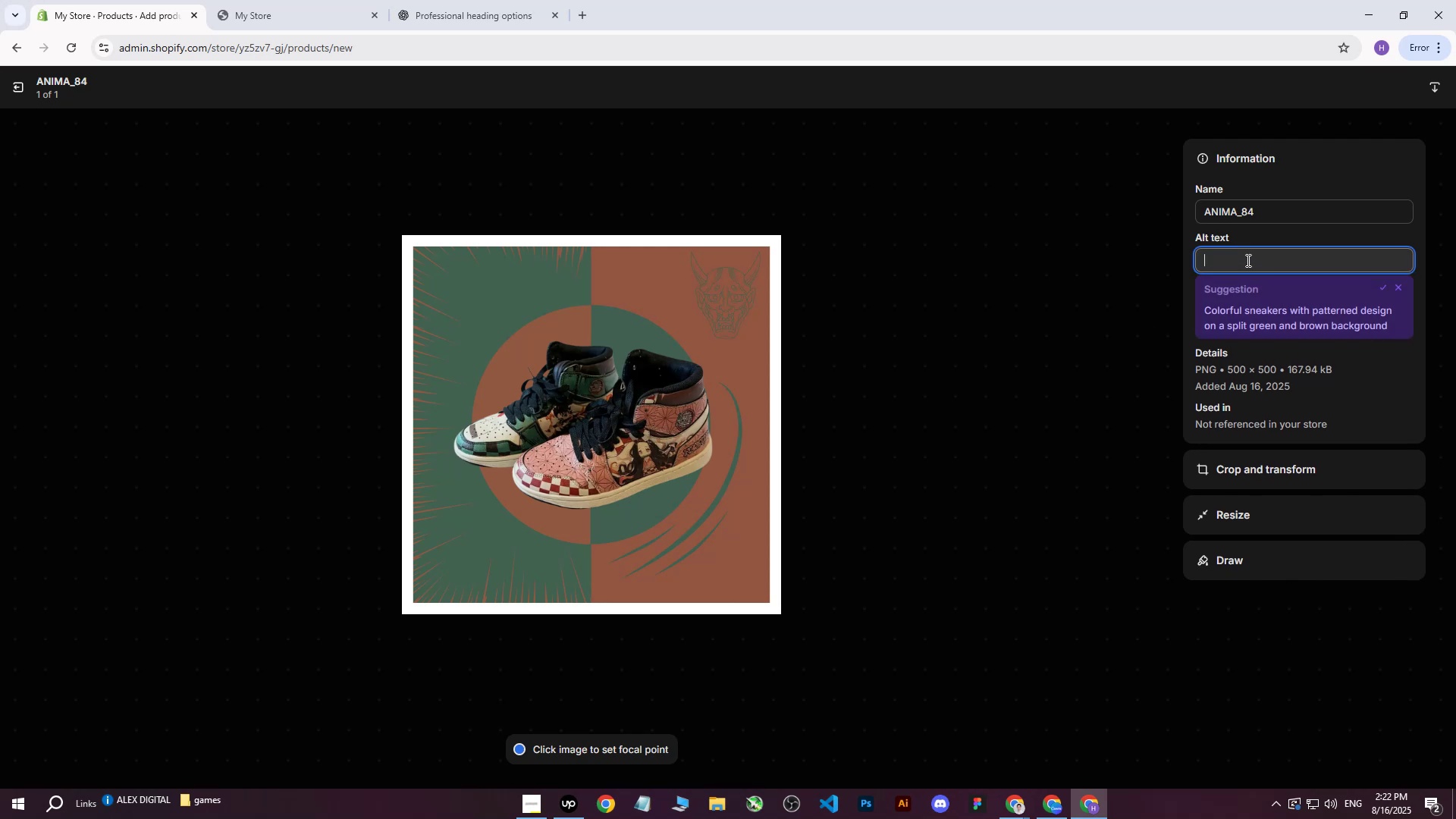 
key(Control+V)
 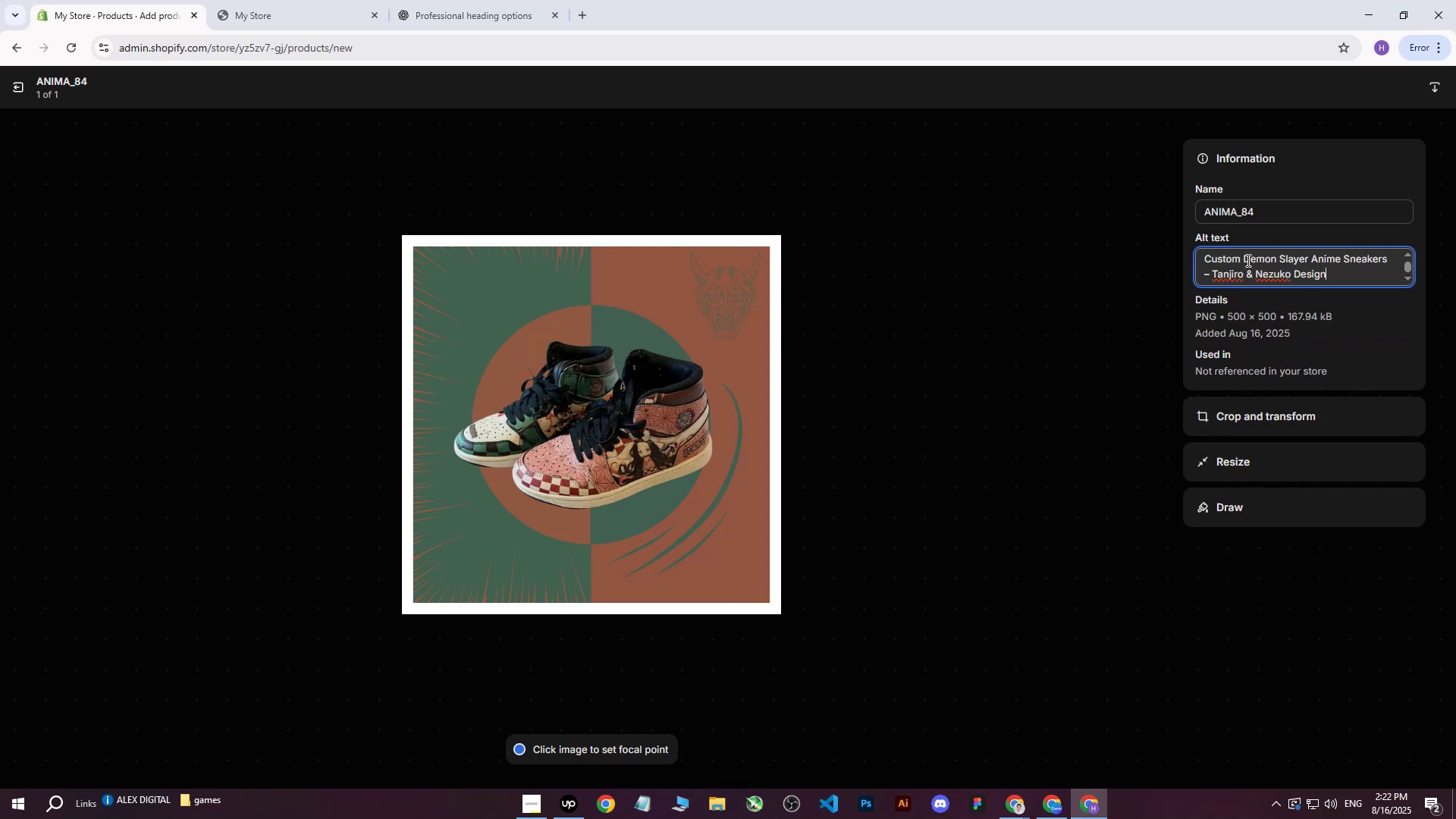 
type( standin )
key(Backspace)
type(g on dark orange and green background with   Demon and ani)
key(Backspace)
key(Backspace)
key(Backspace)
key(Backspace)
key(Backspace)
key(Backspace)
key(Backspace)
type(image and anime elements.)
 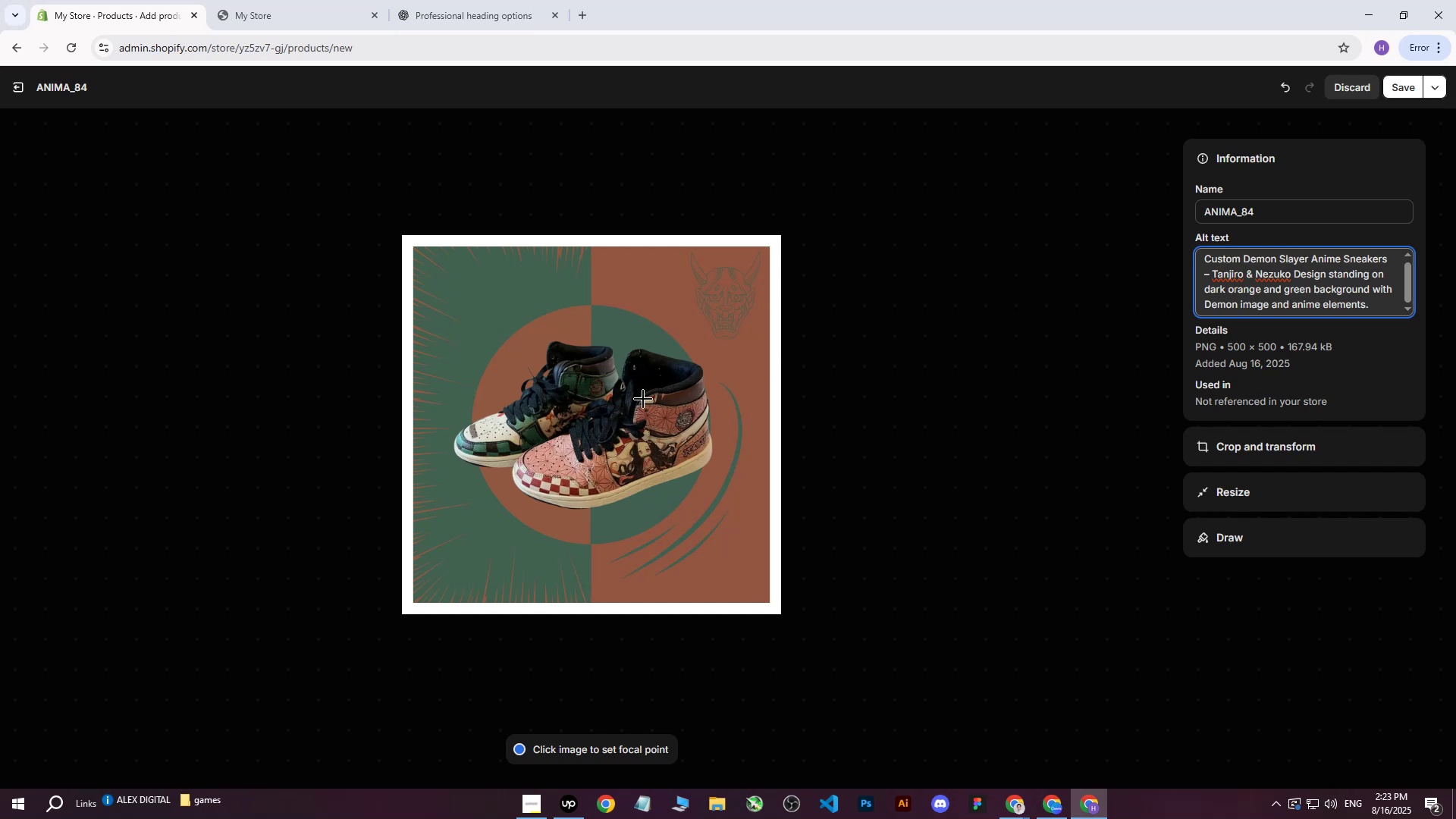 
left_click([589, 421])
 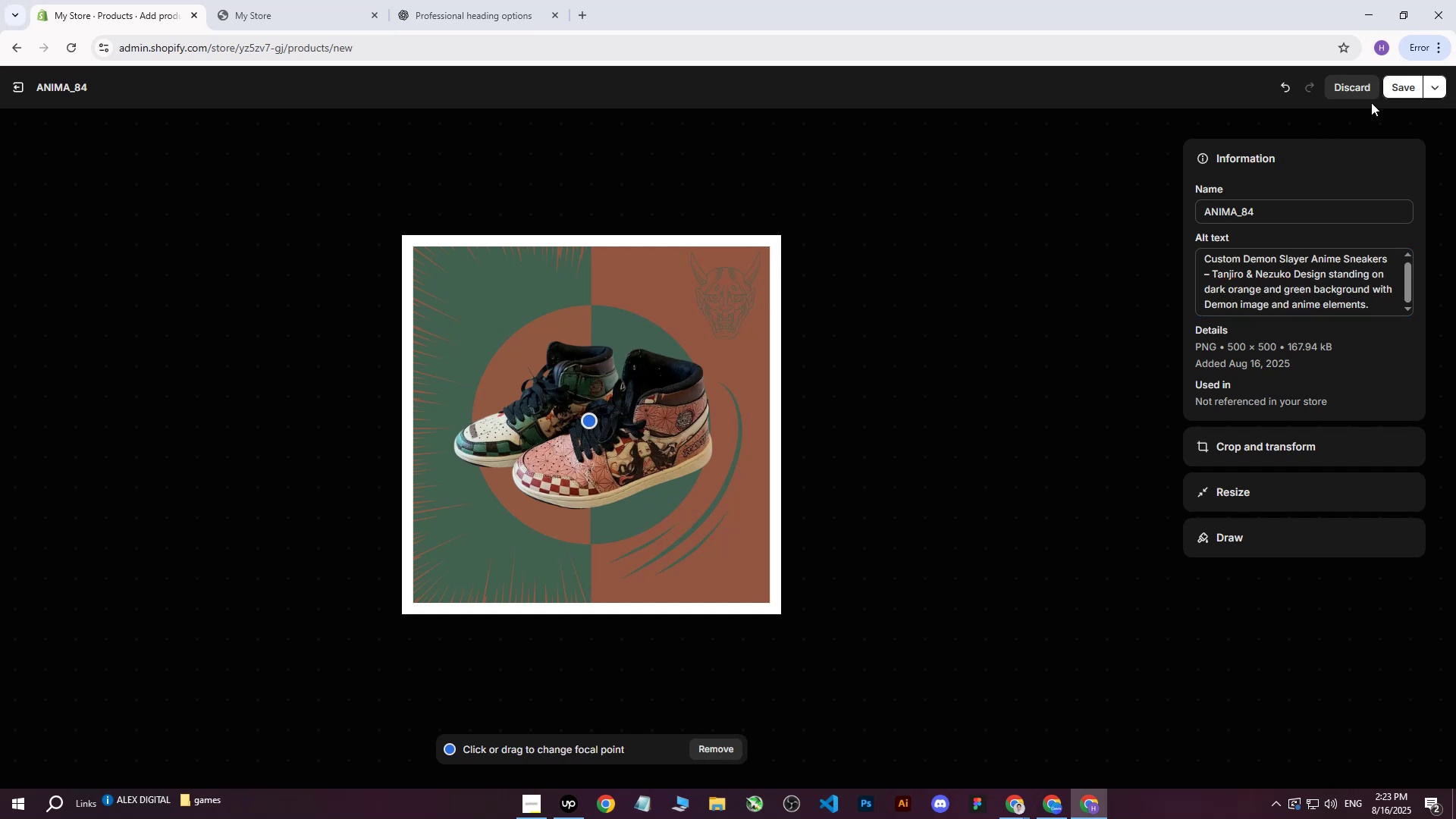 
left_click([1415, 88])
 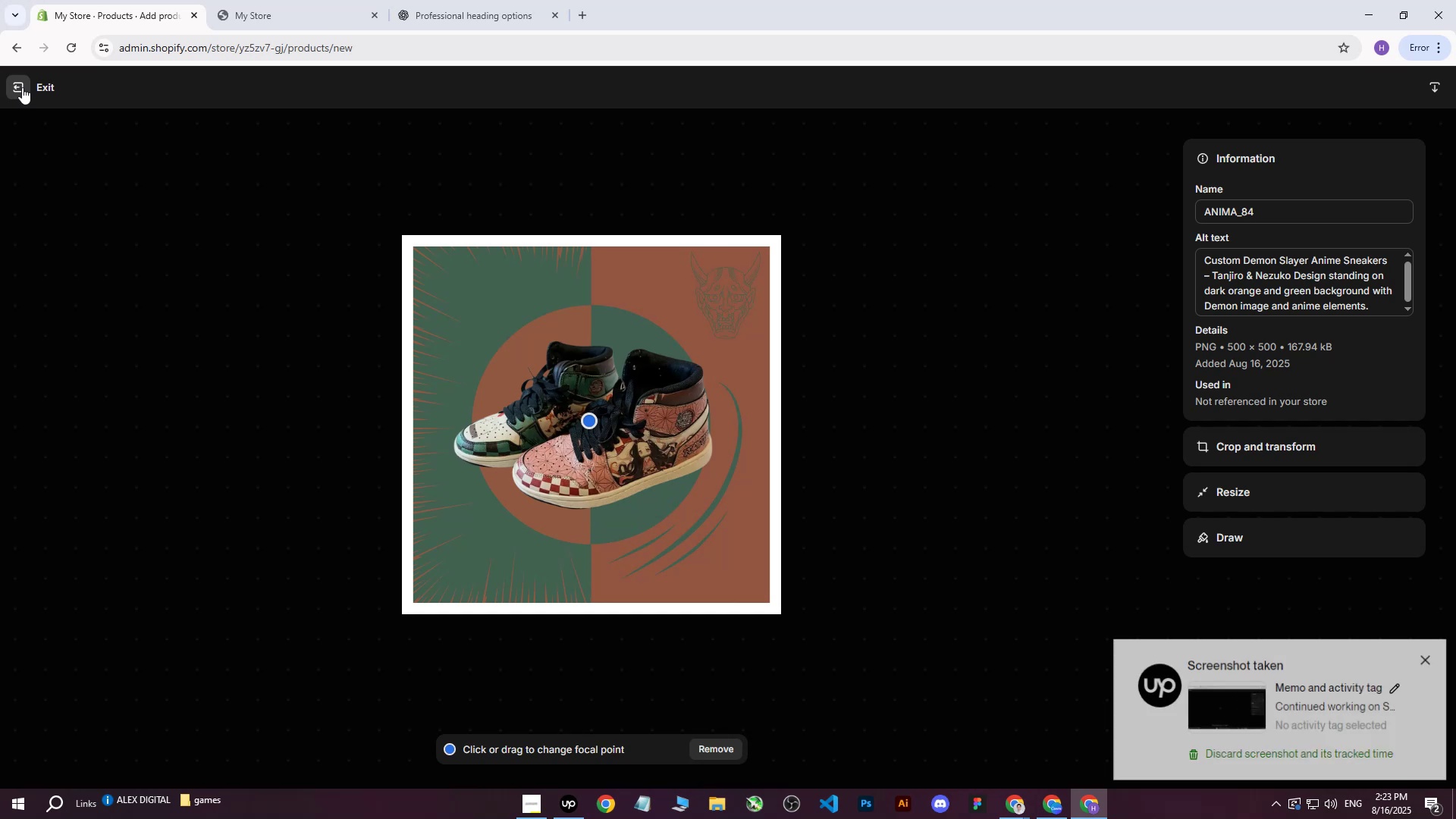 
left_click([22, 87])
 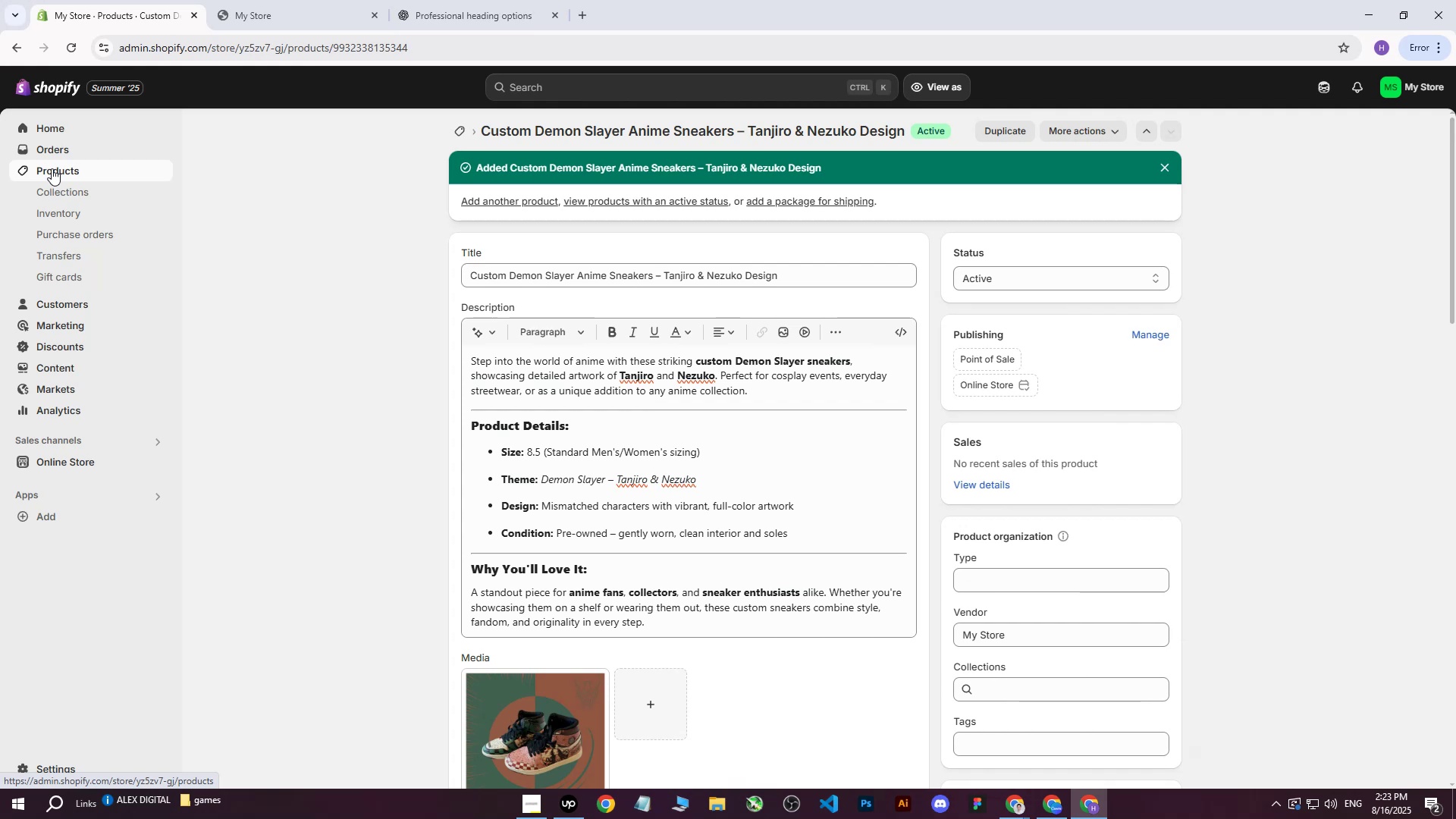 
wait(25.46)
 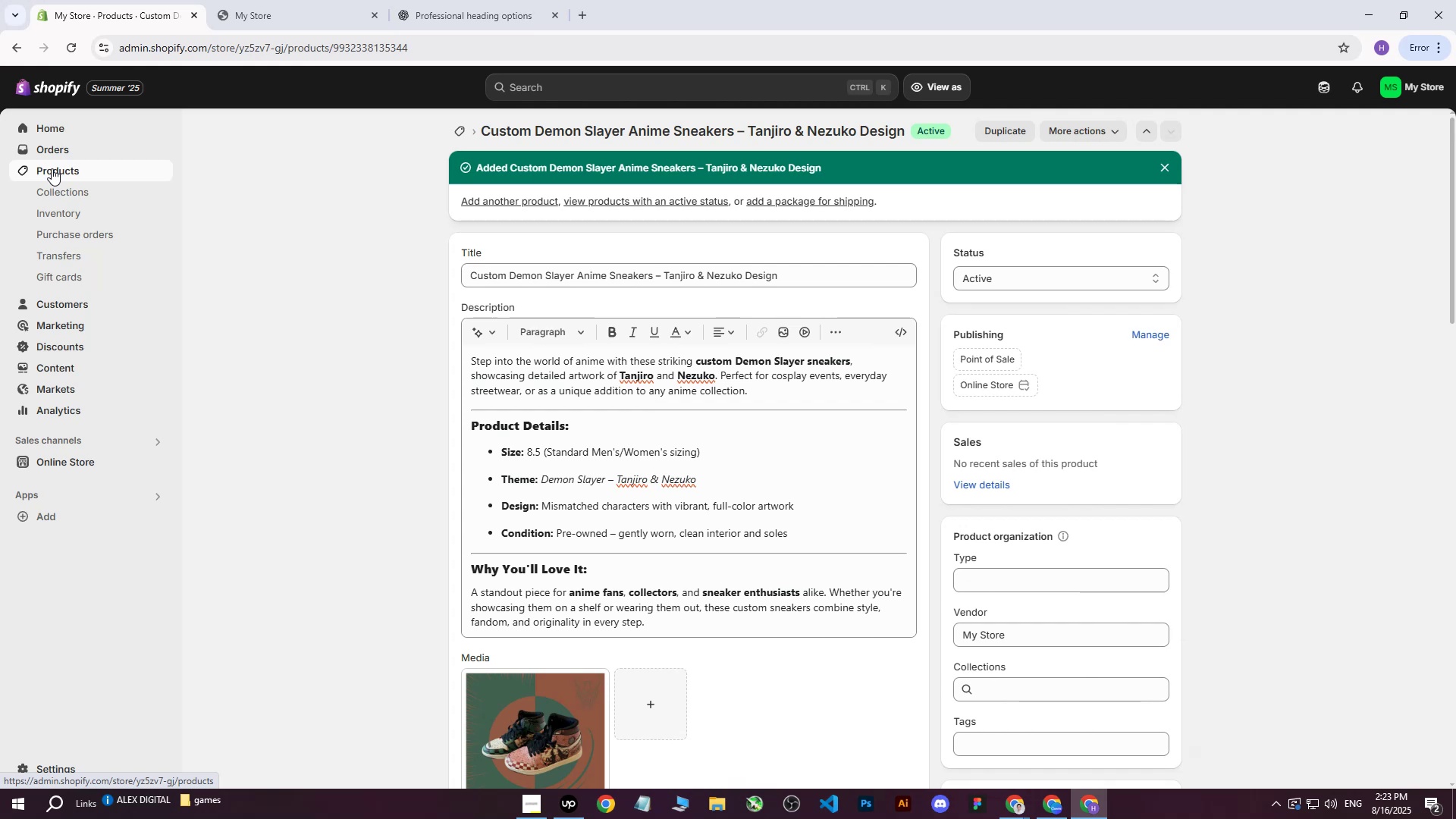 
scroll: coordinate [654, 507], scroll_direction: down, amount: 7.0
 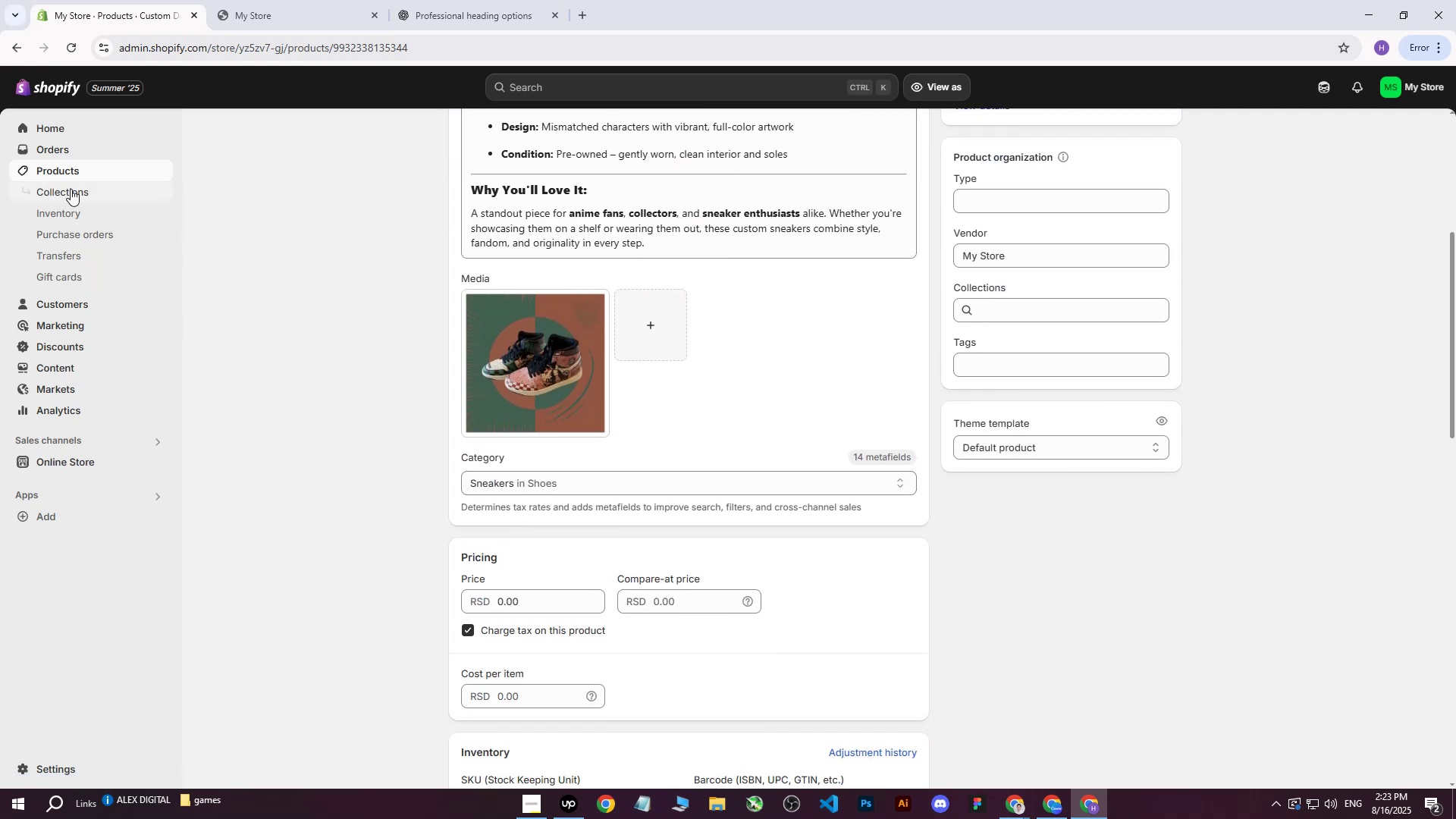 
left_click([77, 169])
 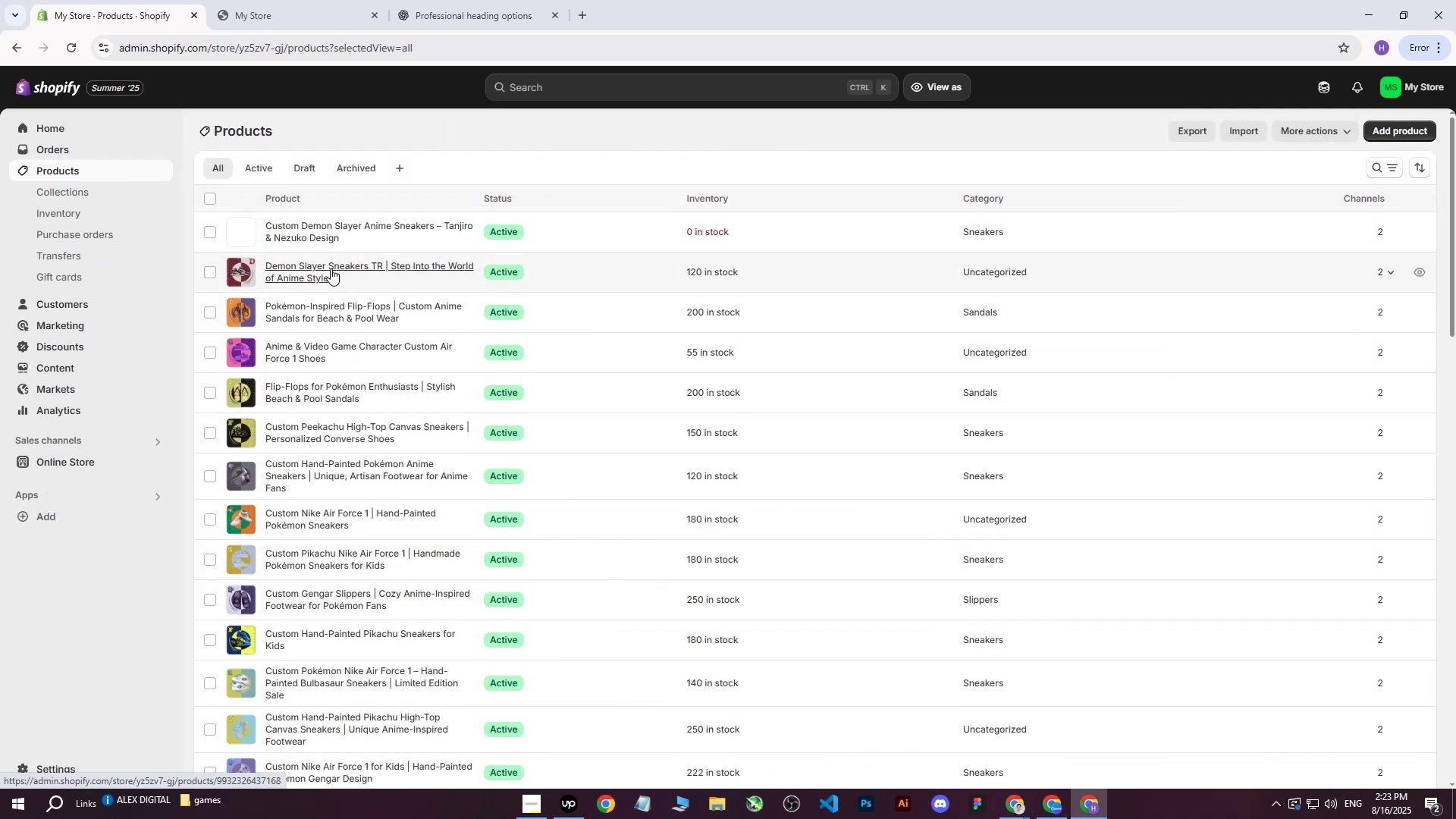 
left_click([309, 263])
 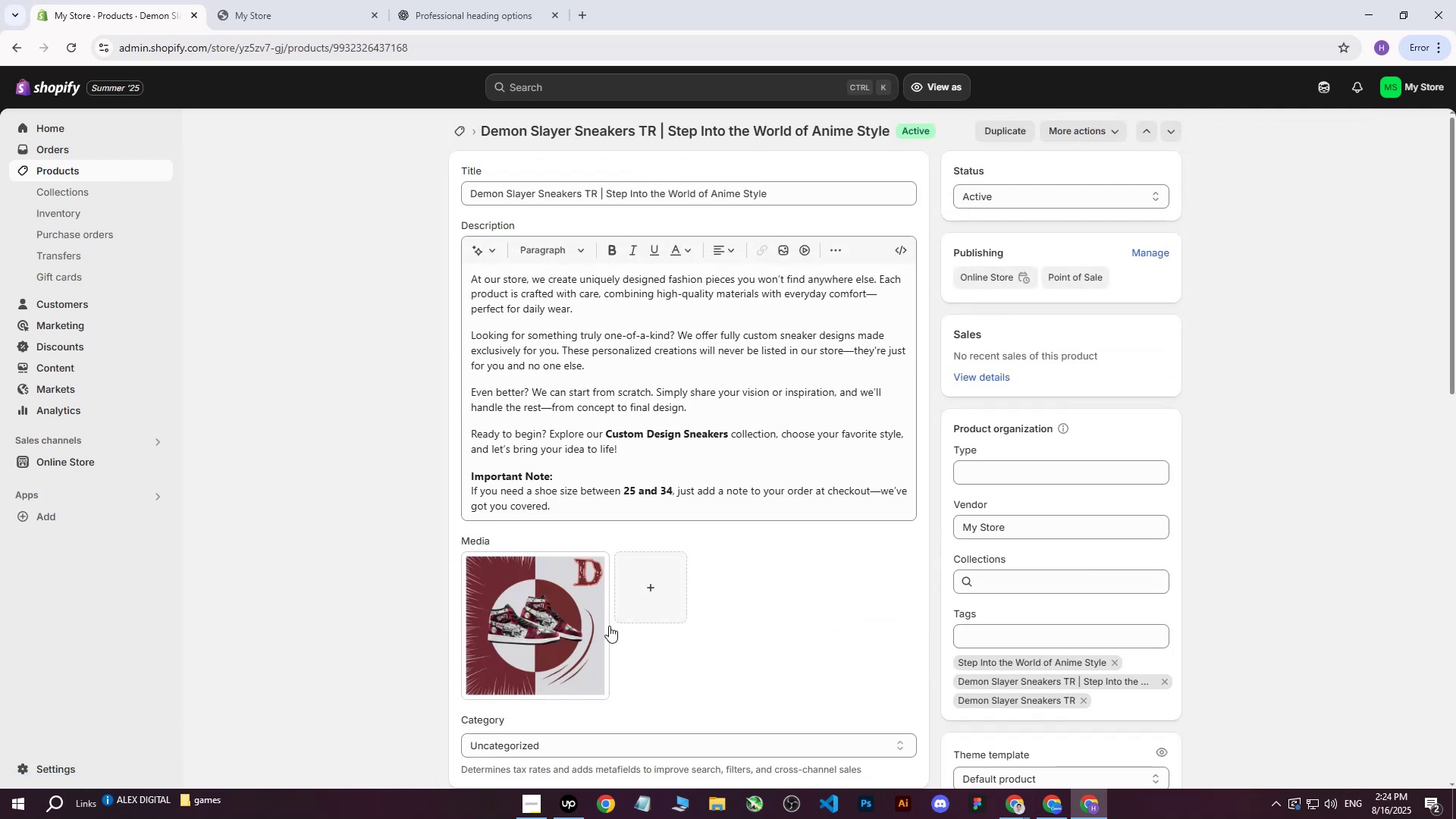 
left_click([557, 626])
 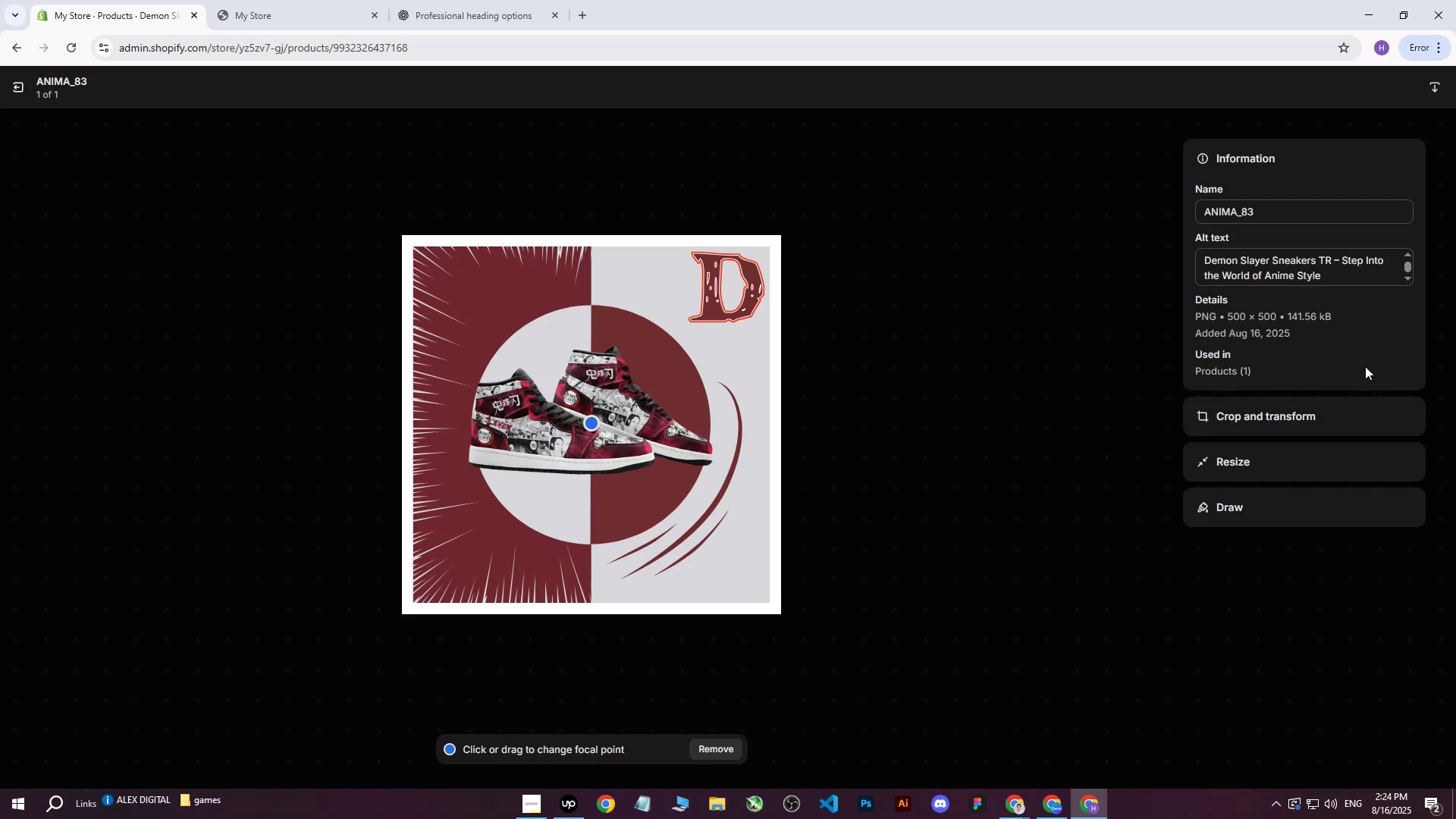 
left_click([1335, 277])
 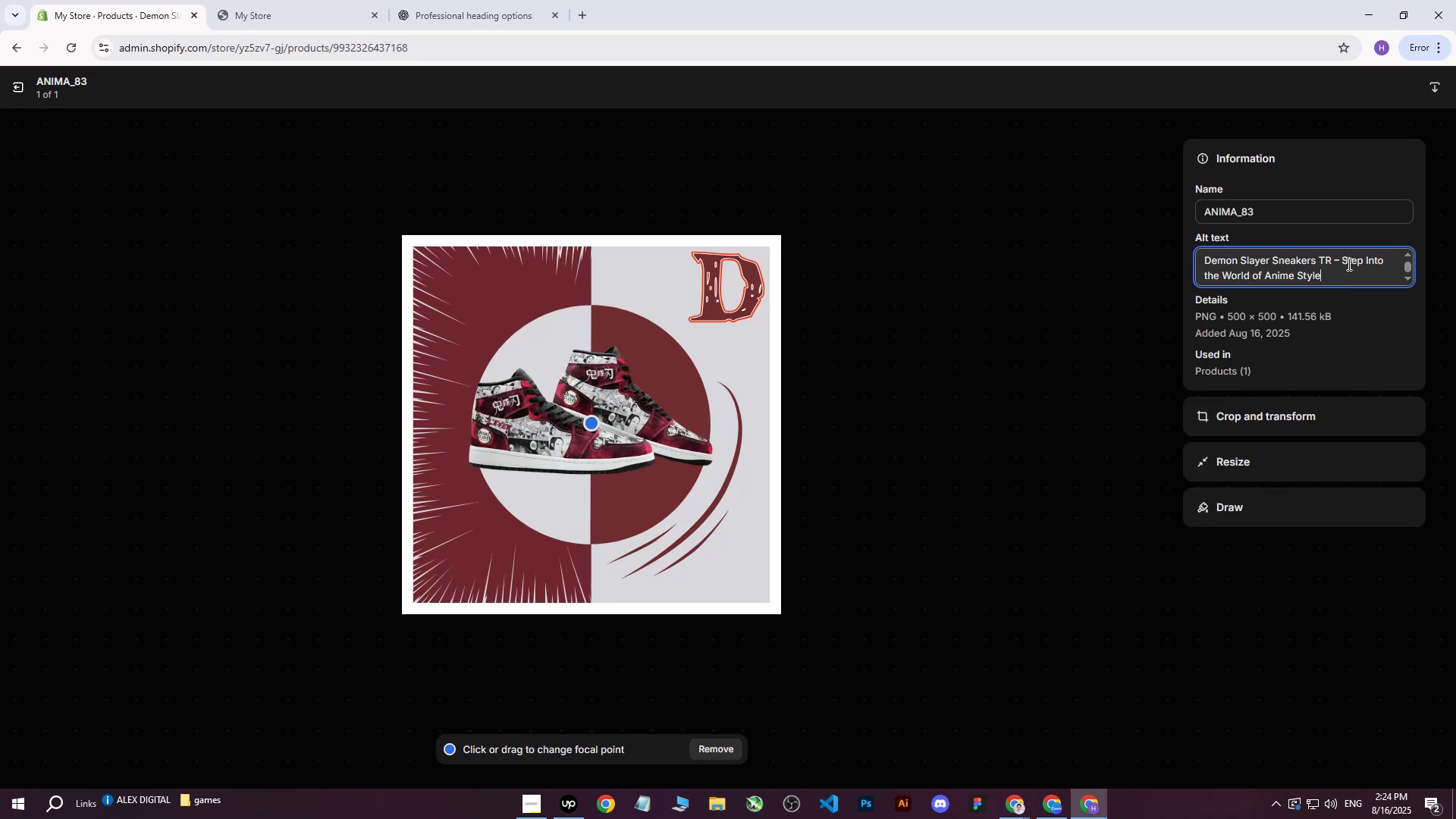 
left_click_drag(start_coordinate=[1341, 278], to_coordinate=[1335, 260])
 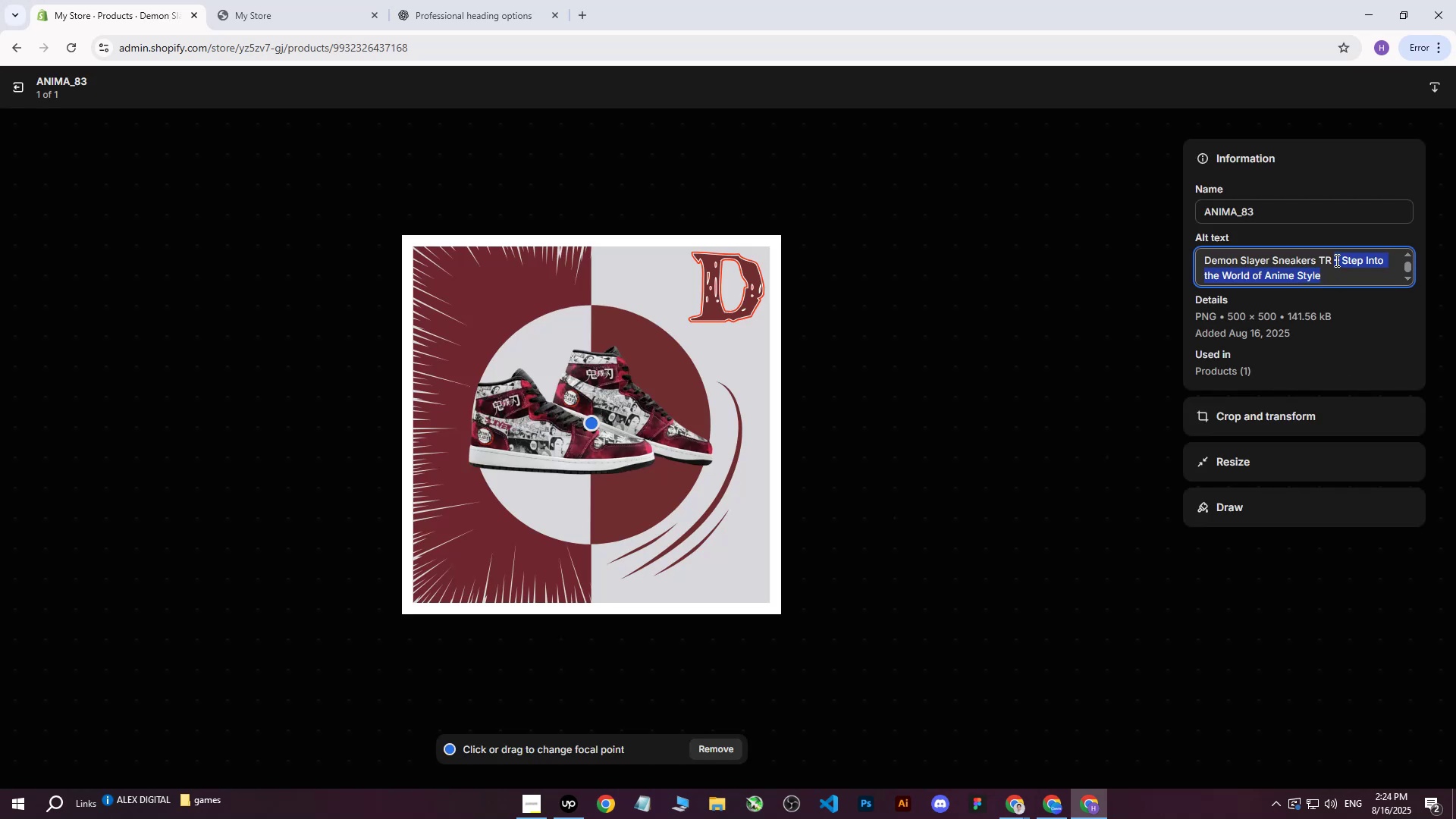 
type(on light gray and red background and )
 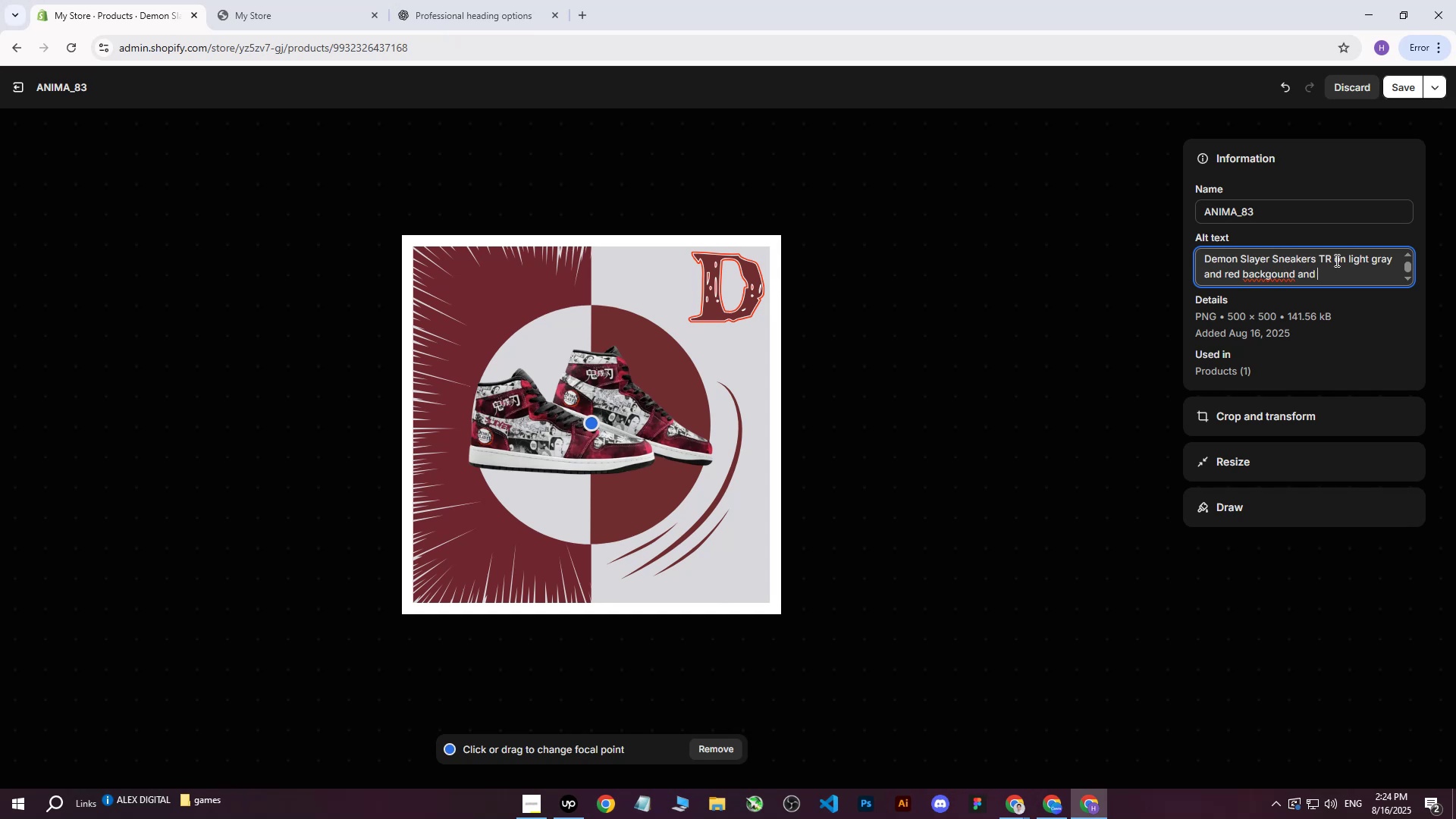 
type(Demon logo and r)
key(Backspace)
type(a)
key(Backspace)
key(Backspace)
type(anime elements/)
key(Backspace)
type(.)
 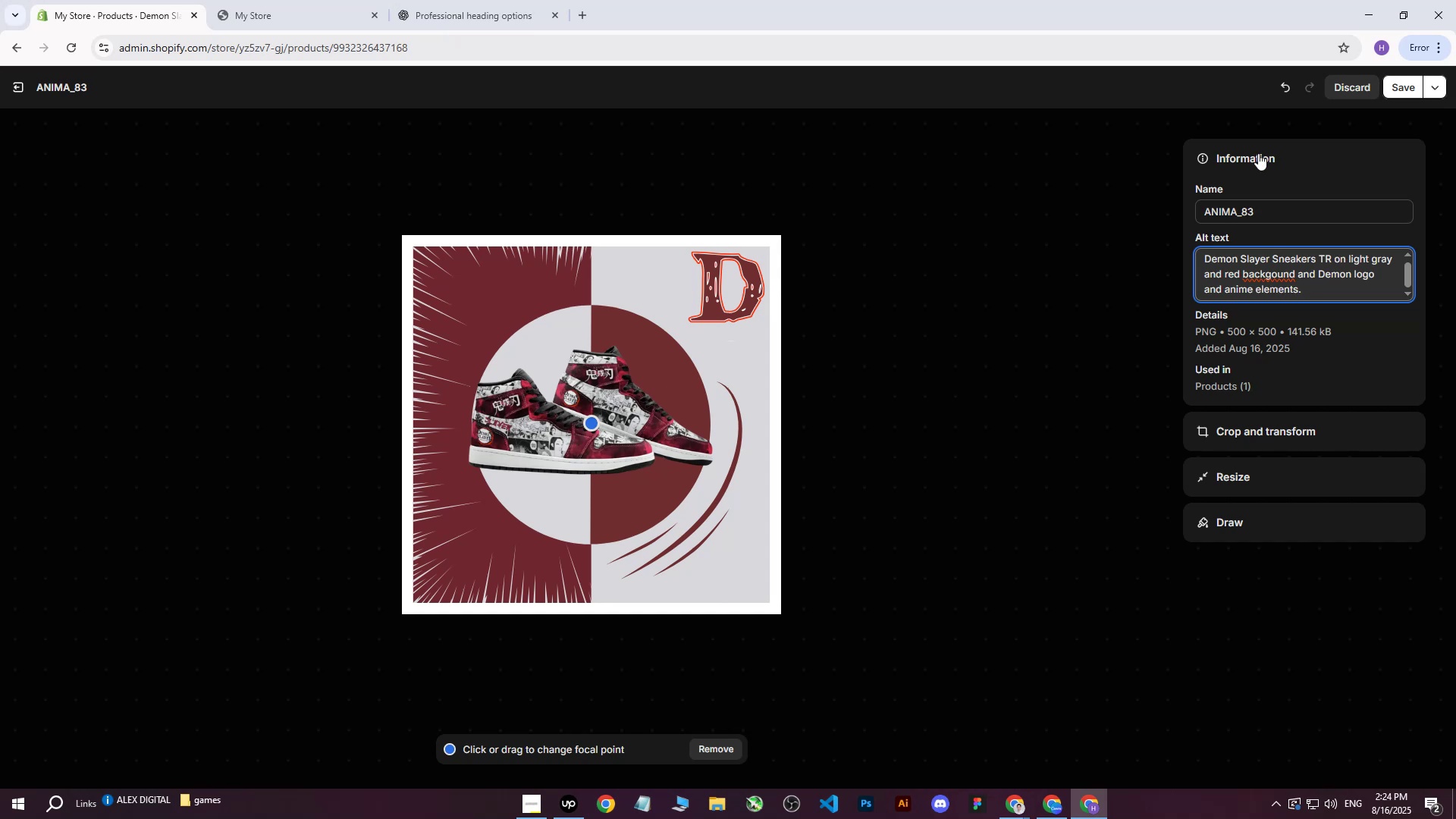 
left_click([1400, 96])
 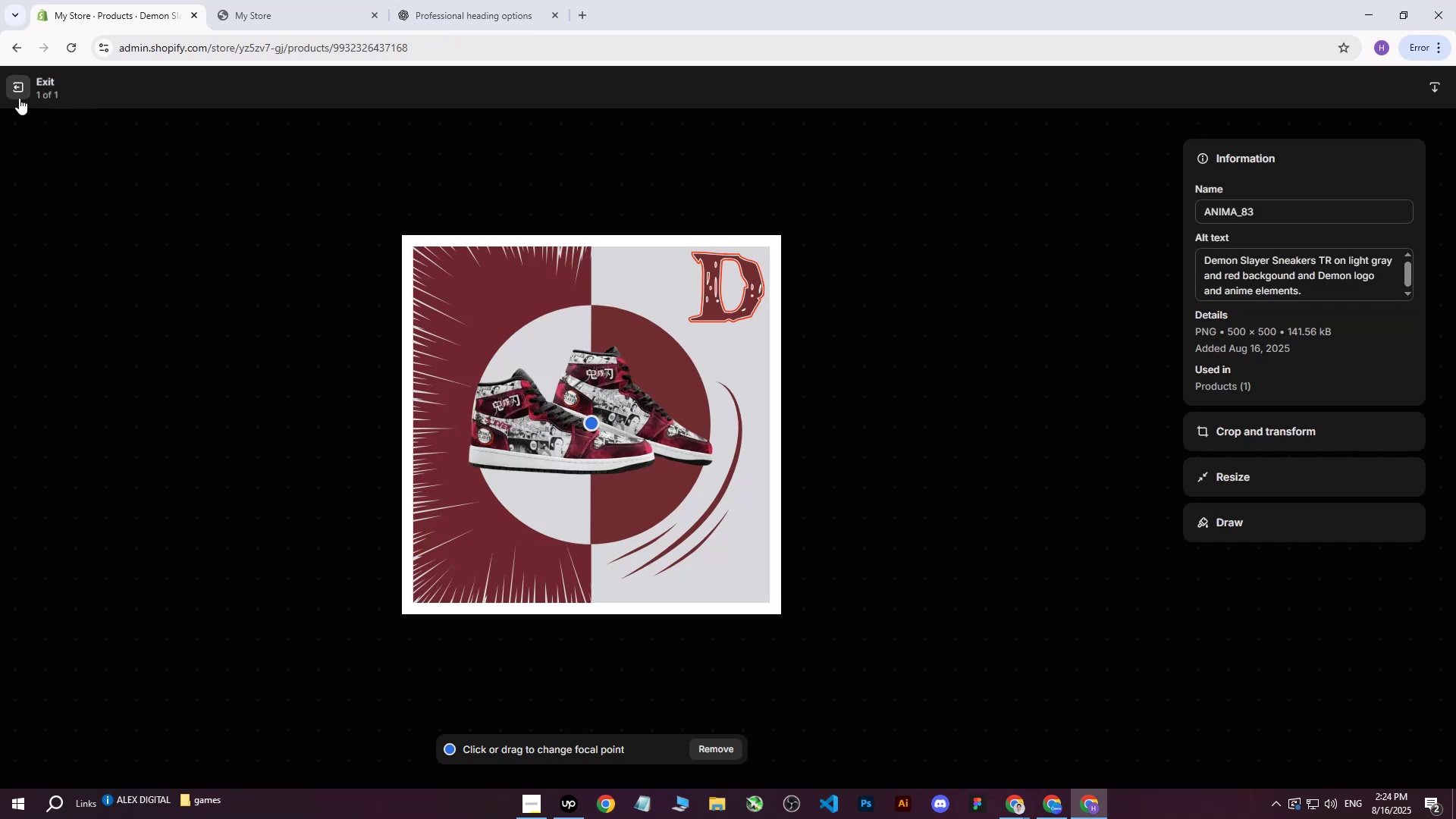 
left_click([10, 92])
 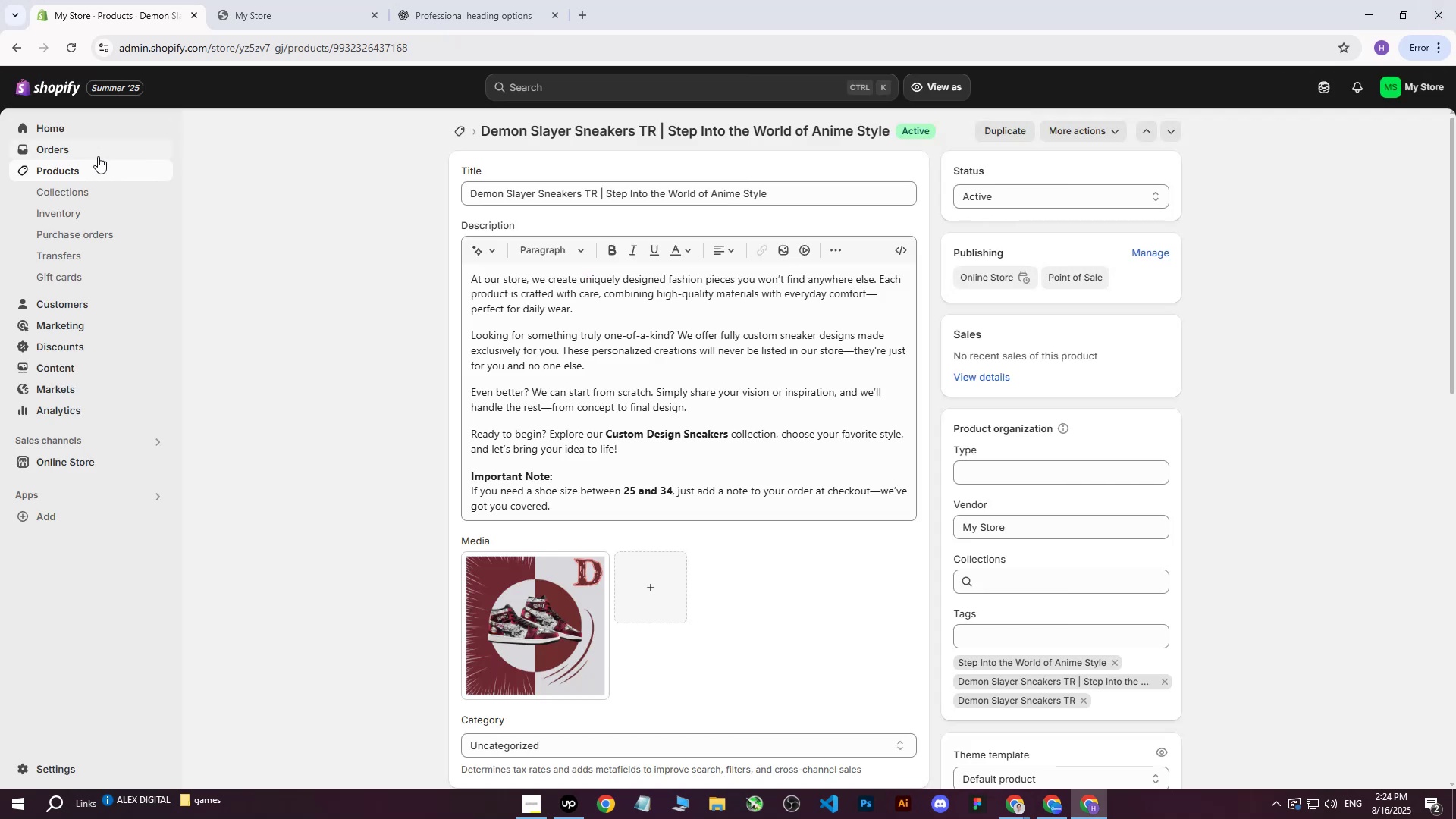 
left_click([65, 168])
 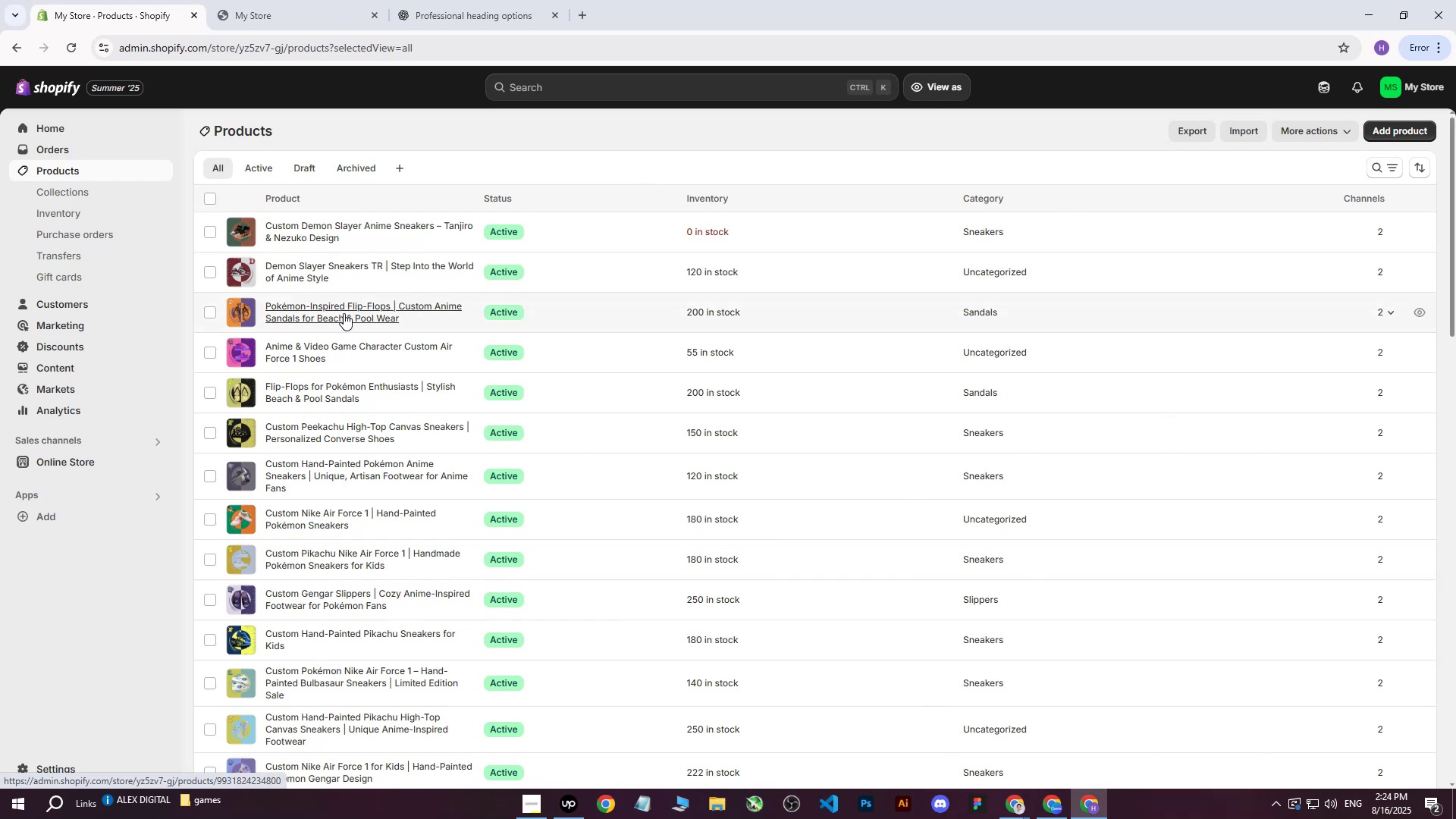 
left_click([319, 229])
 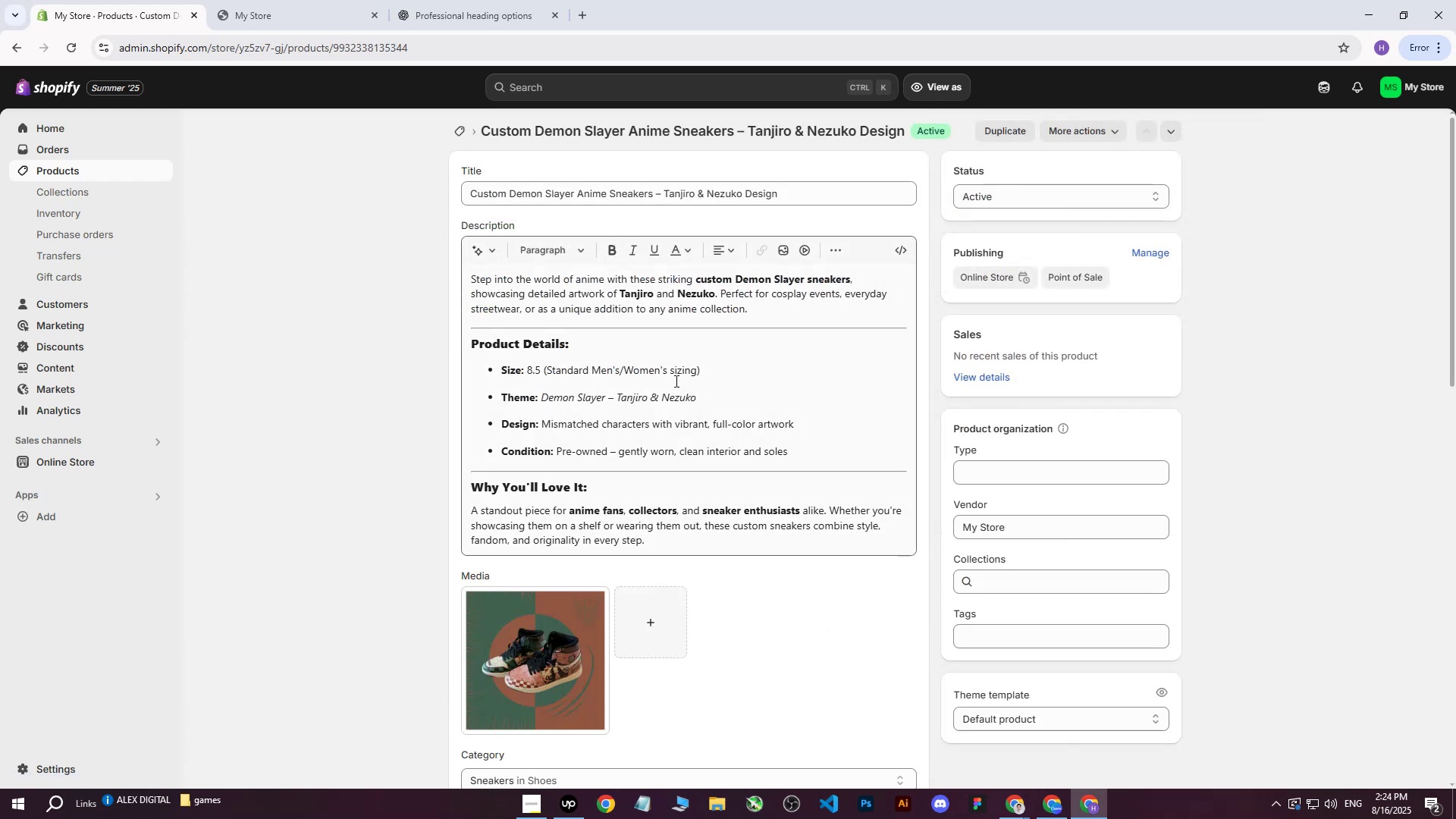 
scroll: coordinate [679, 412], scroll_direction: down, amount: 2.0
 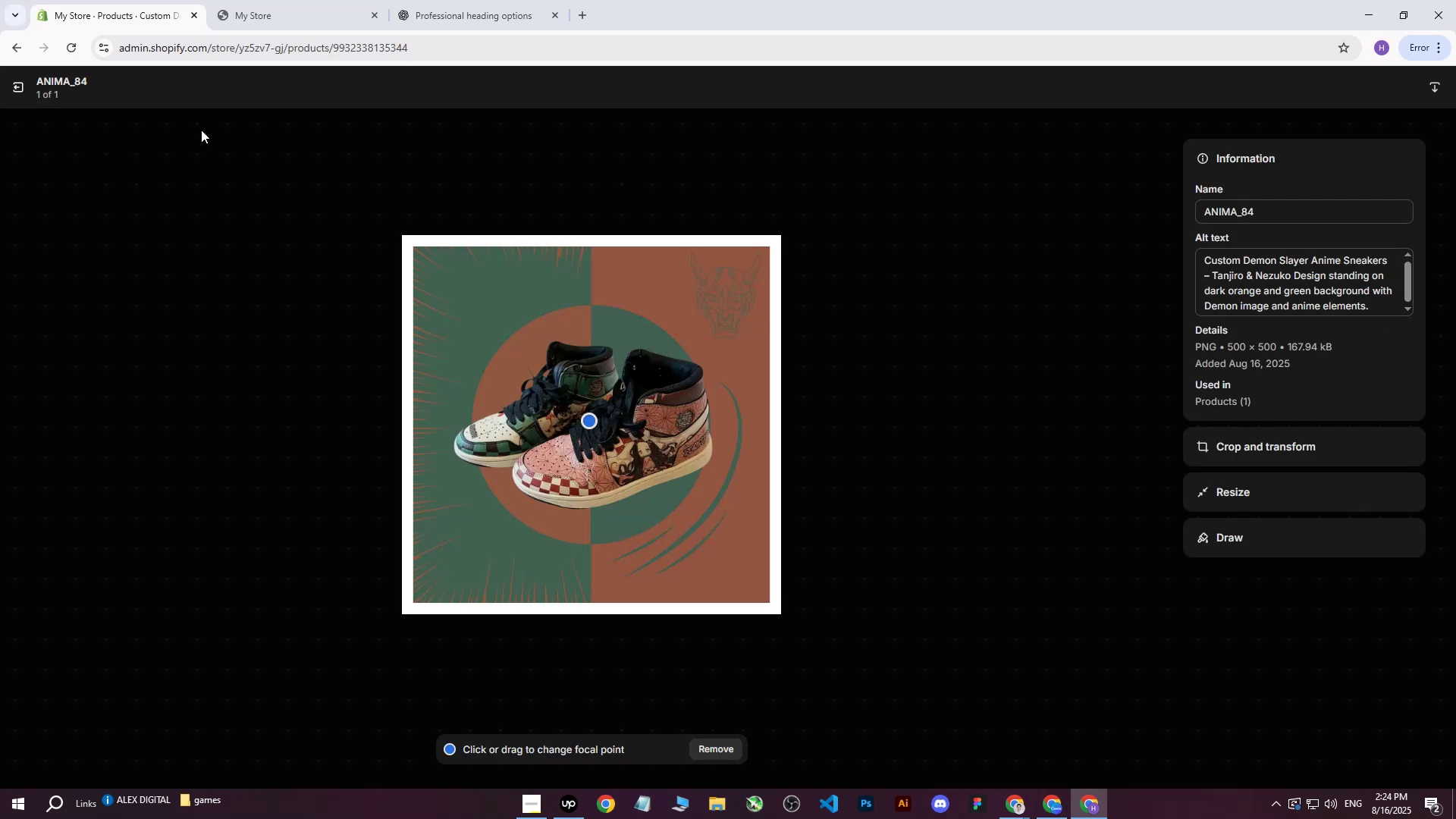 
left_click([19, 89])
 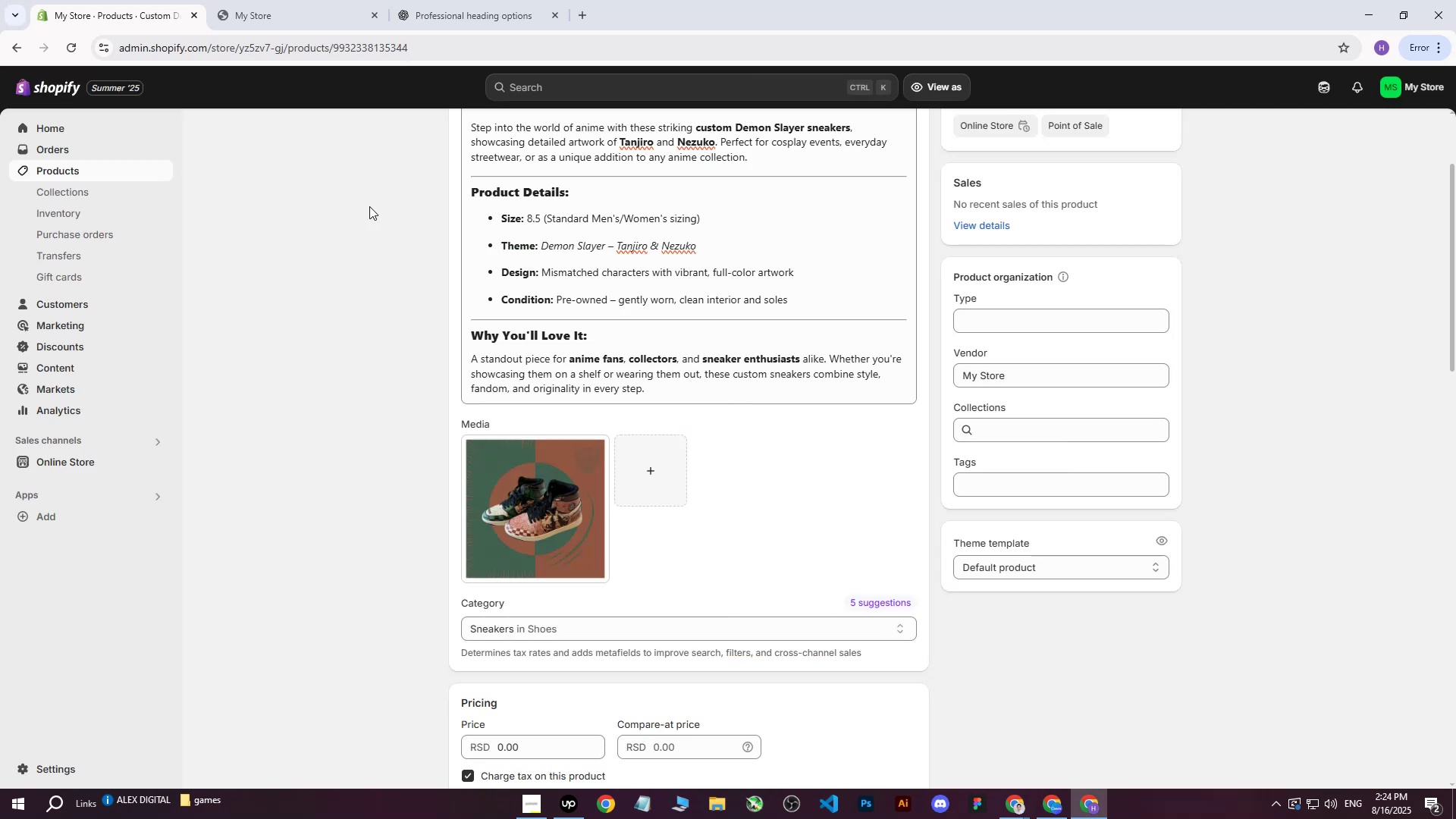 
scroll: coordinate [754, 391], scroll_direction: down, amount: 3.0
 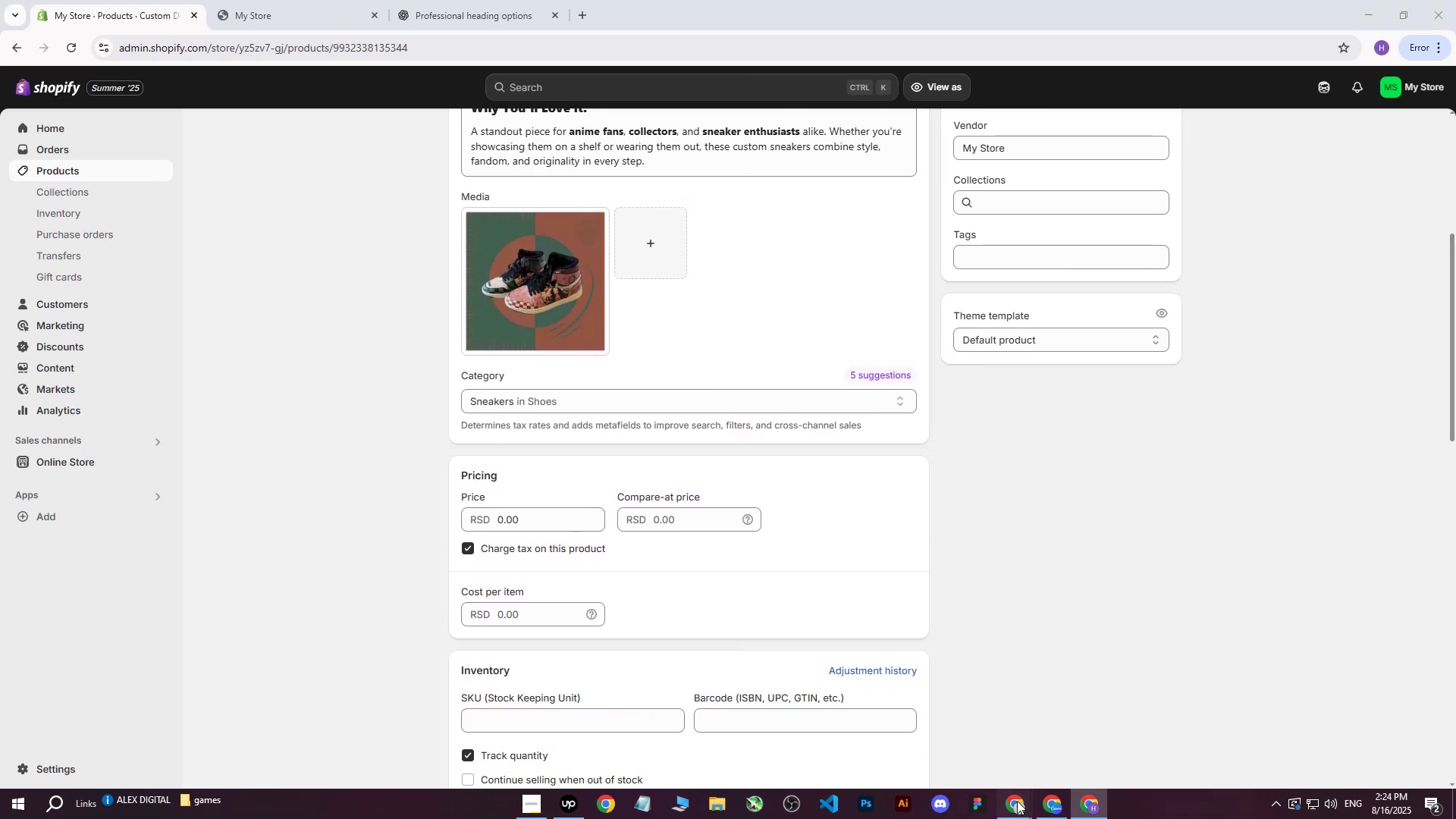 
double_click([934, 748])
 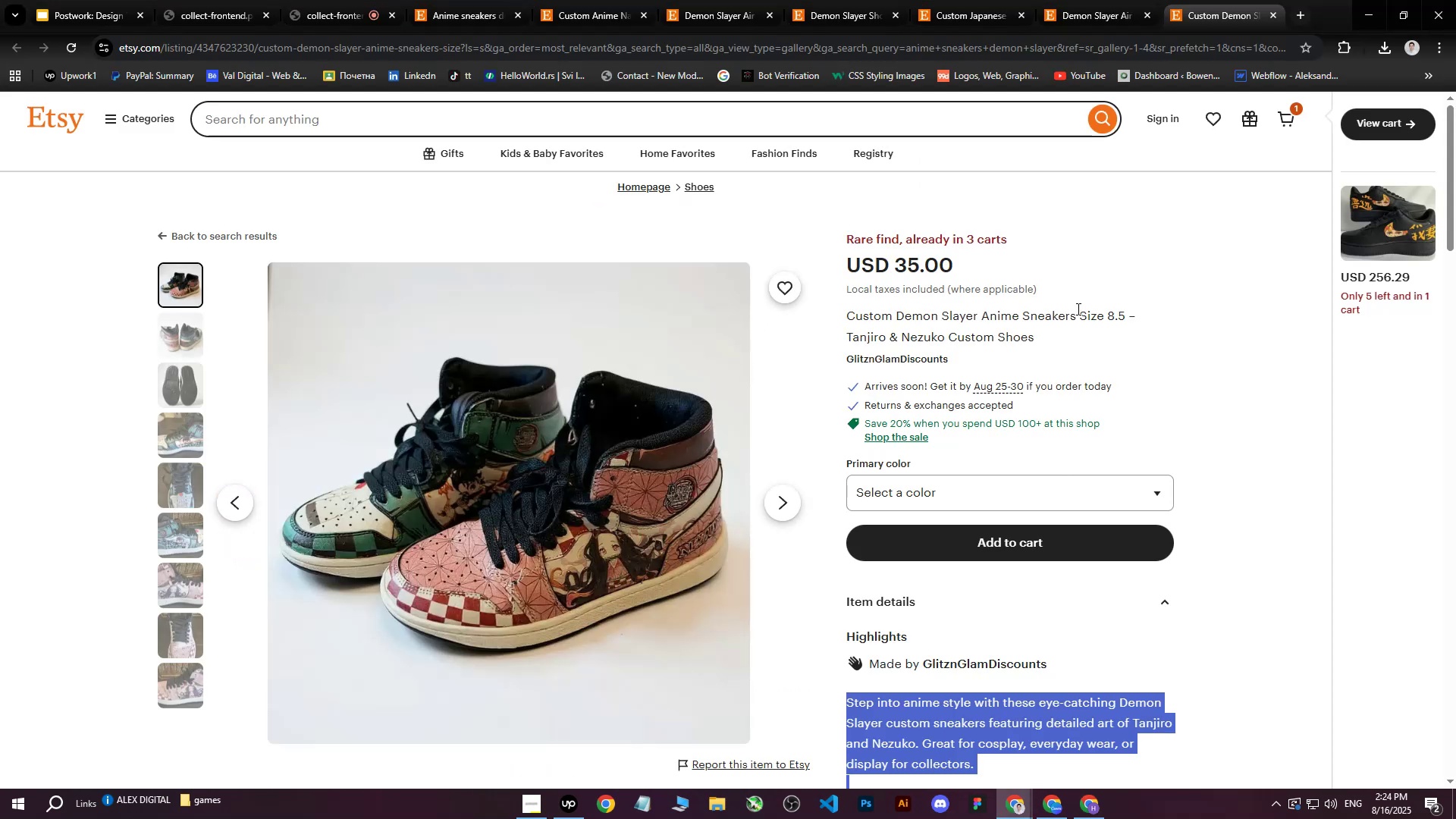 
scroll: coordinate [1082, 303], scroll_direction: up, amount: 2.0
 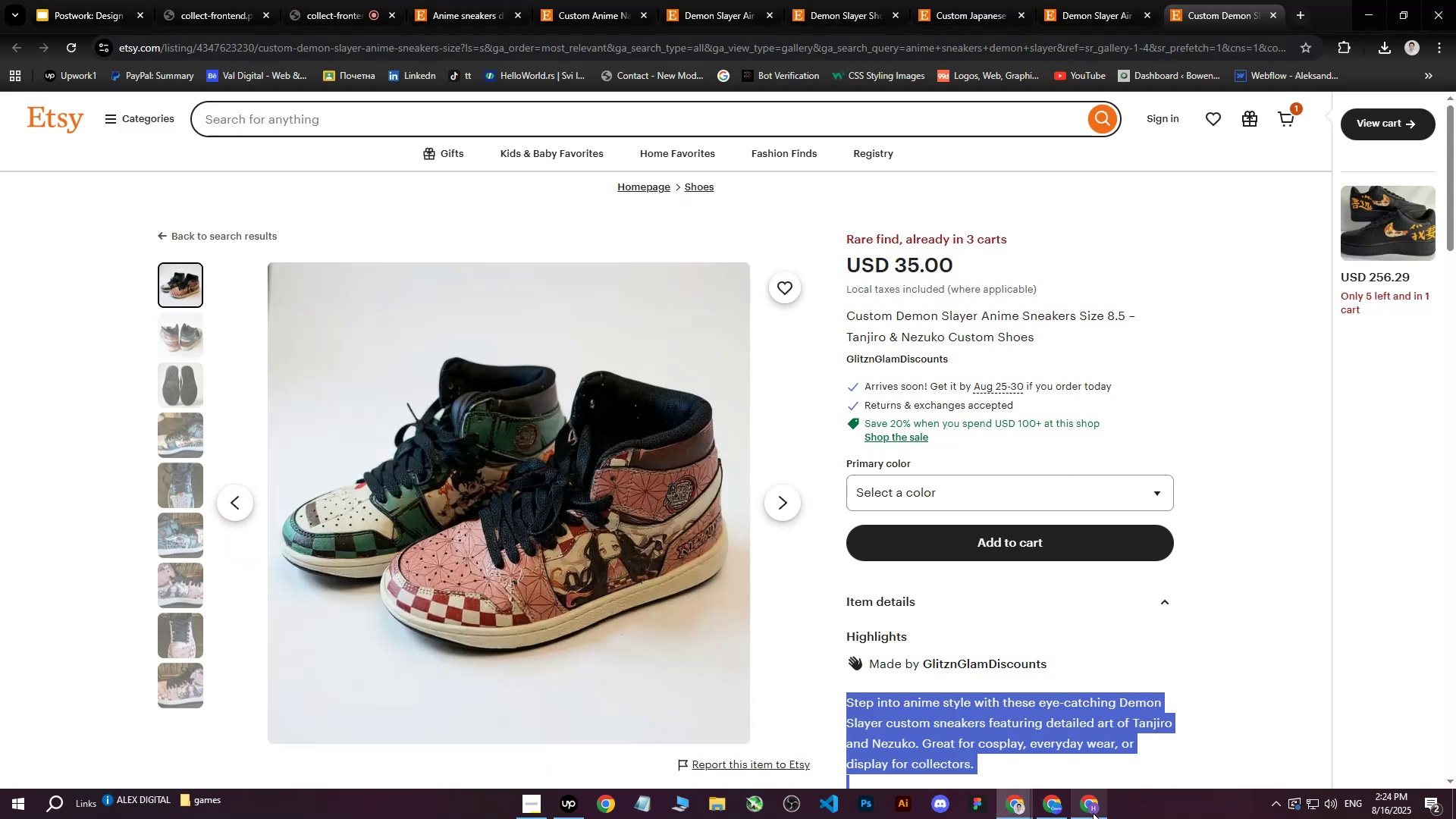 
left_click([1093, 813])
 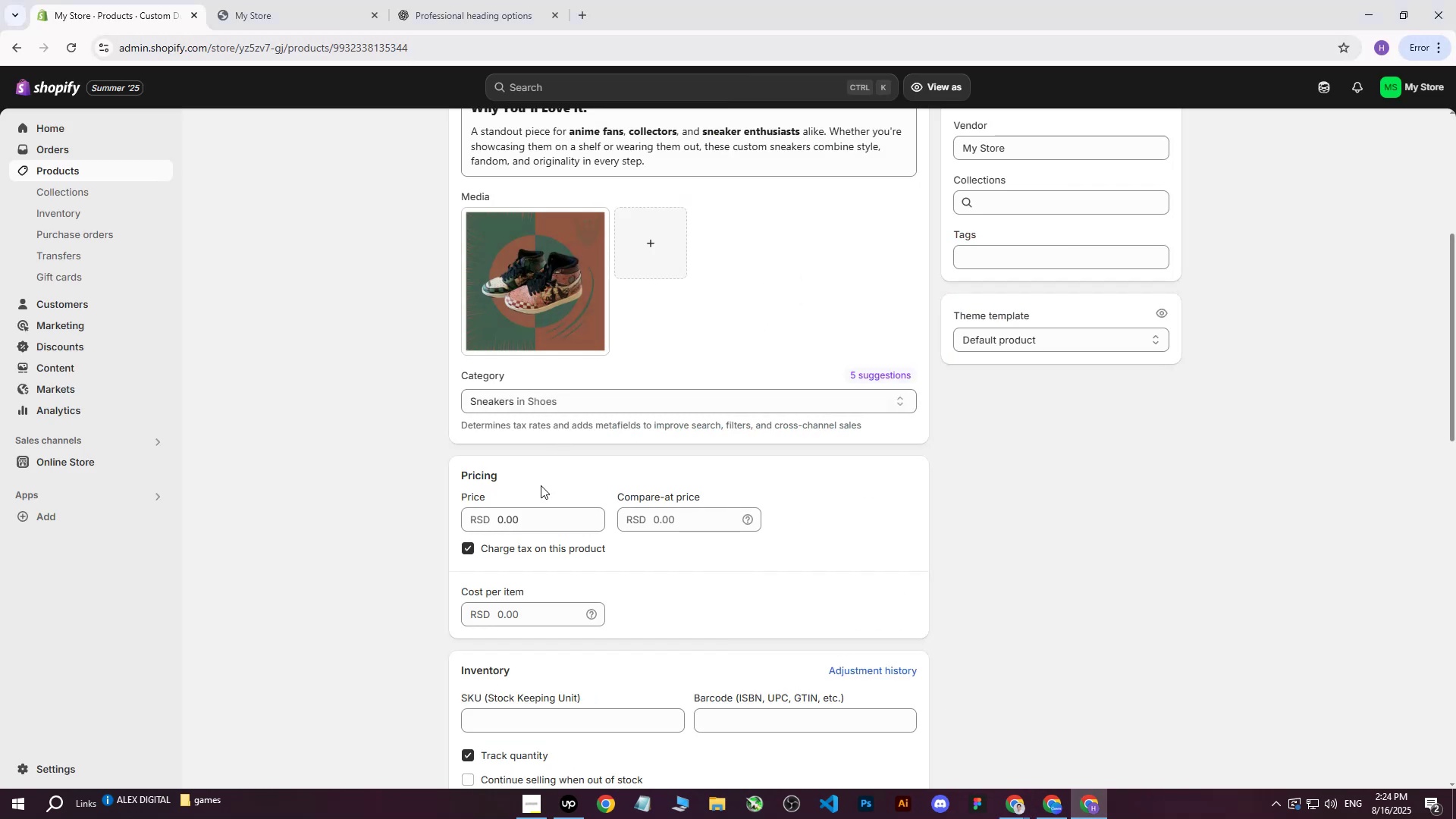 
left_click([527, 509])
 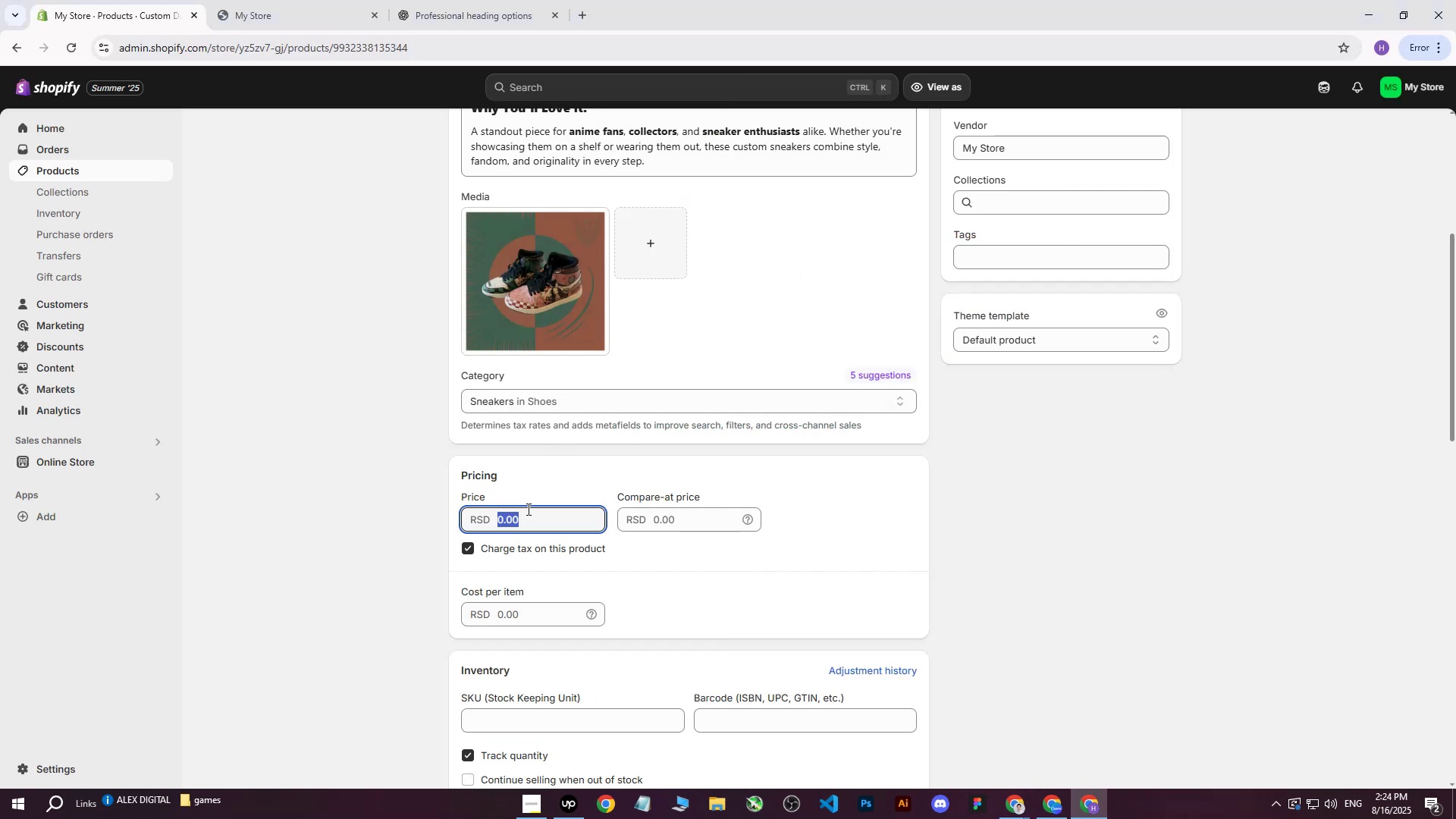 
type(8000)
key(Tab)
key(Tab)
key(Tab)
key(Tab)
type(40000)
key(Backspace)
 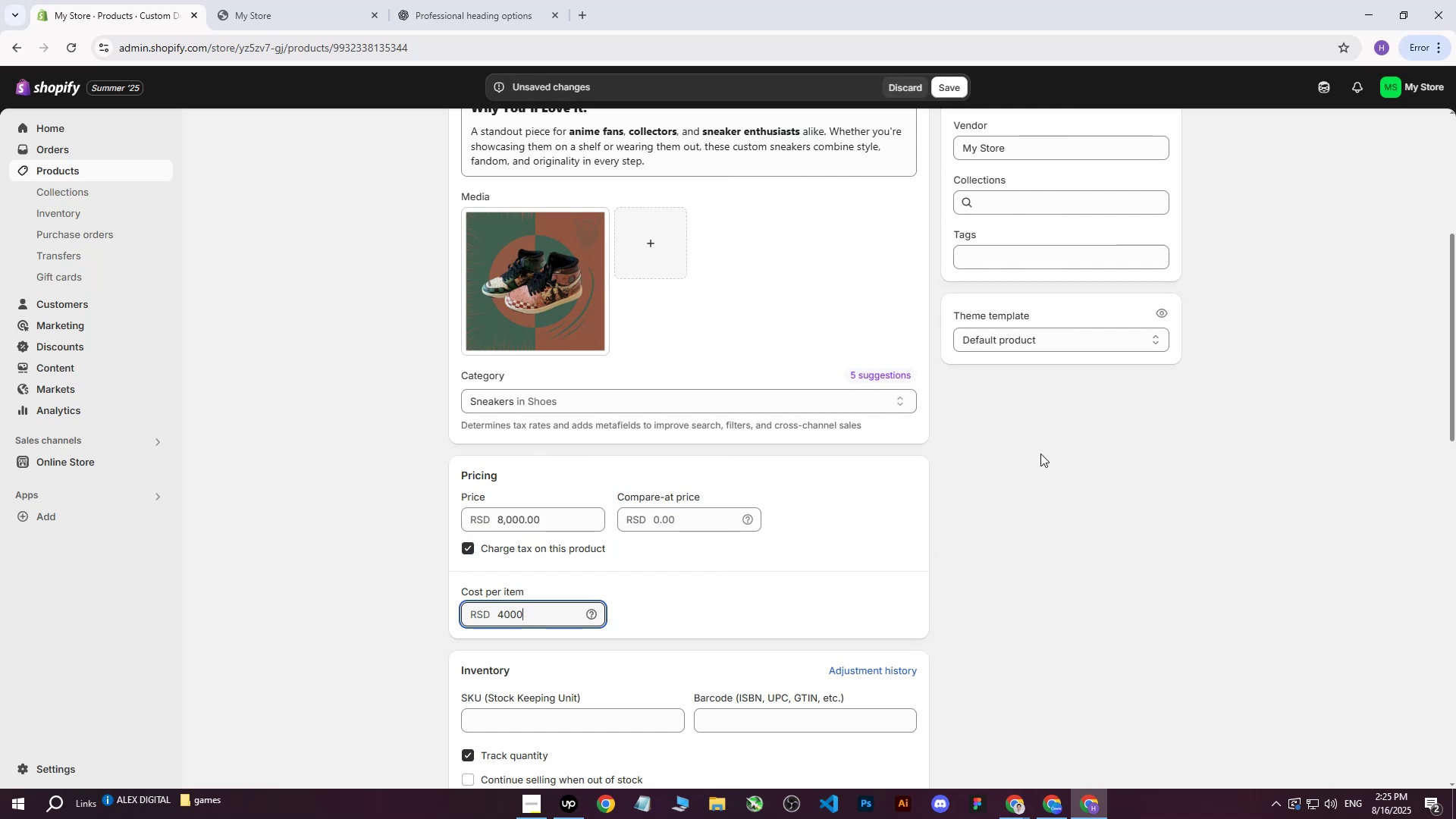 
left_click_drag(start_coordinate=[1040, 453], to_coordinate=[1038, 463])
 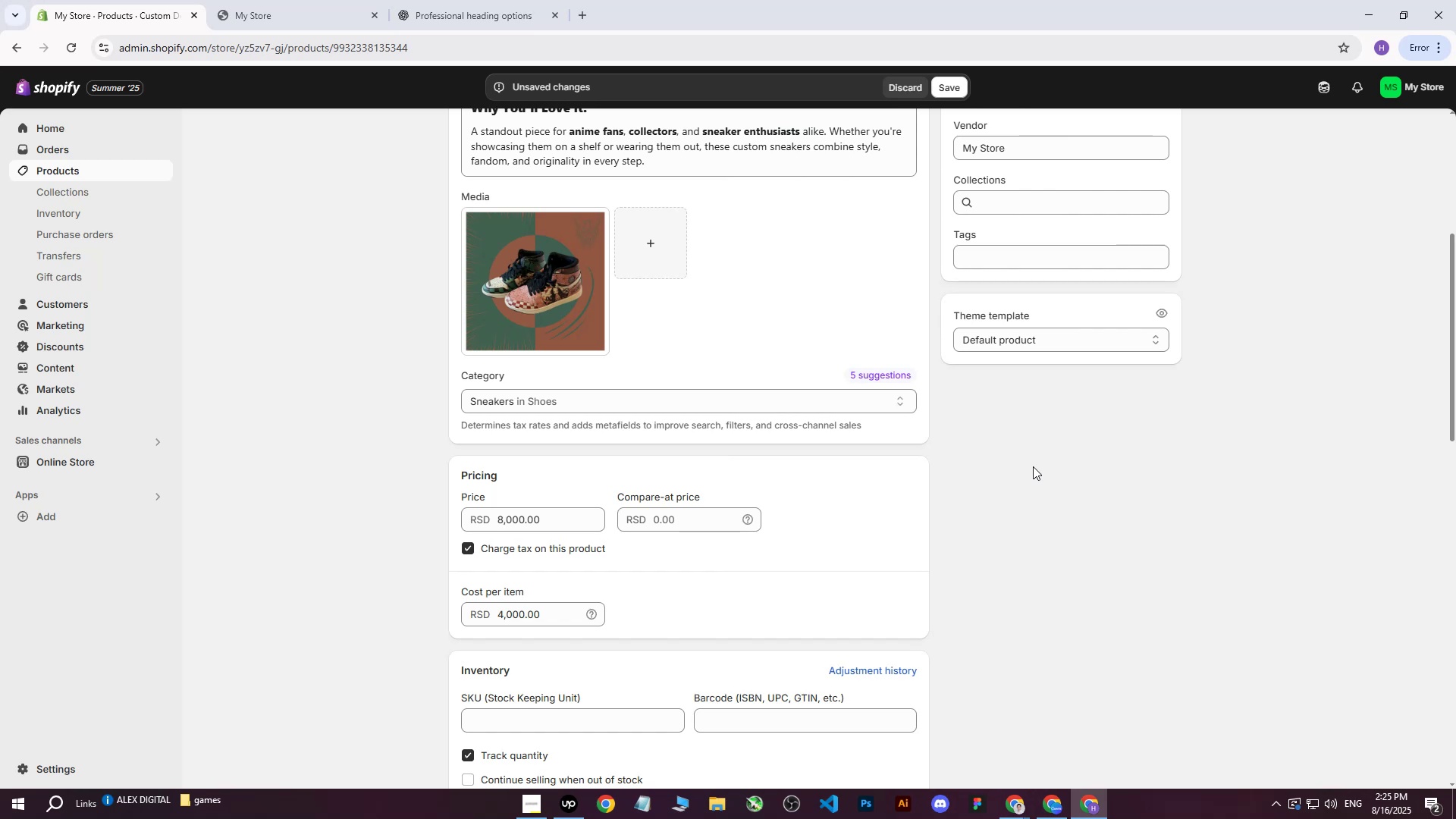 
wait(13.21)
 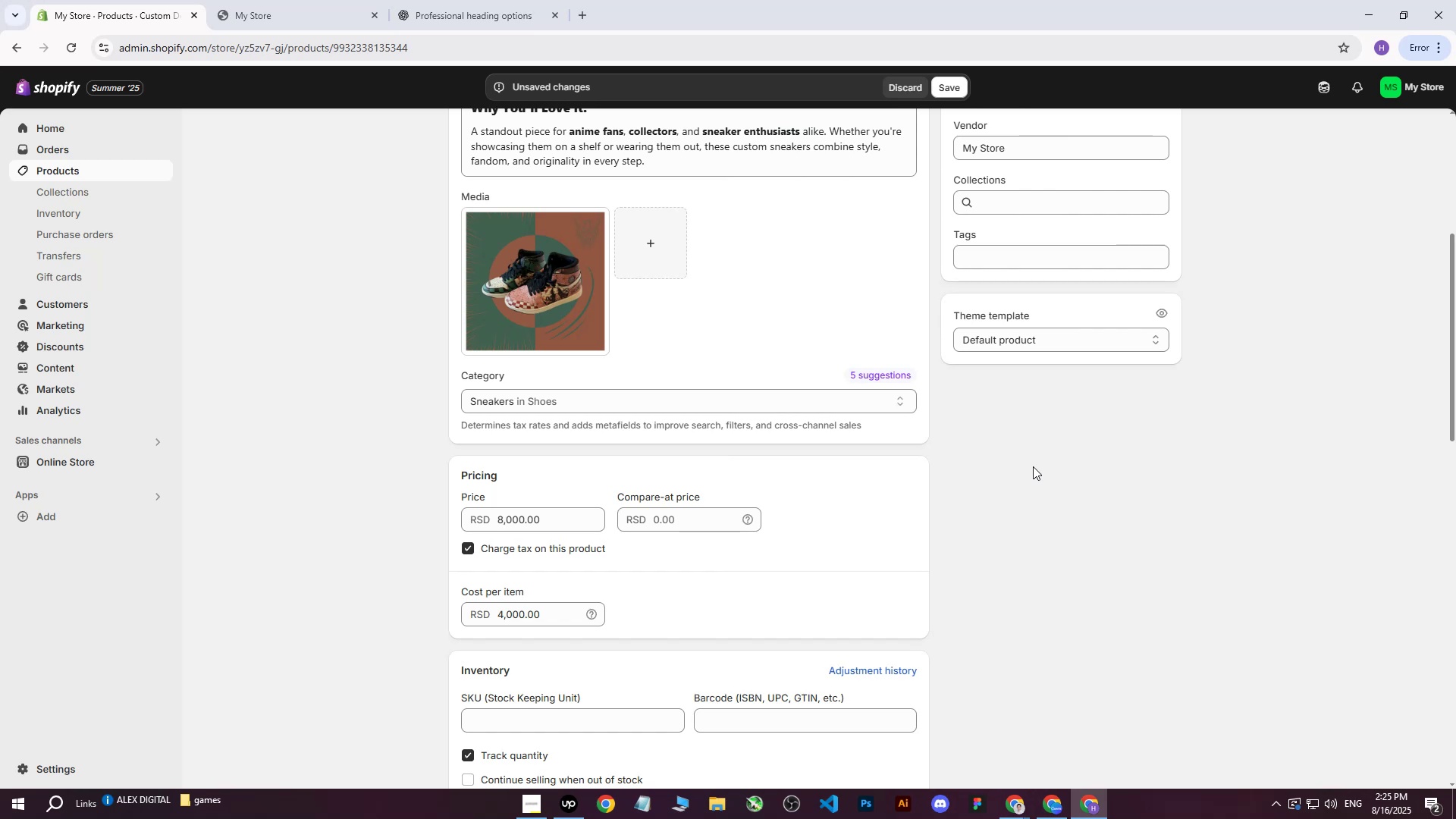 
scroll: coordinate [773, 482], scroll_direction: down, amount: 2.0
 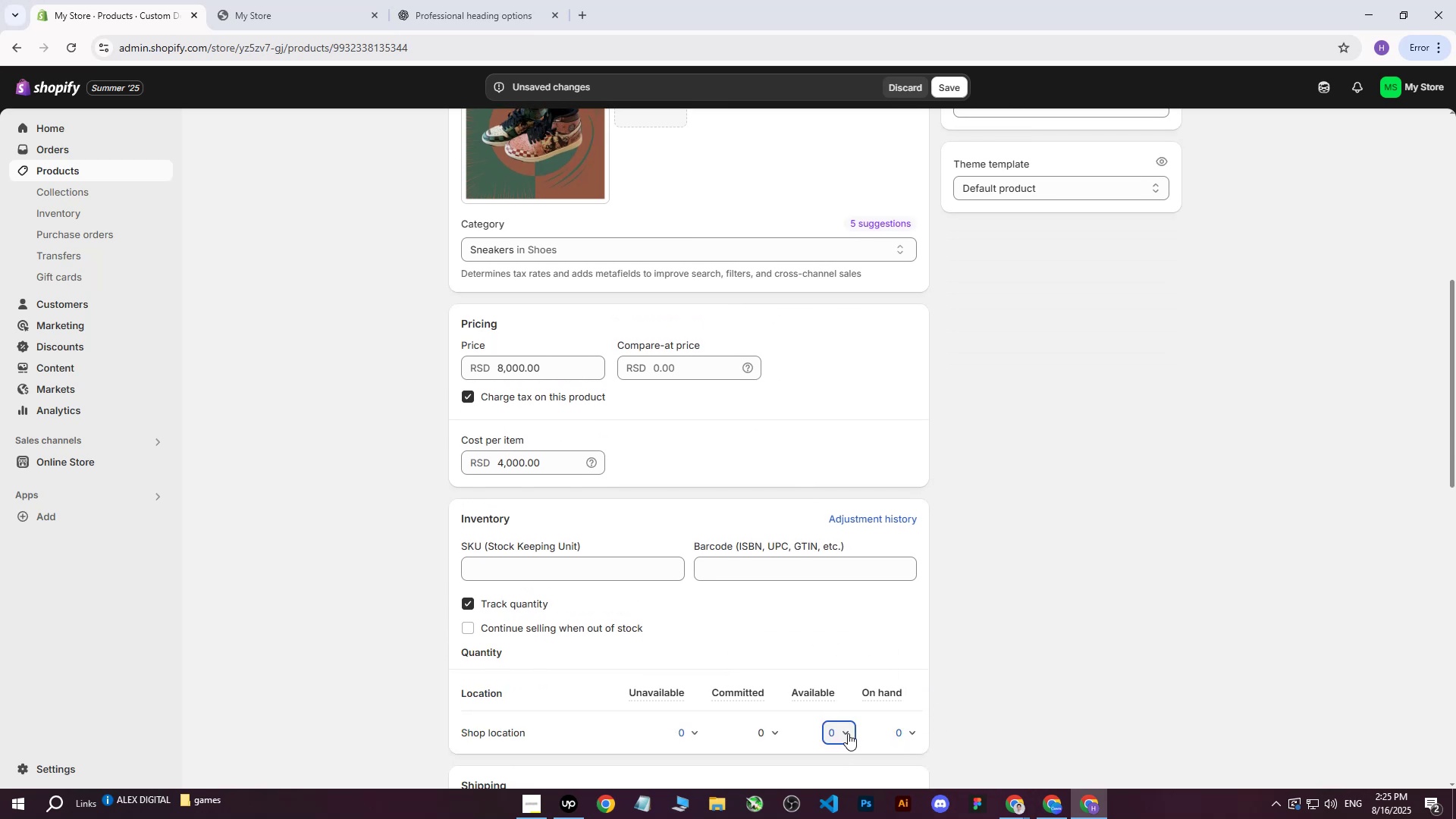 
left_click([726, 613])
 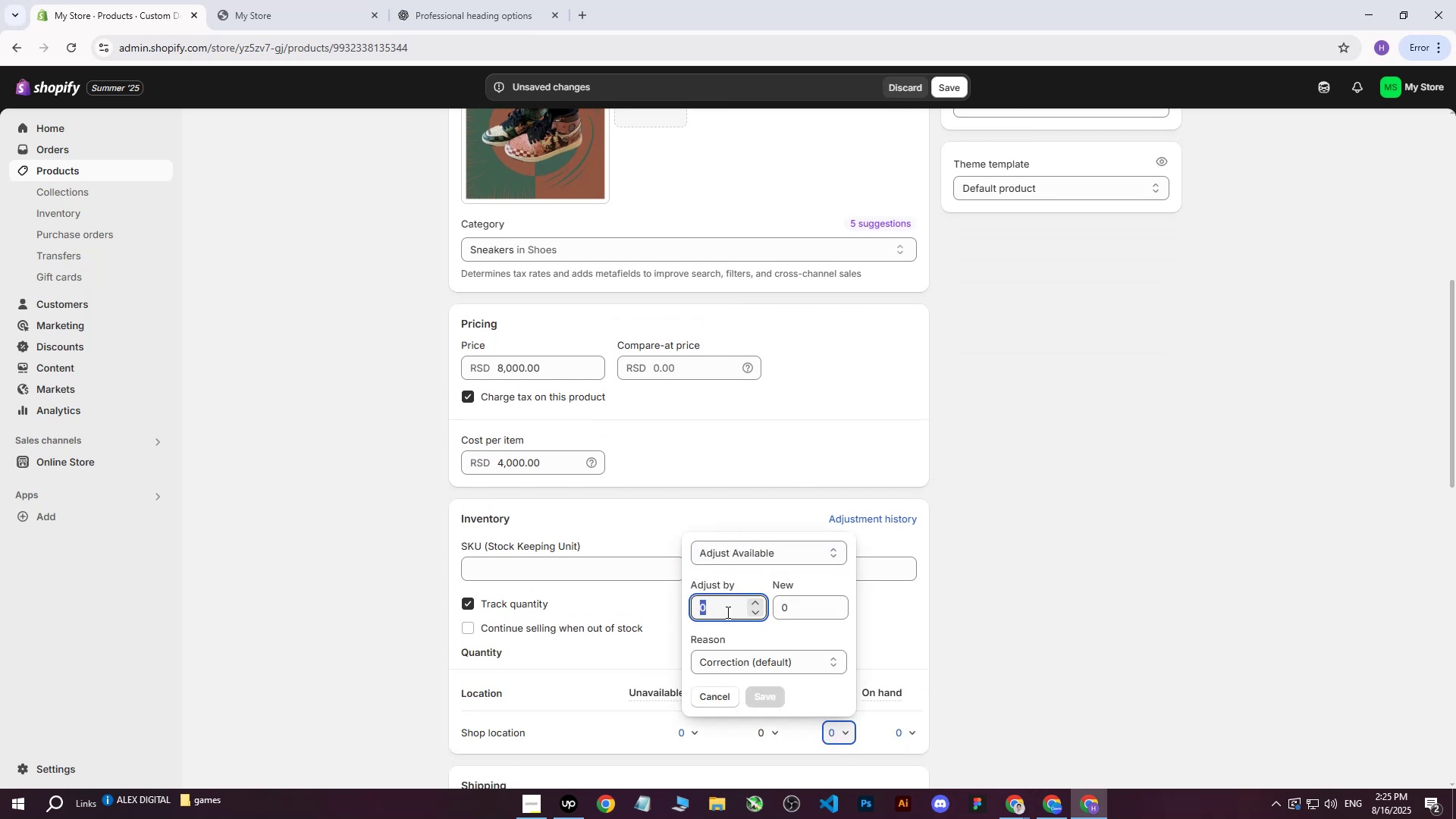 
type(150)
 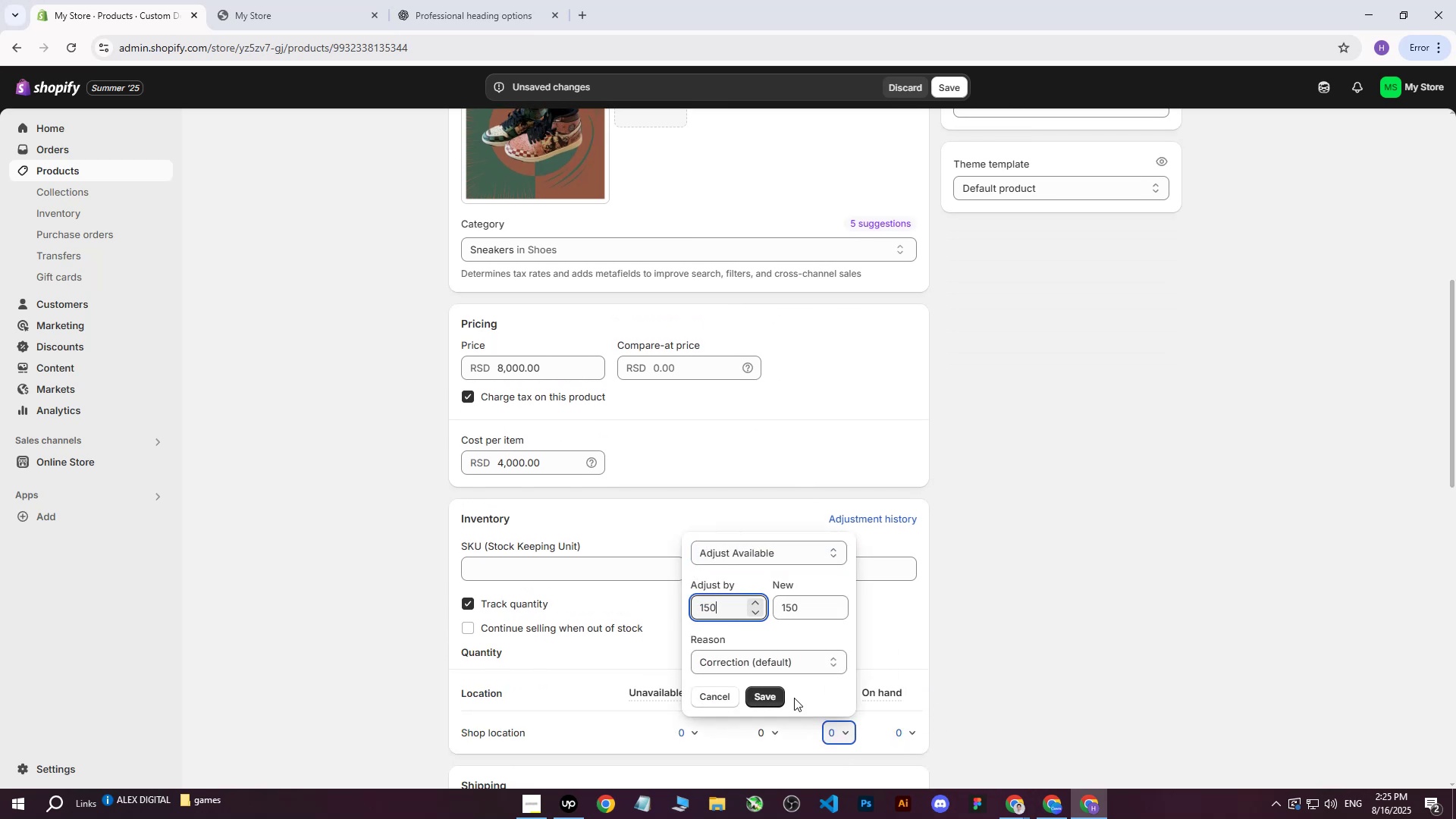 
left_click_drag(start_coordinate=[748, 694], to_coordinate=[746, 701])
 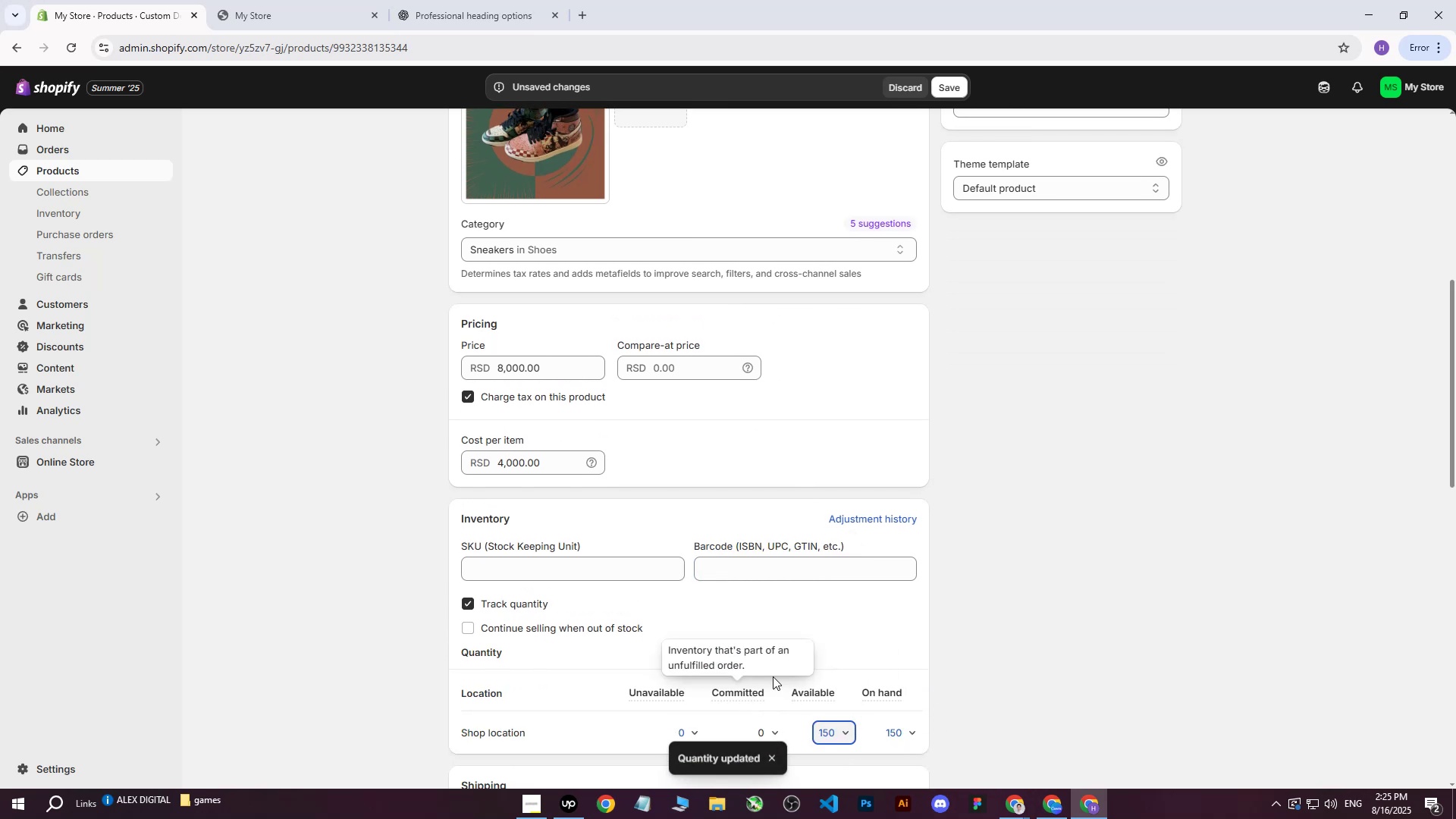 
scroll: coordinate [918, 535], scroll_direction: down, amount: 2.0
 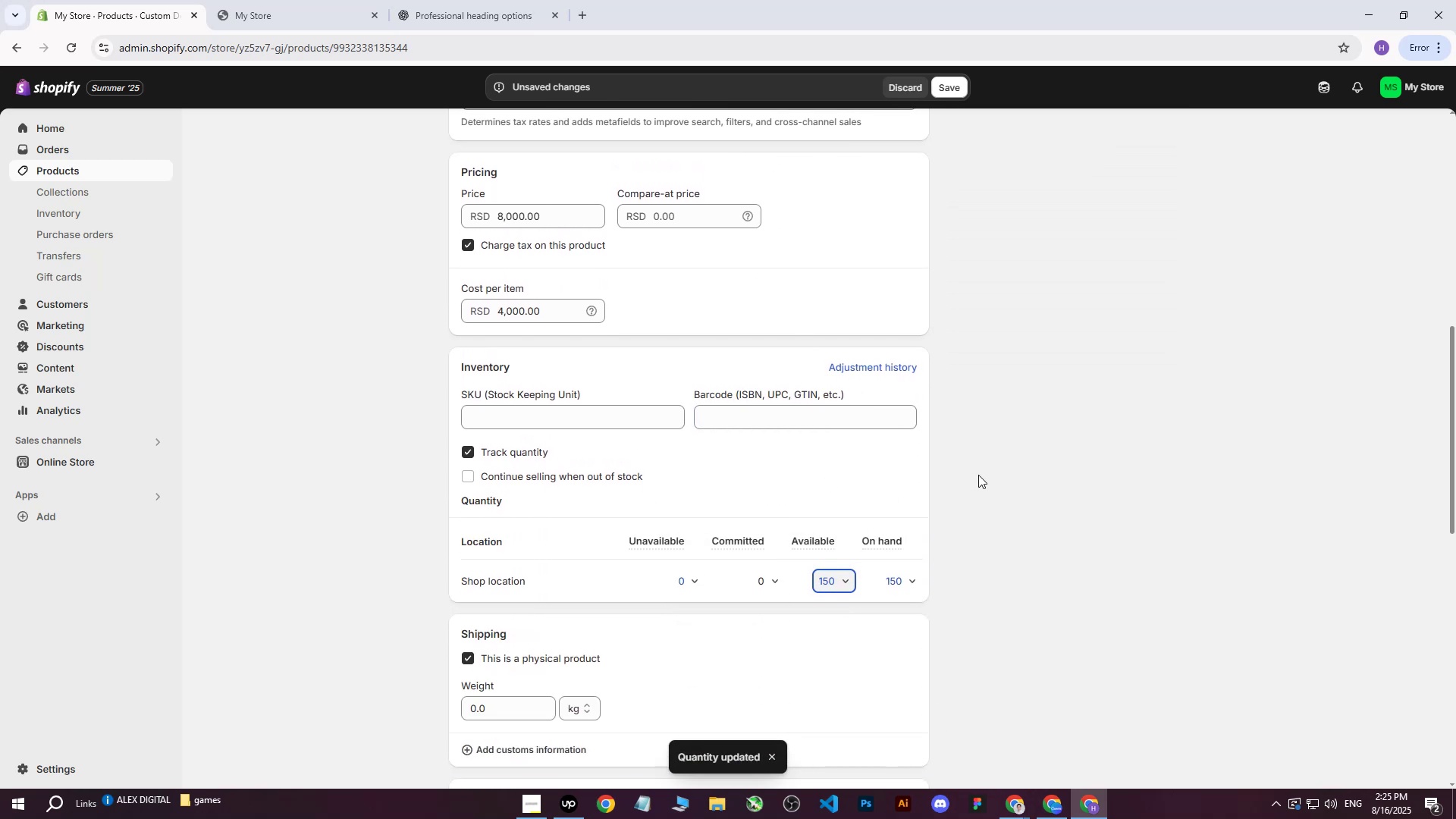 
left_click([978, 475])
 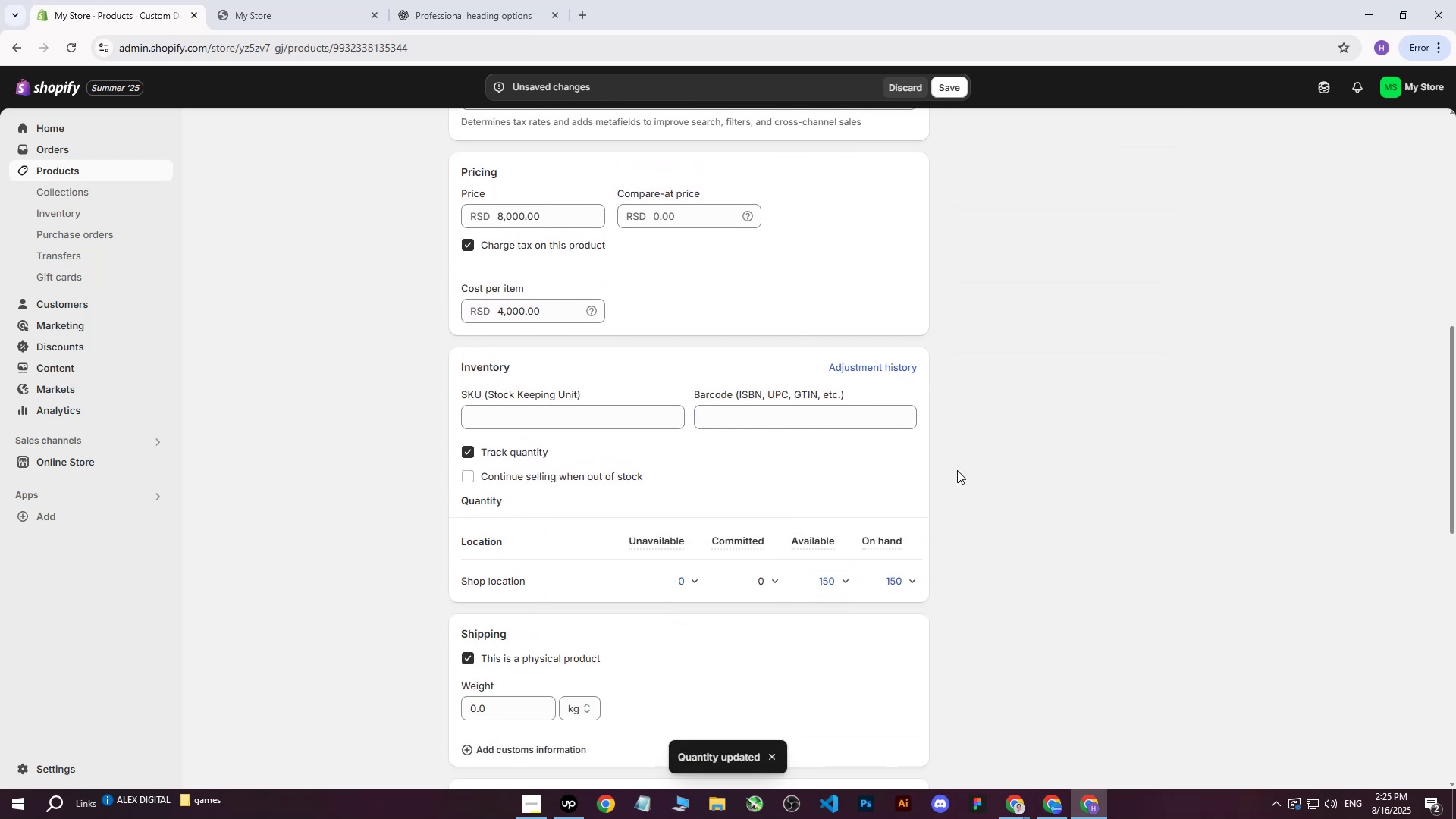 
scroll: coordinate [876, 464], scroll_direction: down, amount: 2.0
 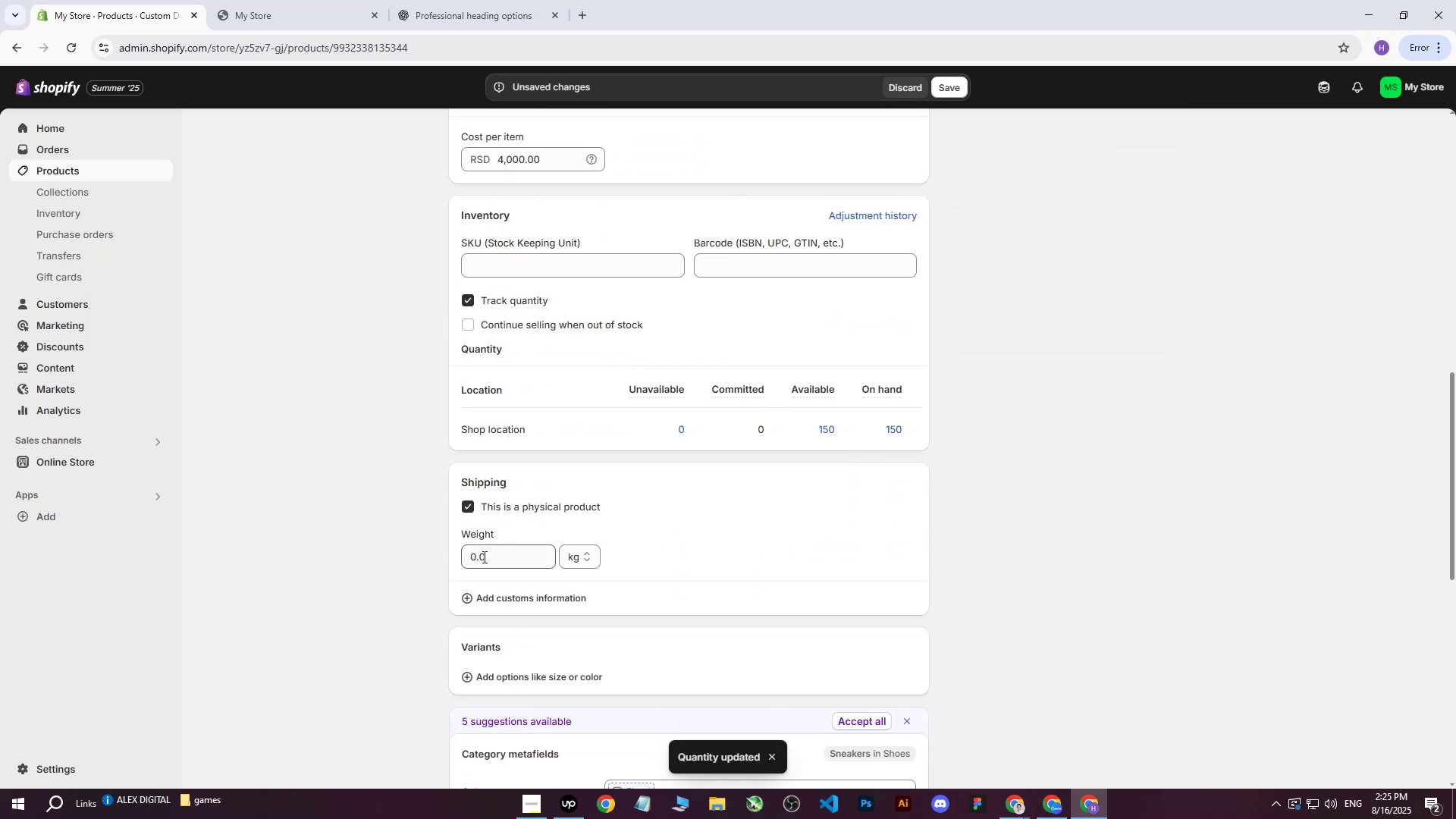 
left_click([483, 557])
 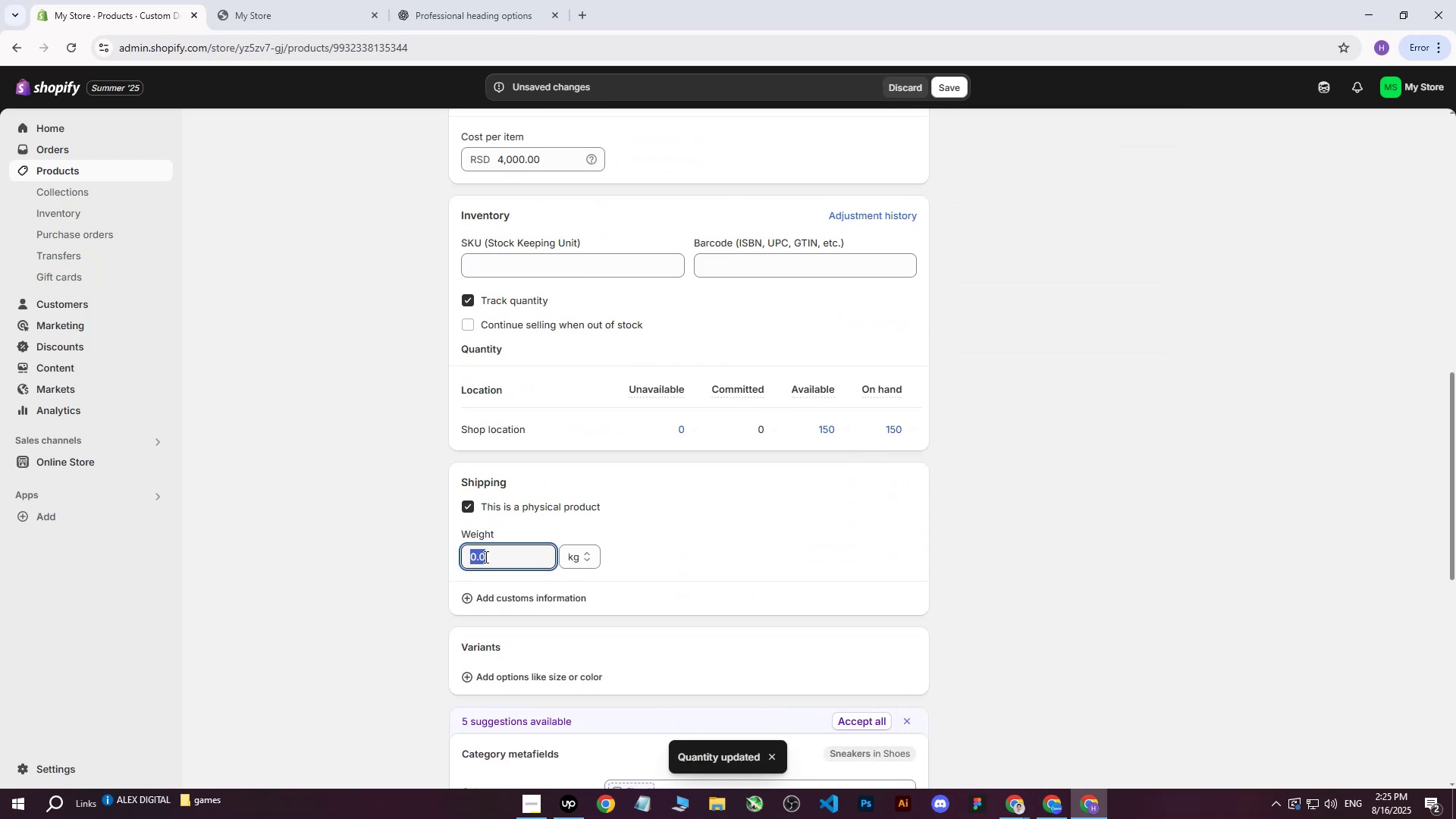 
scroll: coordinate [507, 556], scroll_direction: down, amount: 3.0
 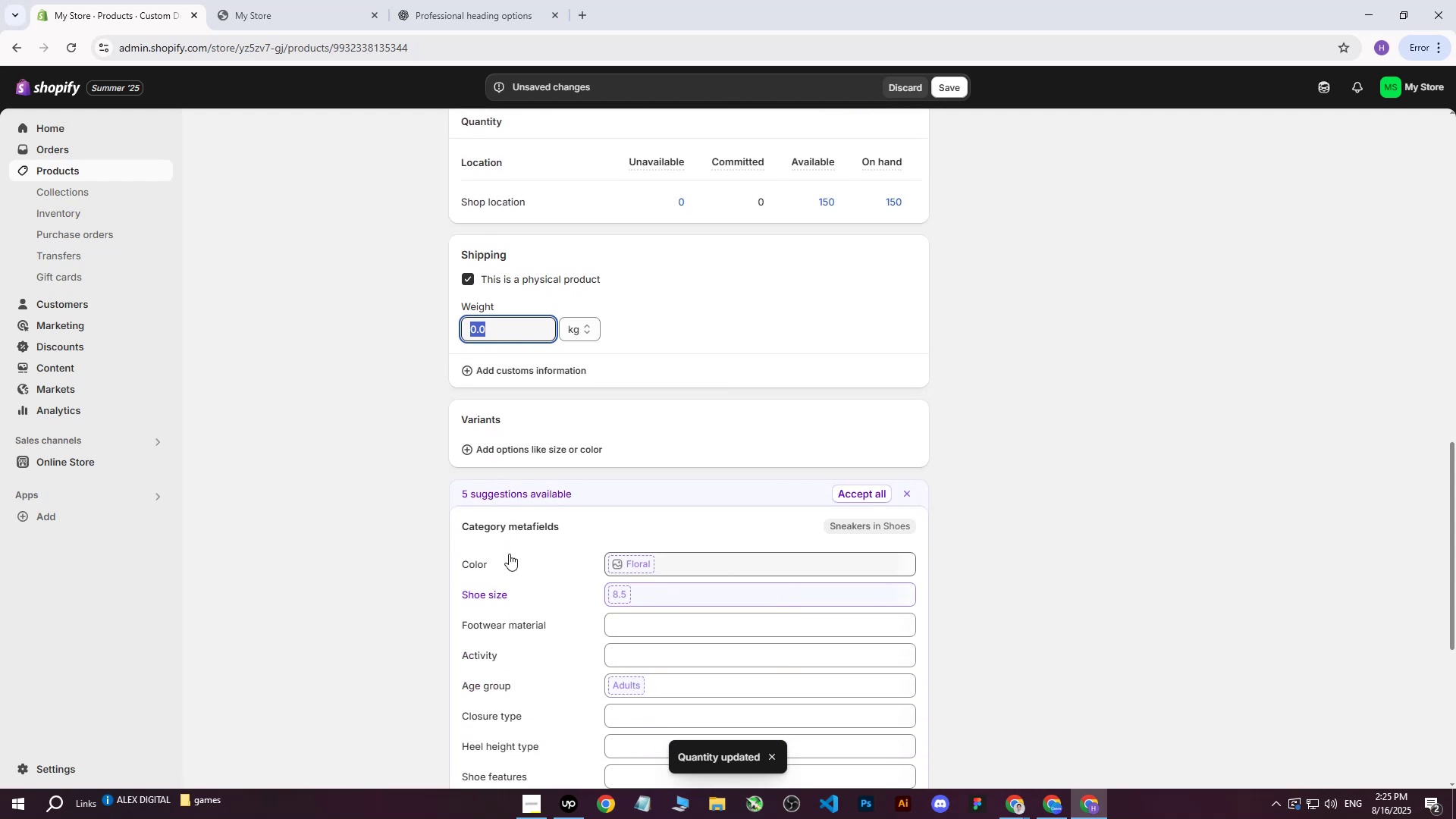 
key(6)
 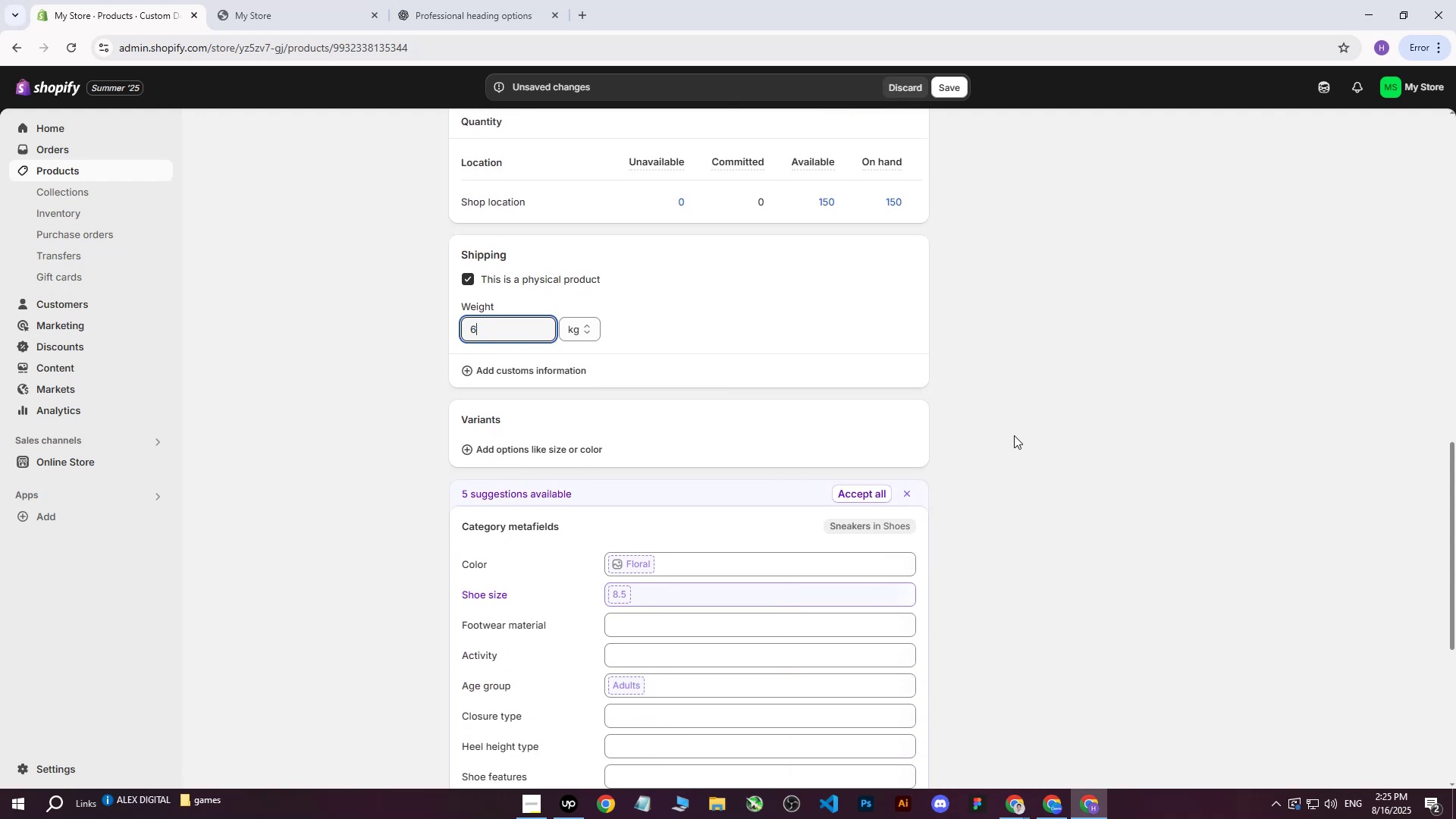 
left_click([1014, 435])
 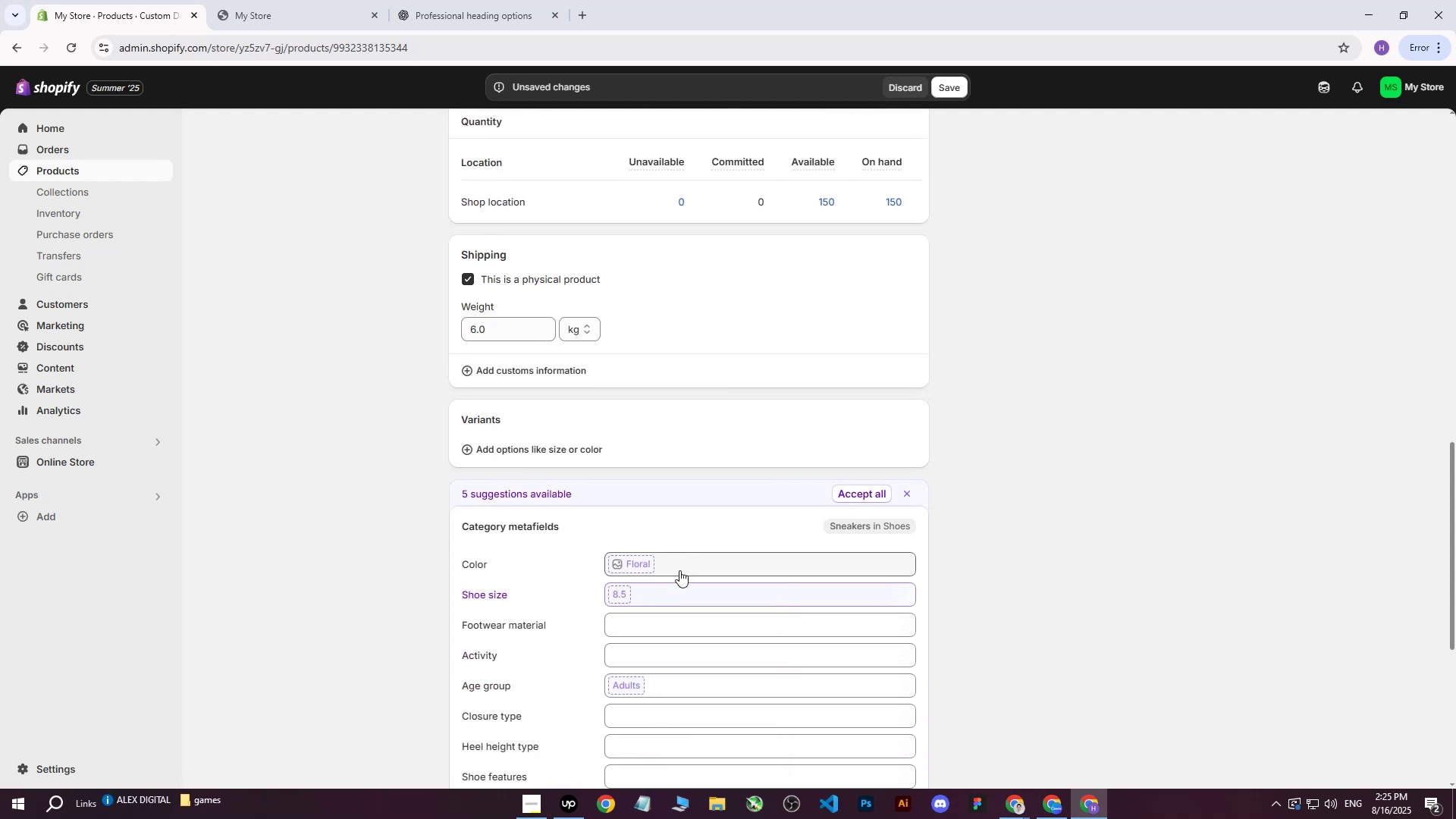 
left_click([679, 570])
 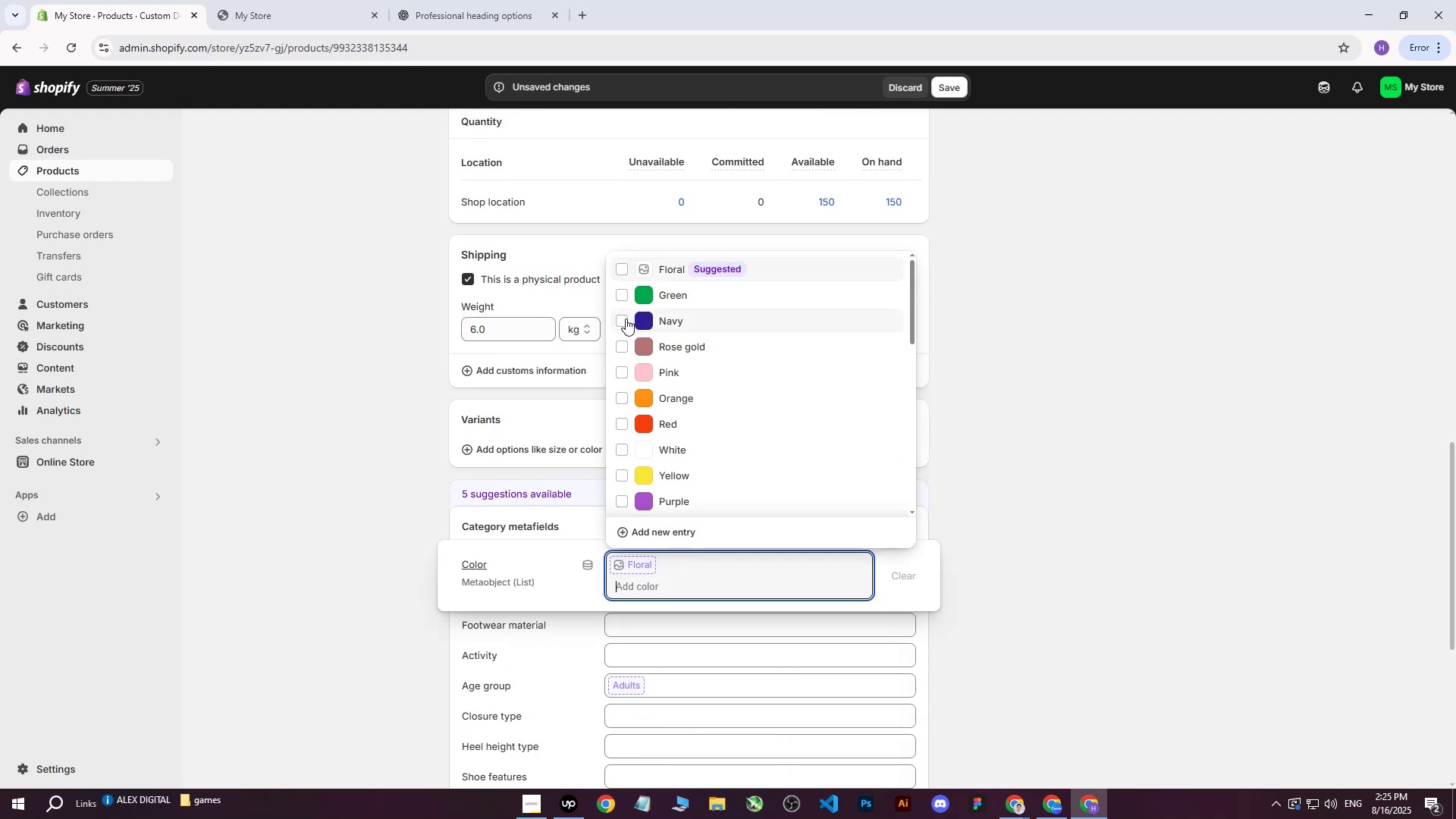 
double_click([623, 350])
 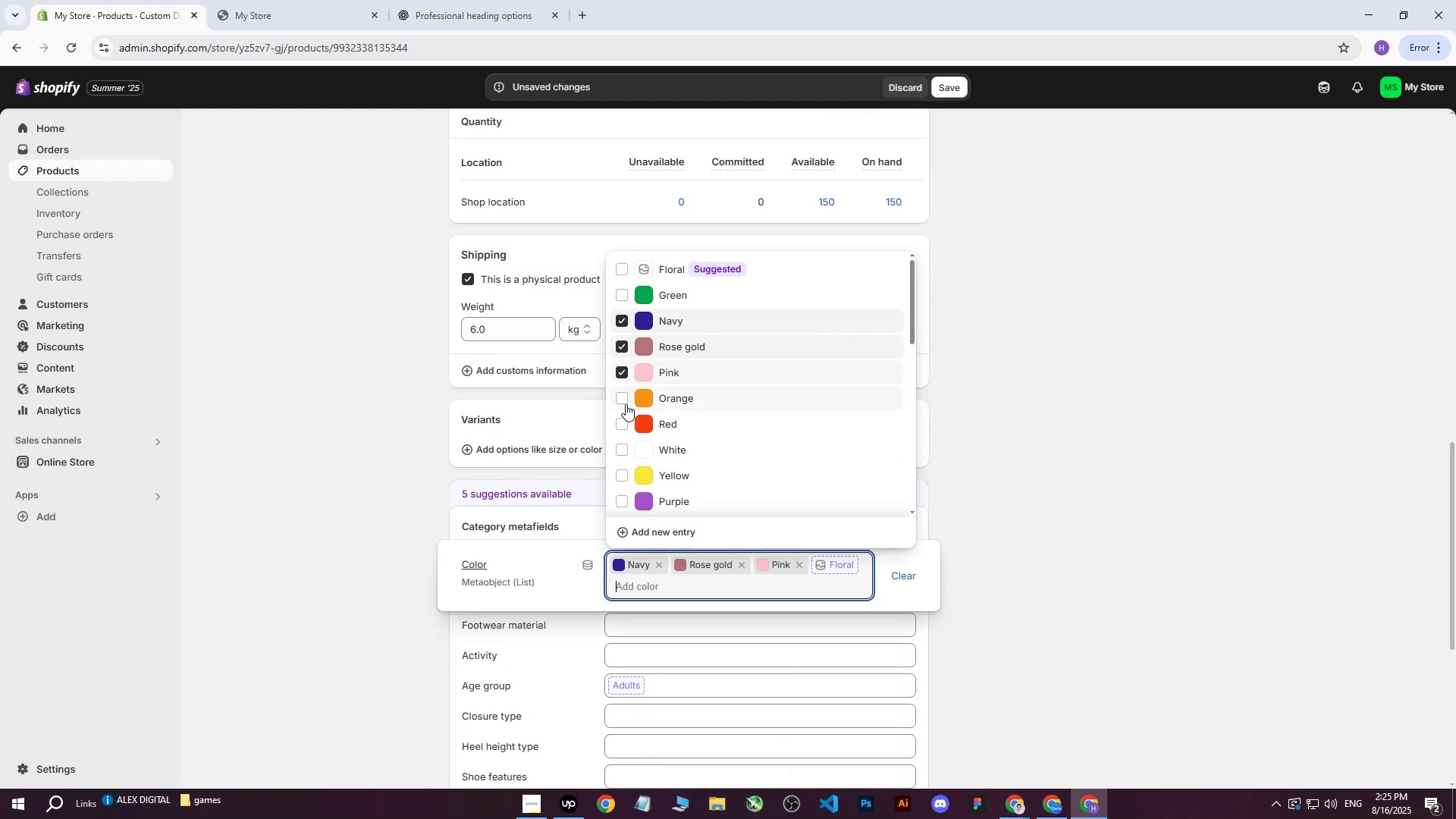 
triple_click([626, 404])
 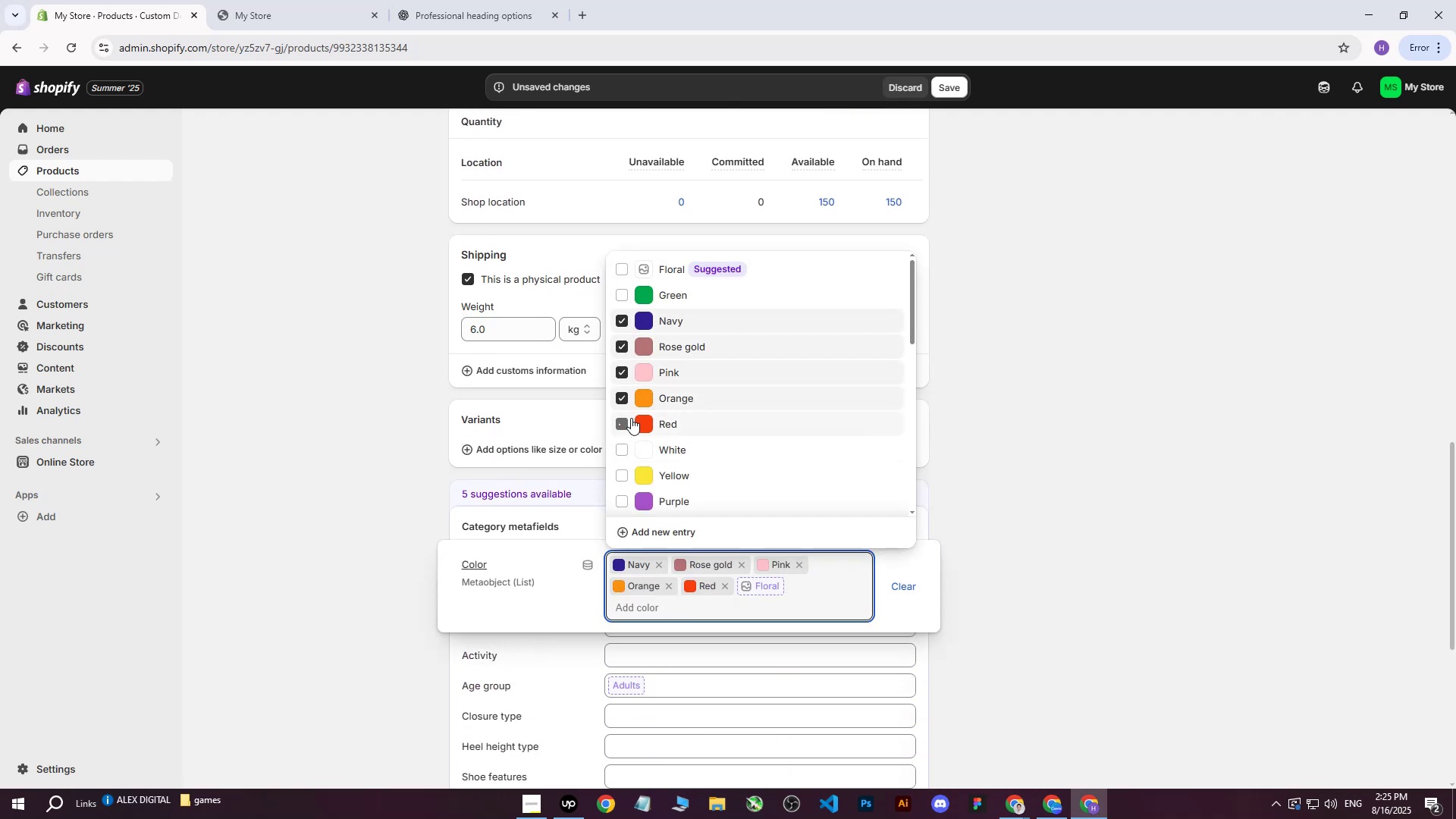 
double_click([1075, 380])
 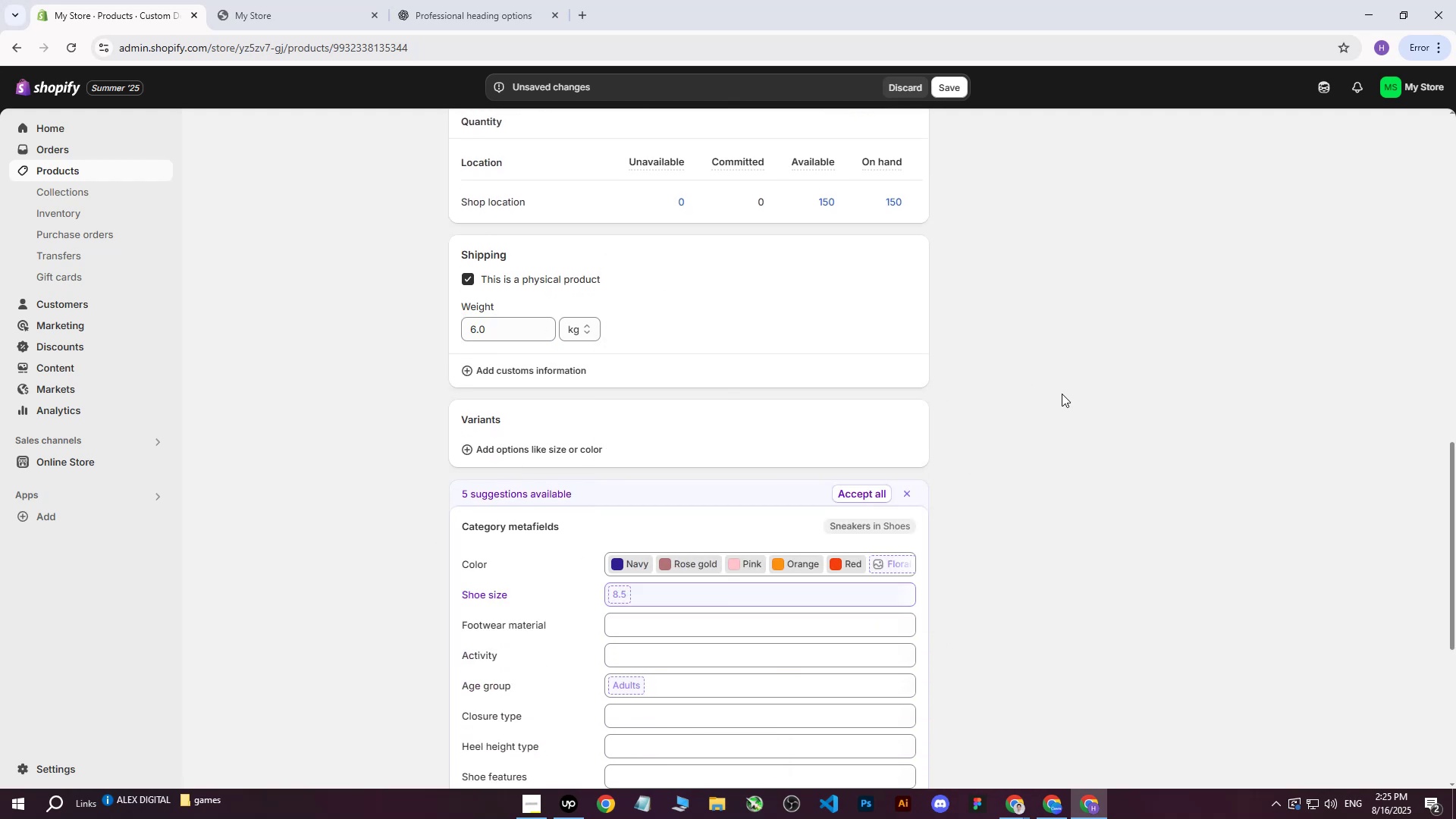 
scroll: coordinate [1059, 395], scroll_direction: down, amount: 4.0
 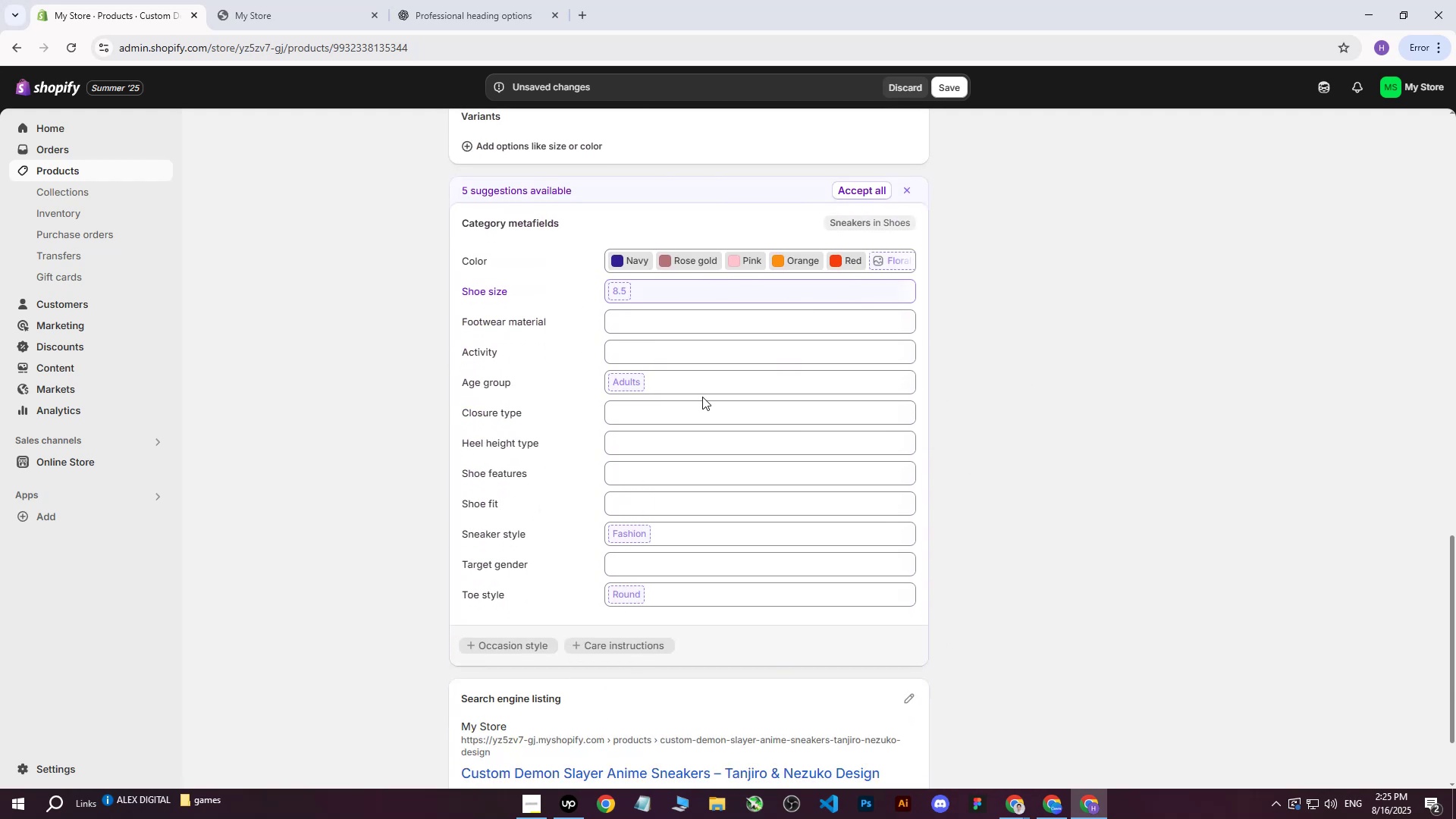 
left_click([669, 413])
 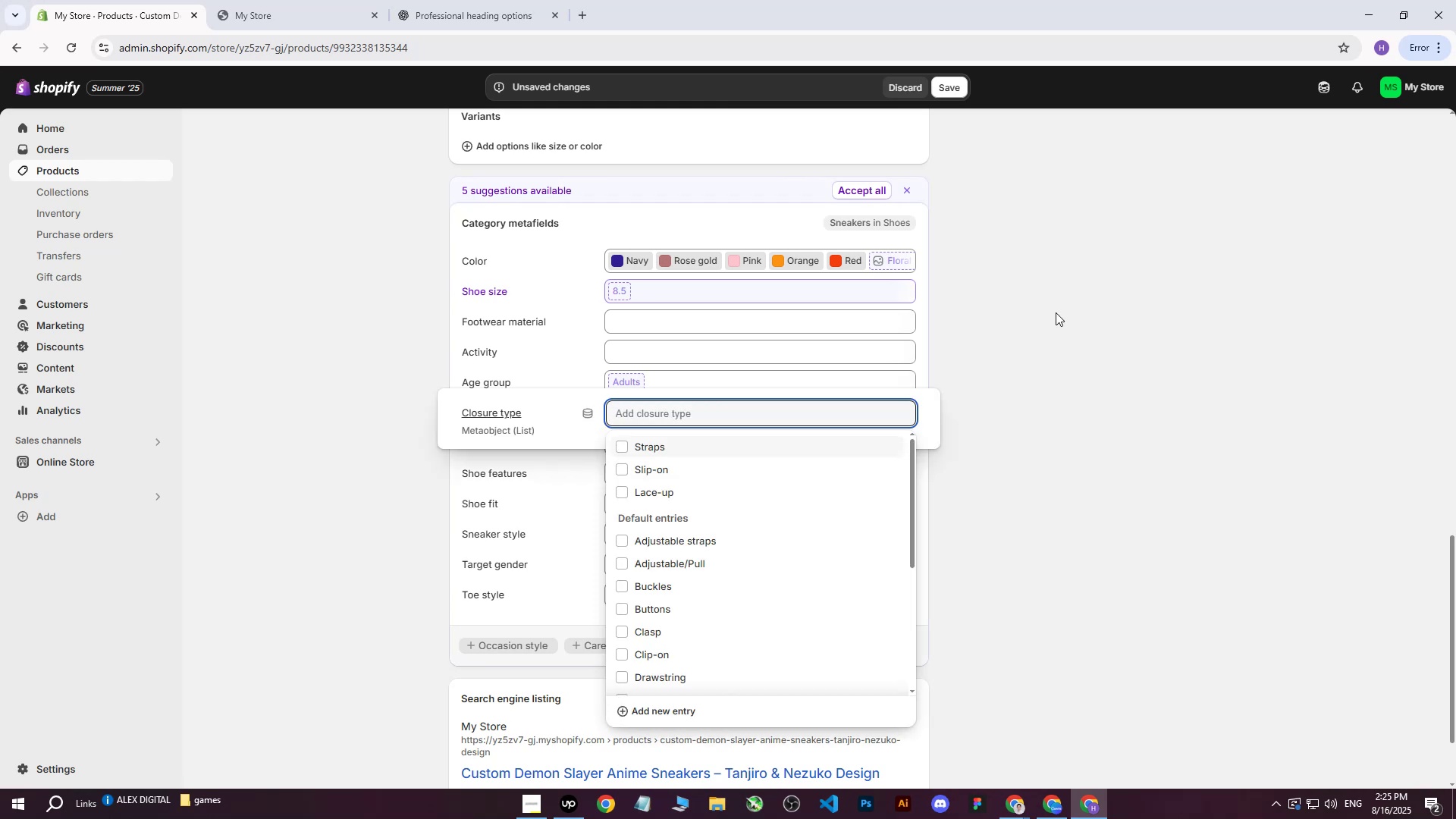 
left_click([1056, 312])
 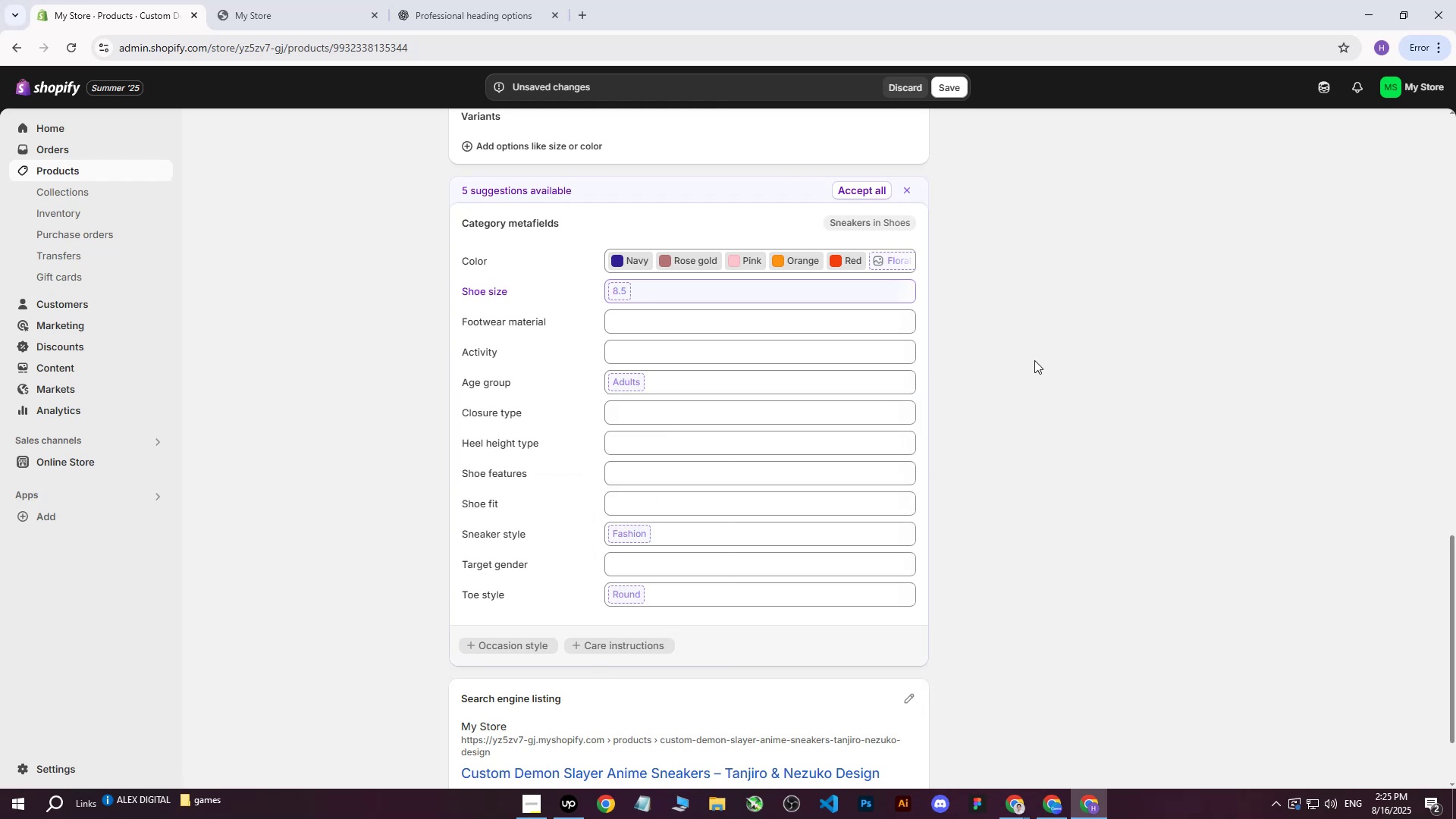 
scroll: coordinate [996, 438], scroll_direction: up, amount: 17.0
 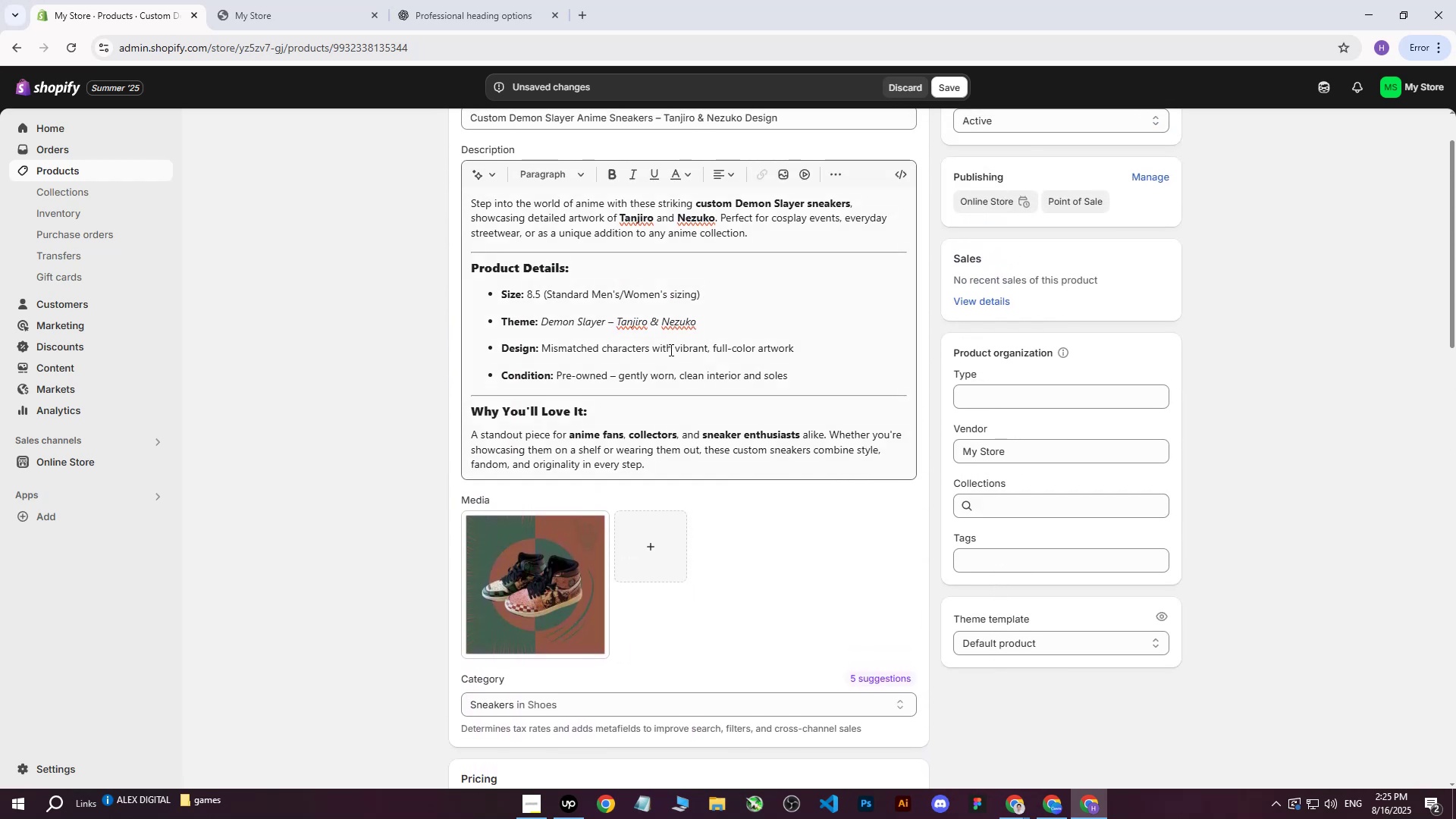 
scroll: coordinate [903, 448], scroll_direction: down, amount: 11.0
 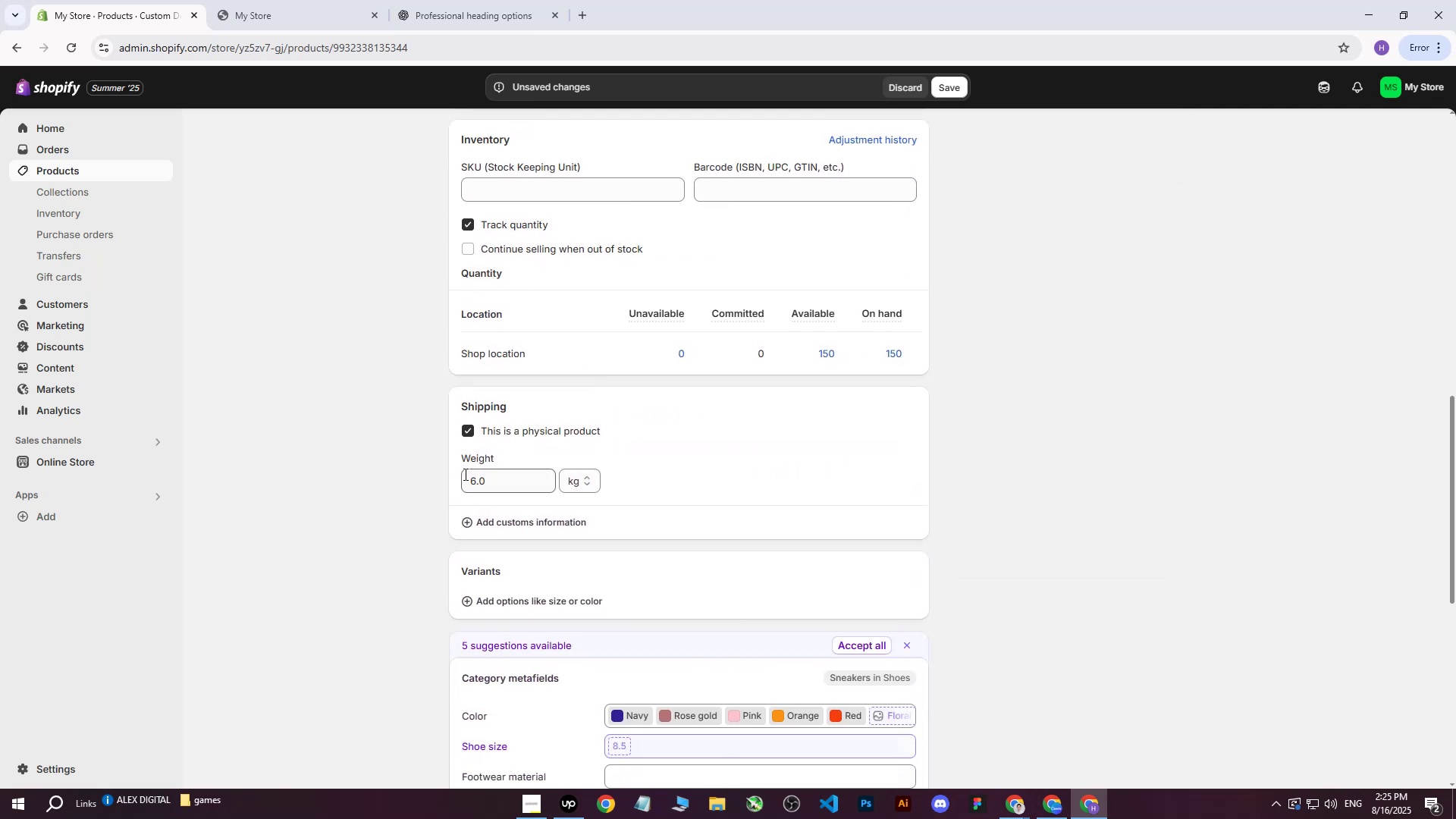 
scroll: coordinate [741, 473], scroll_direction: up, amount: 16.0
 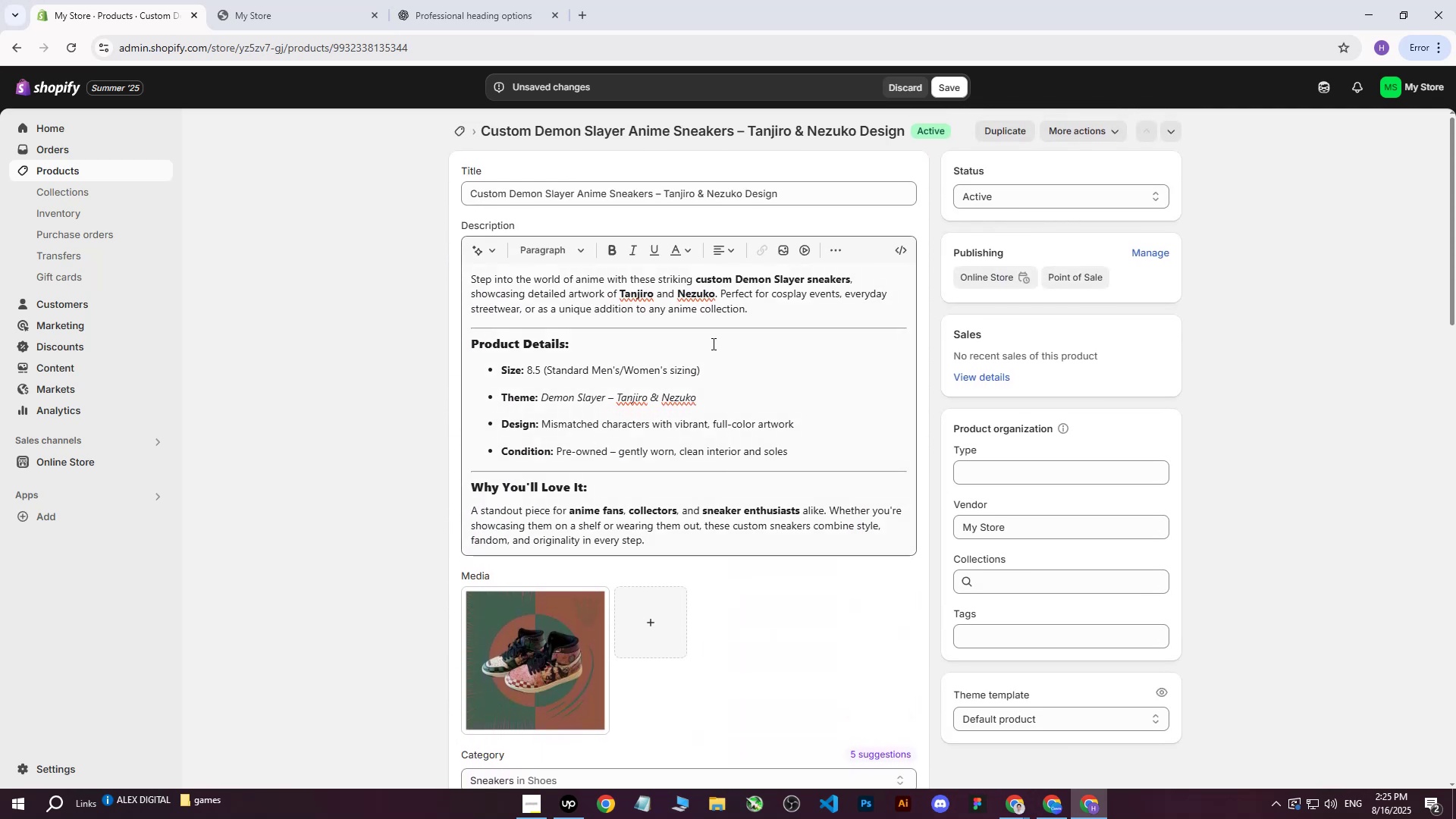 
left_click_drag(start_coordinate=[795, 194], to_coordinate=[445, 192])
 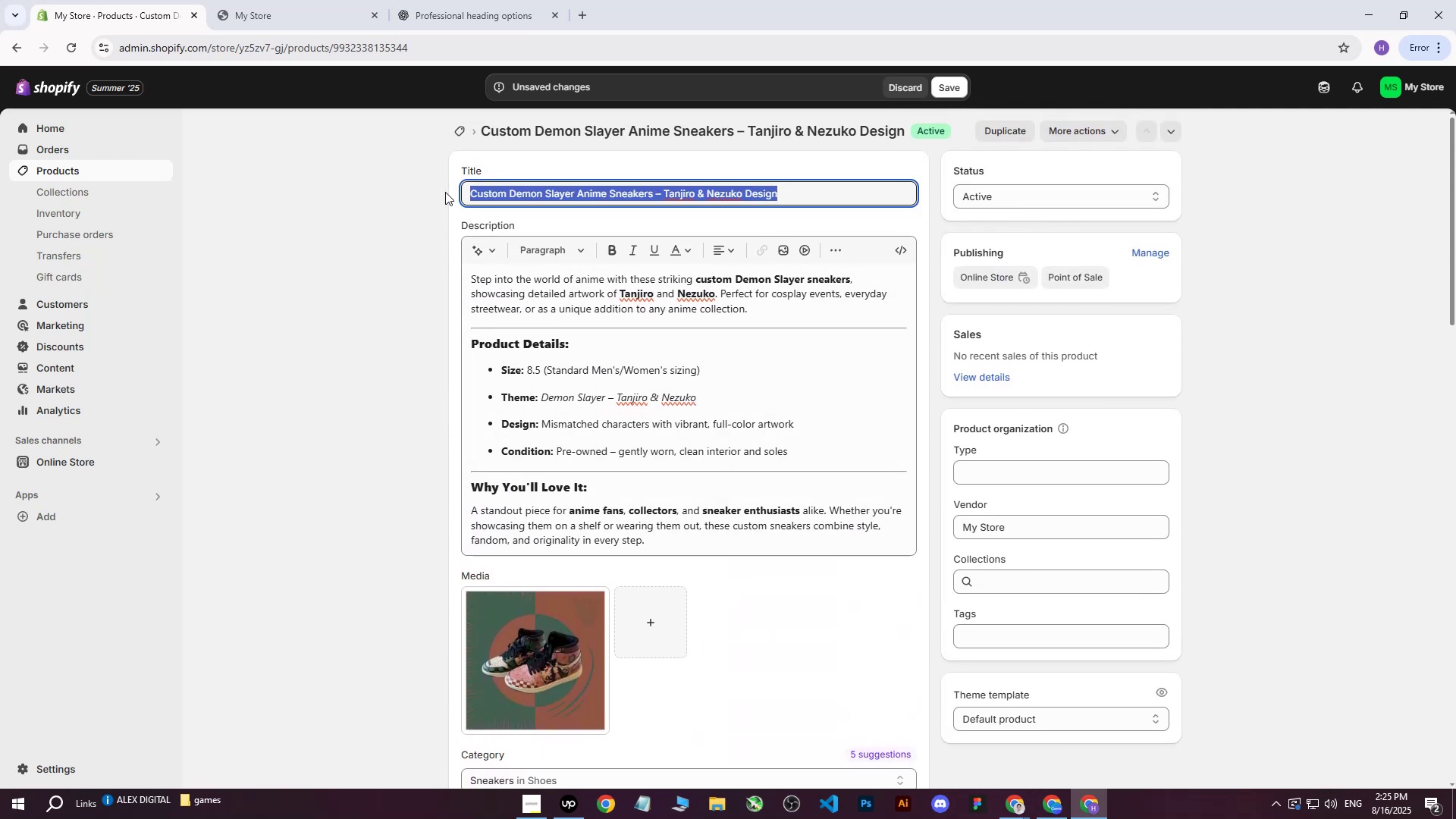 
key(Control+C)
 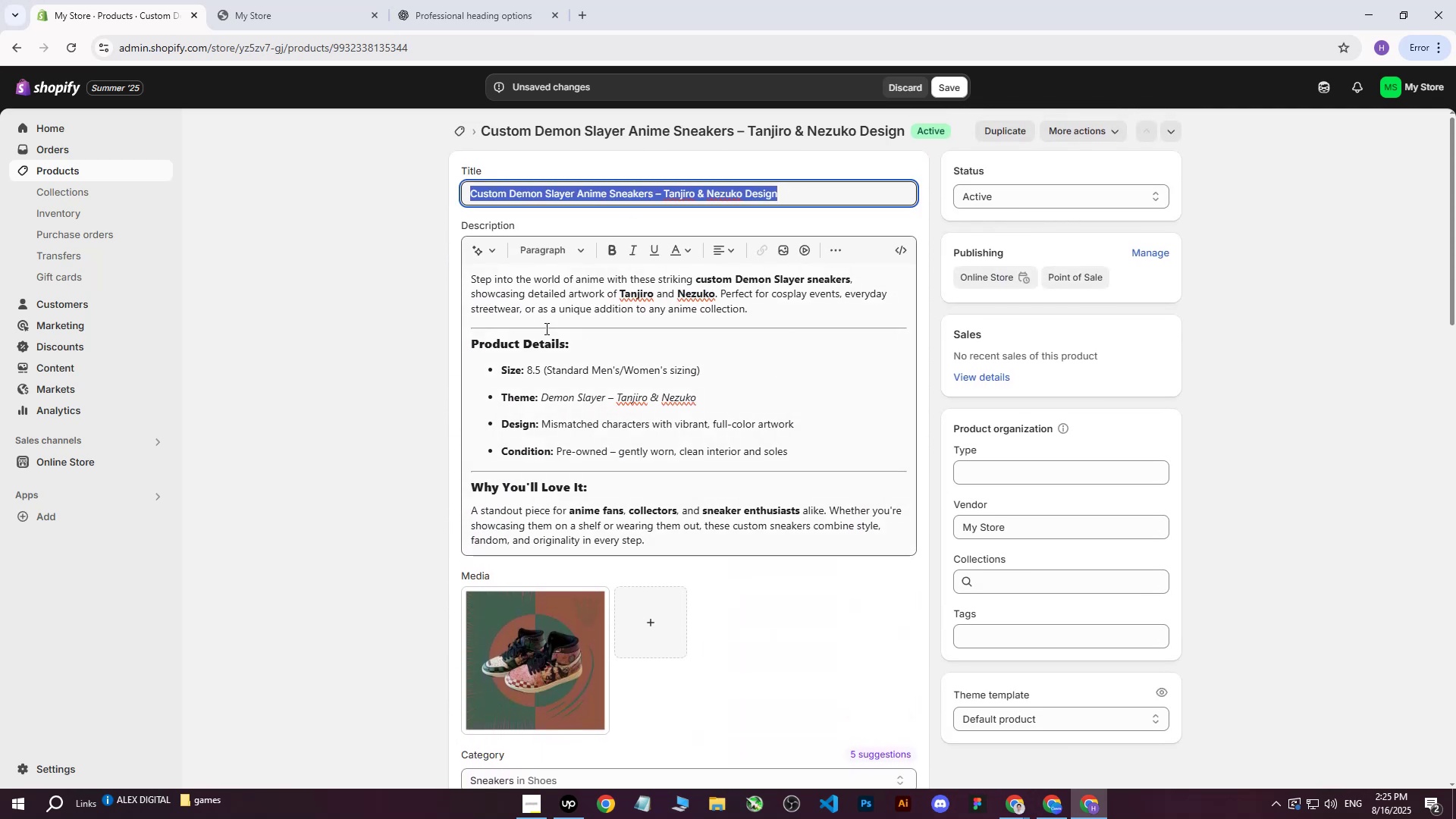 
left_click([375, 311])
 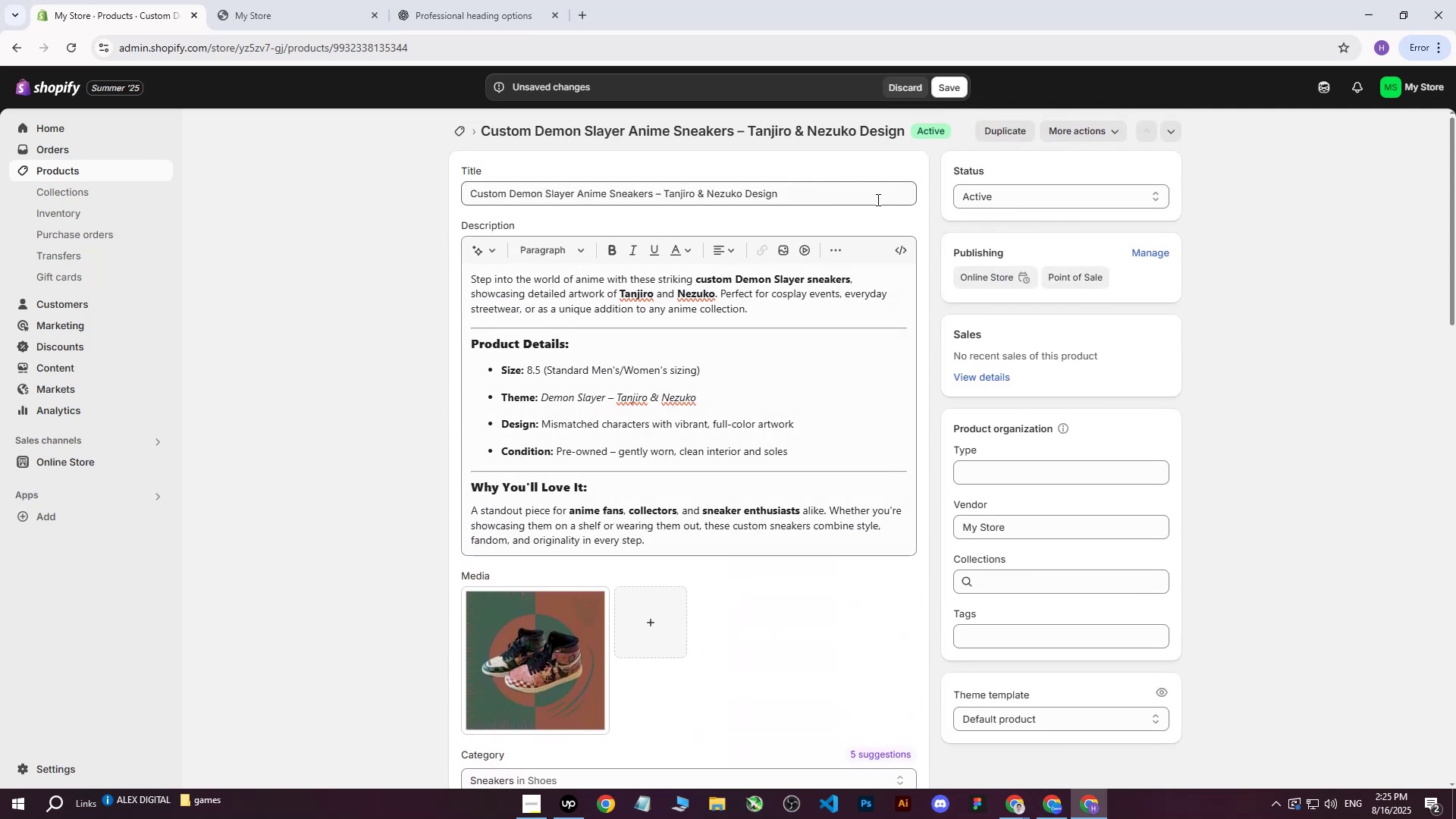 
left_click_drag(start_coordinate=[819, 198], to_coordinate=[239, 188])
 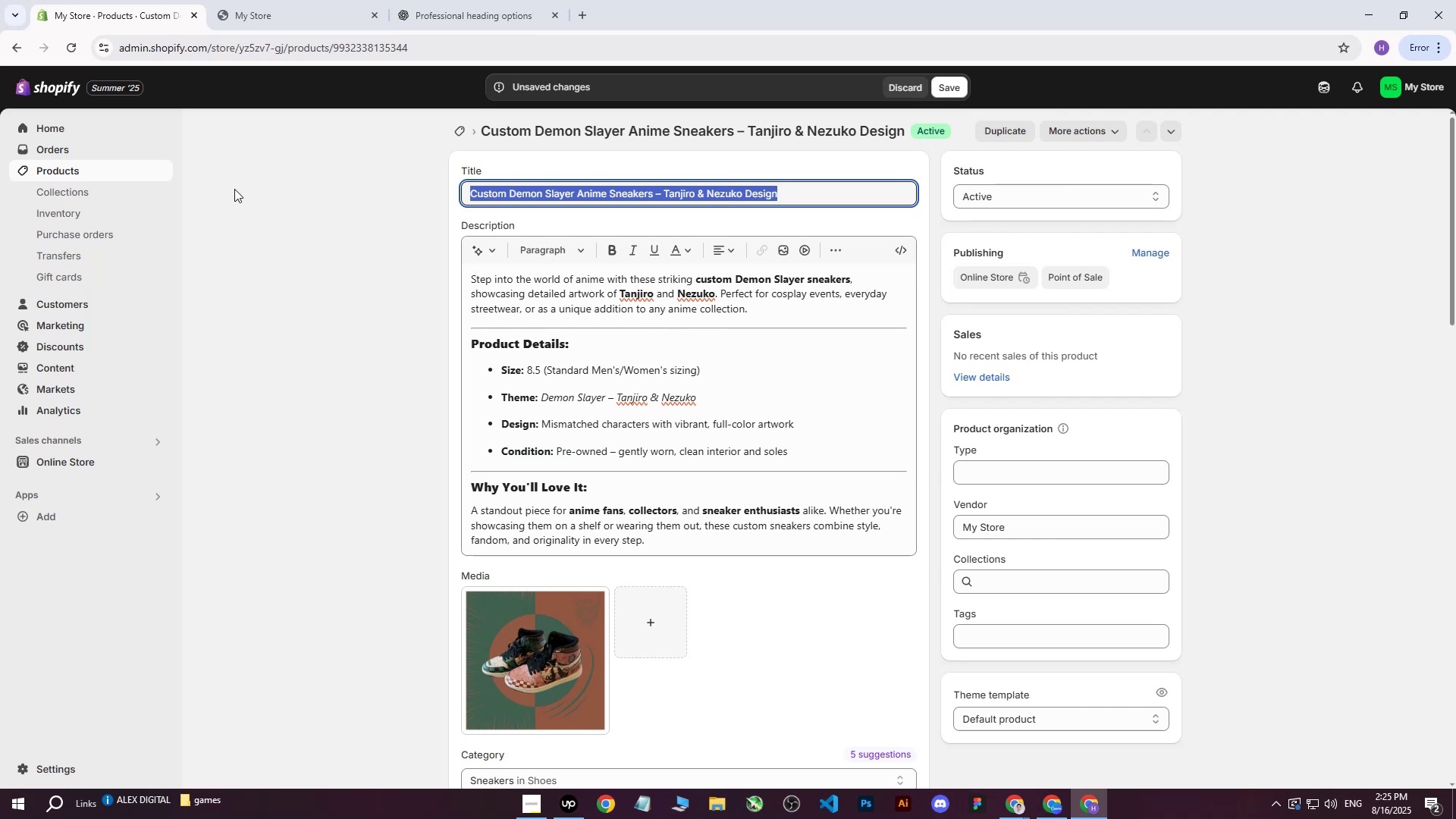 
hold_key(key=ControlLeft, duration=0.65)
 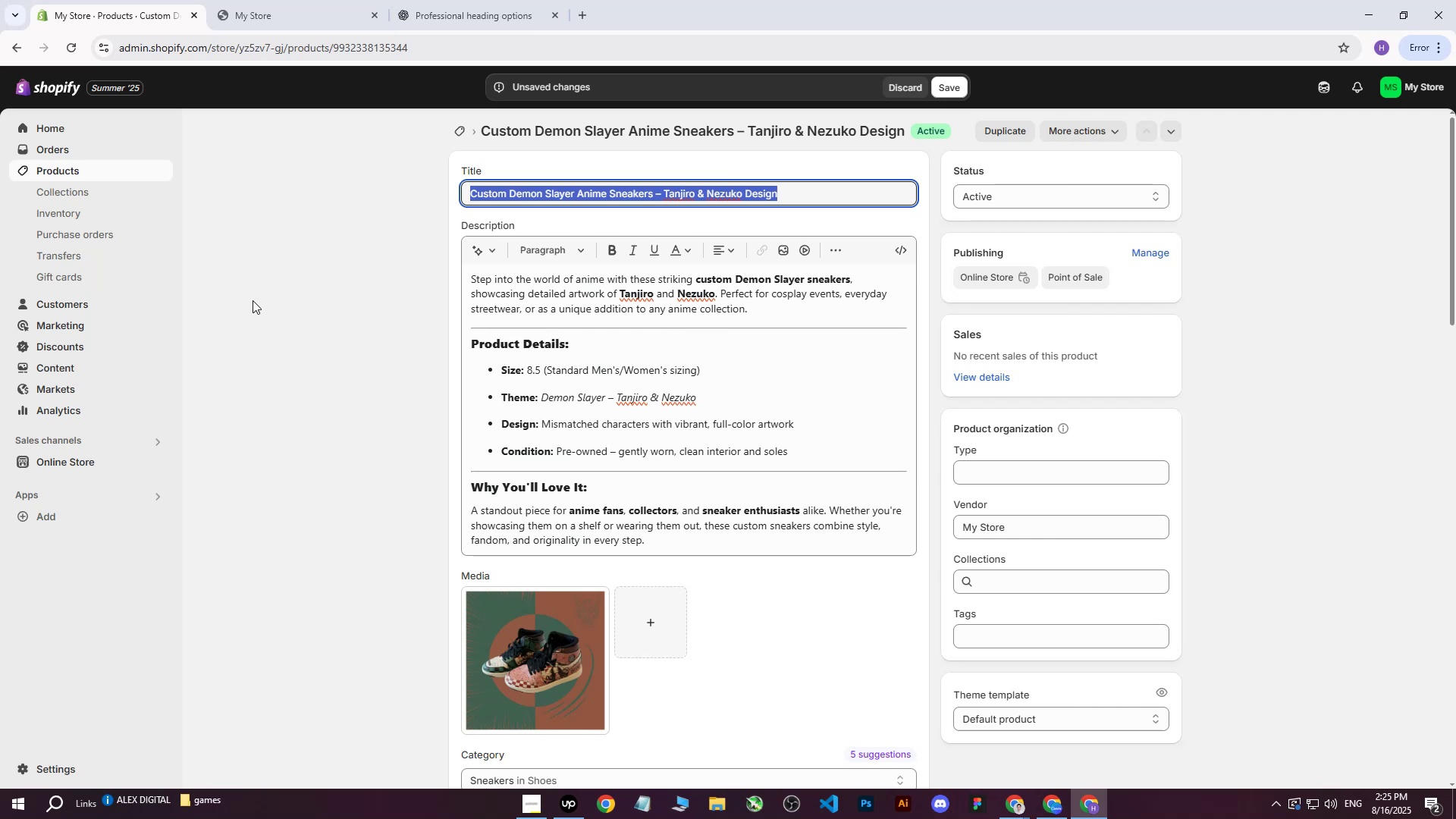 
left_click([252, 306])
 